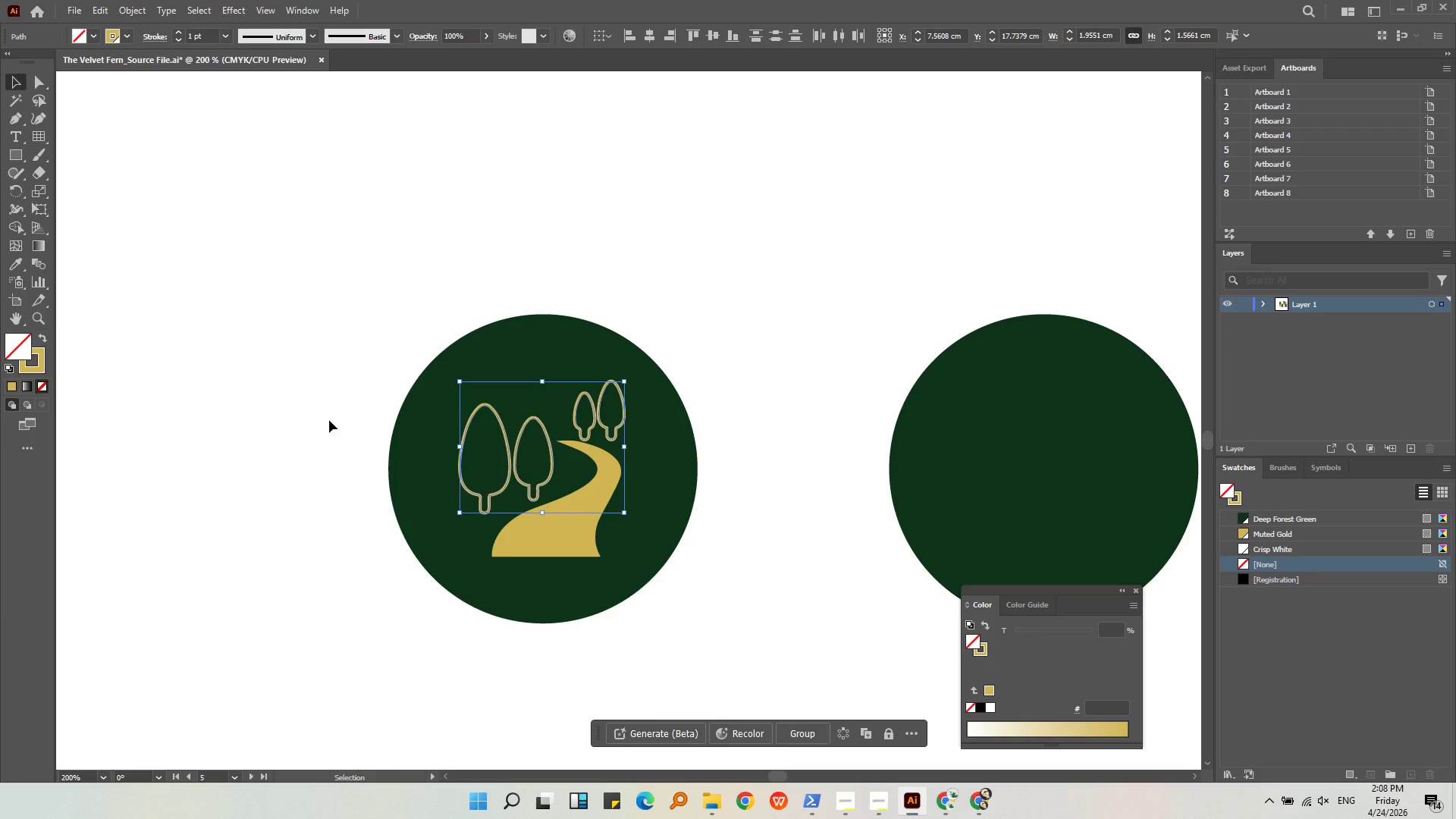 
triple_click([329, 420])
 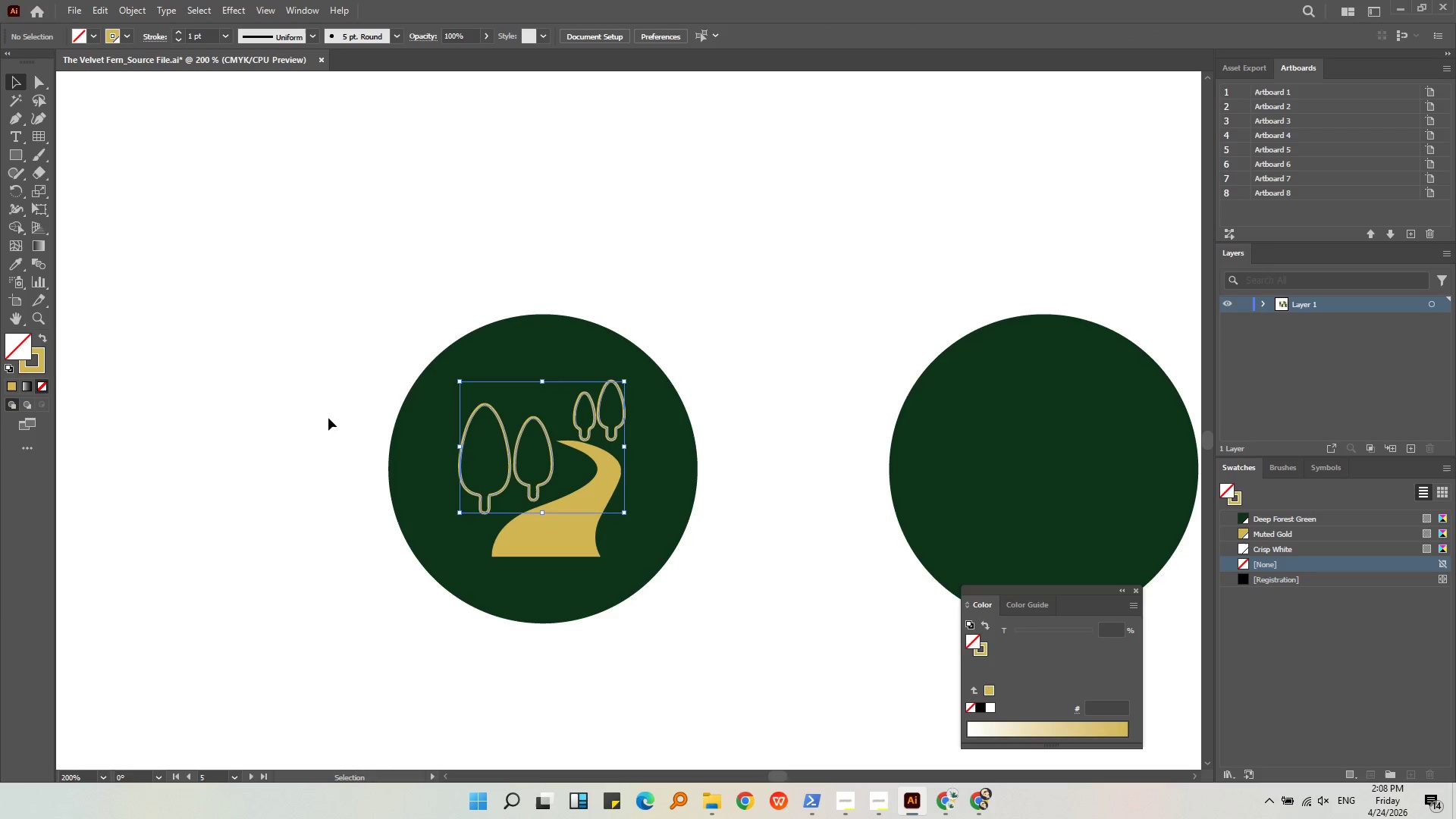 
hold_key(key=AltLeft, duration=0.42)
 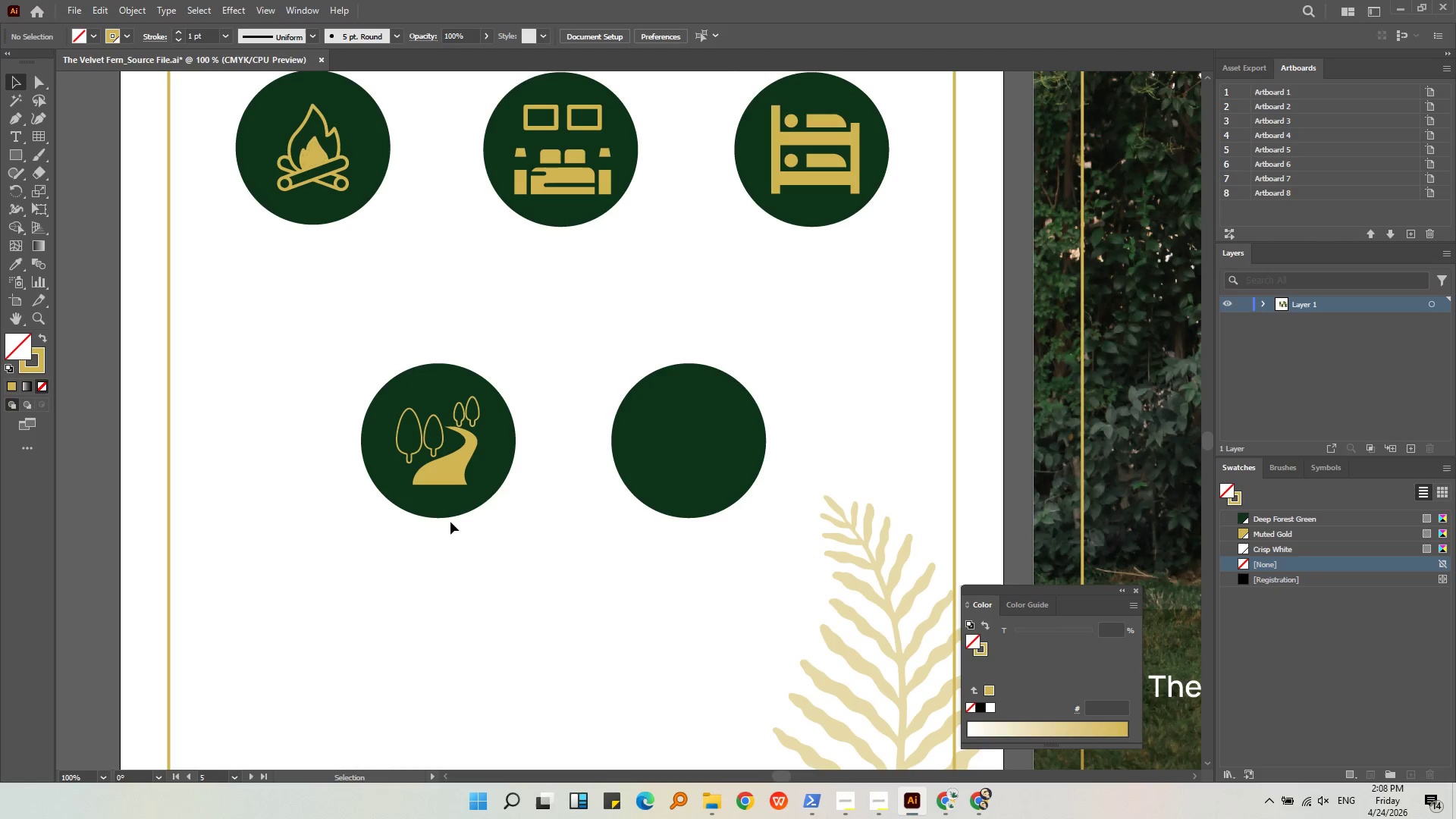 
left_click([450, 522])
 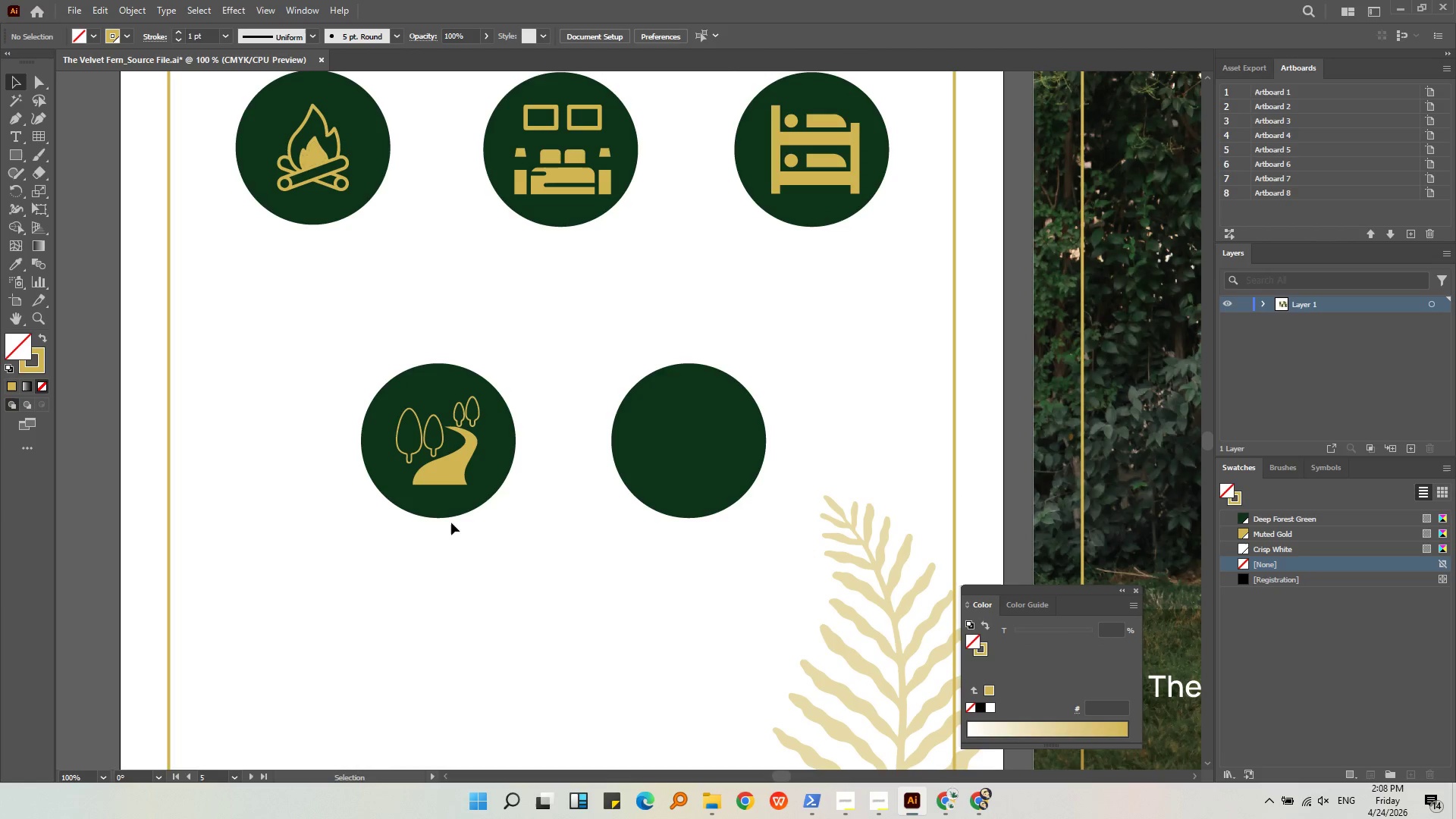 
scroll: coordinate [340, 415], scroll_direction: down, amount: 2.0
 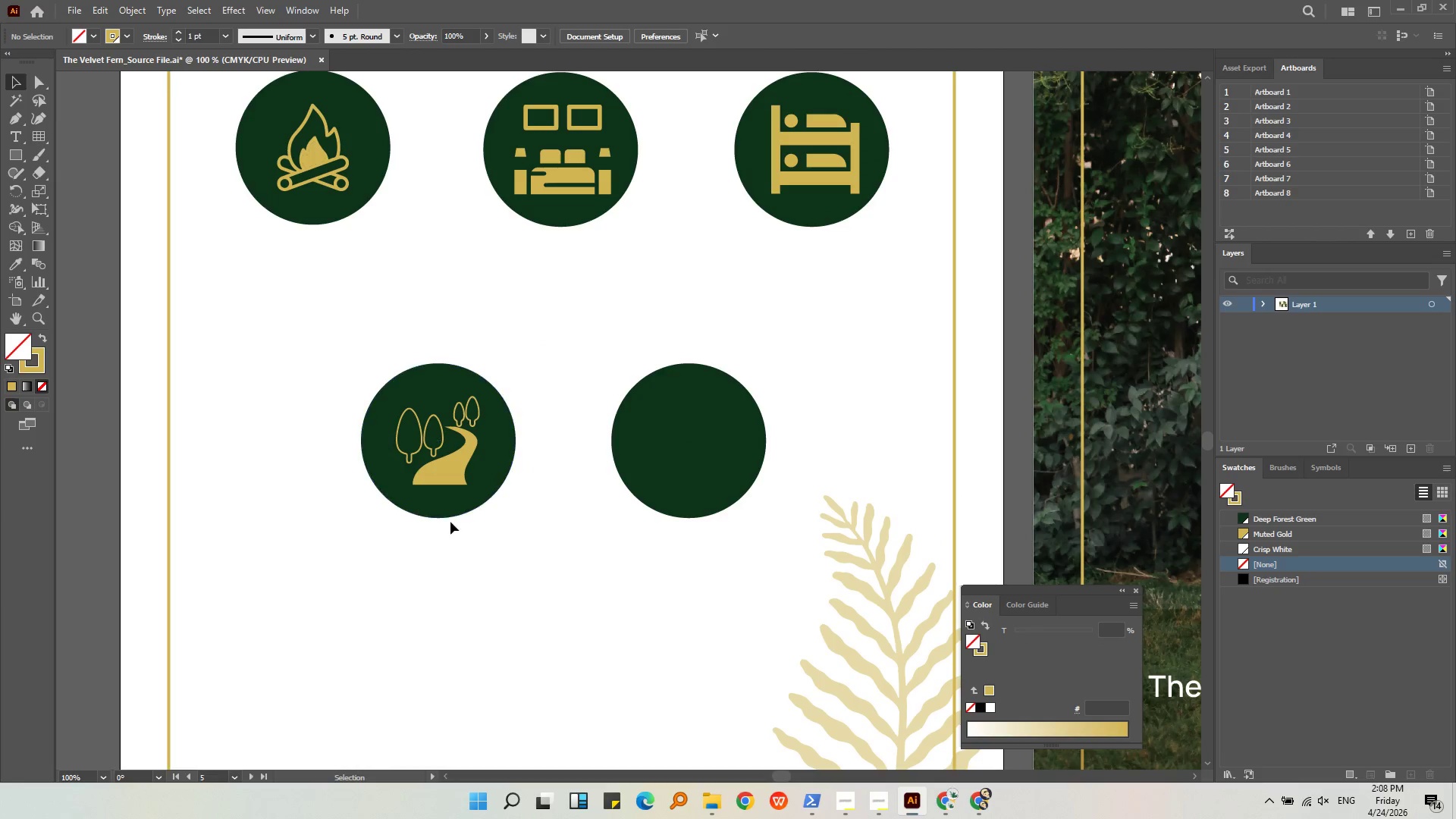 
middle_click([451, 522])
 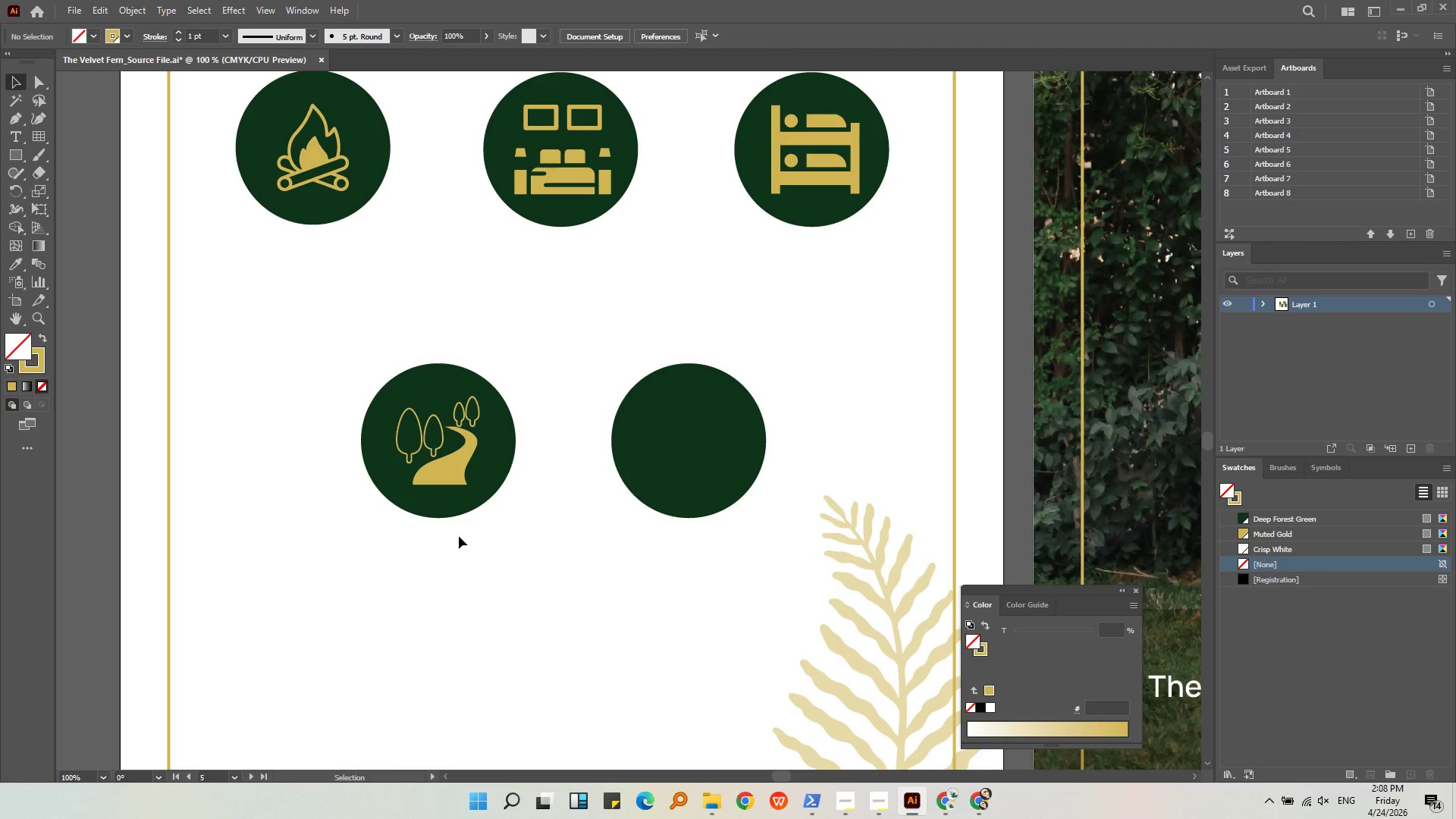 
key(Alt+AltLeft)
 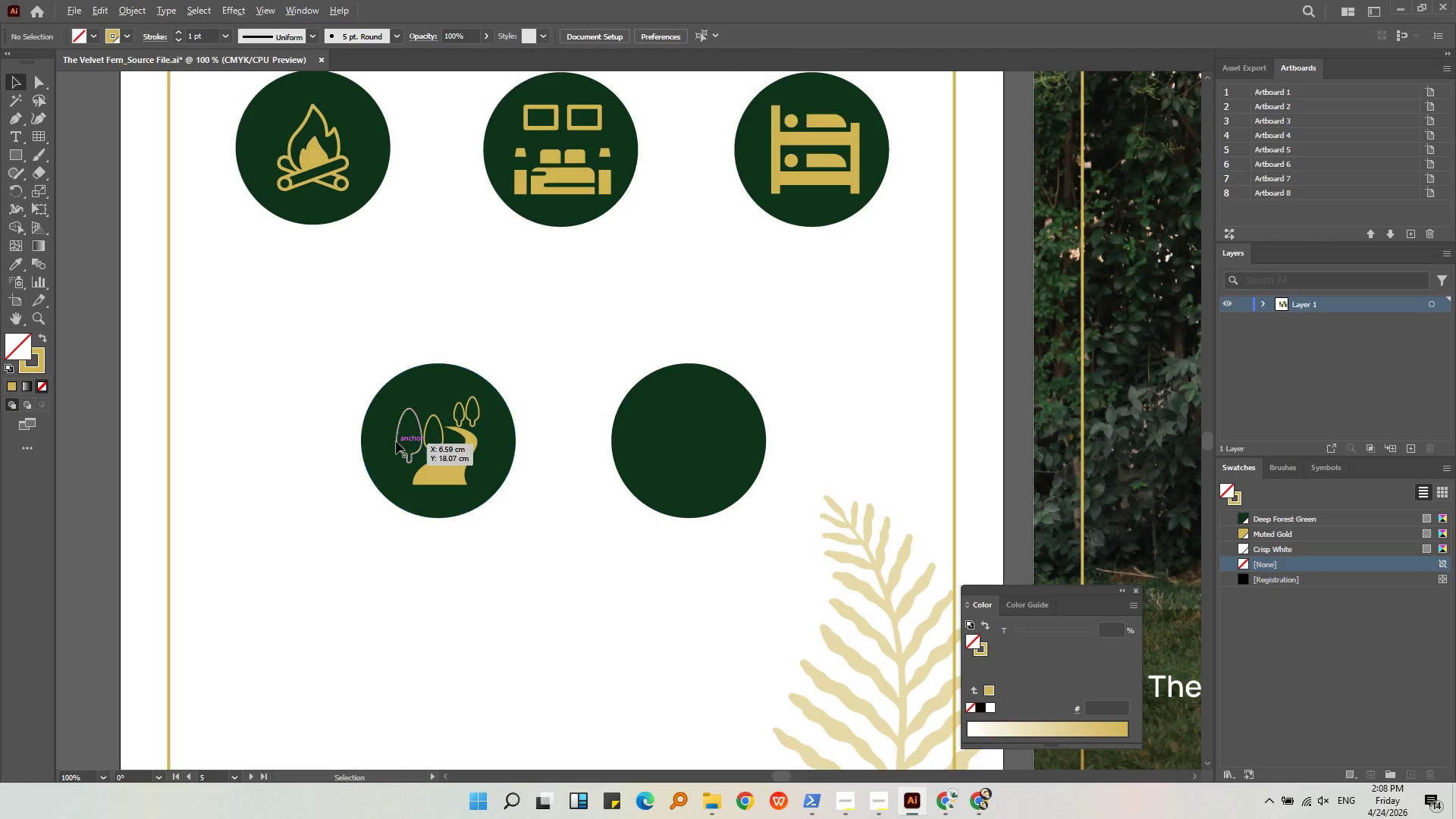 
scroll: coordinate [396, 441], scroll_direction: up, amount: 3.0
 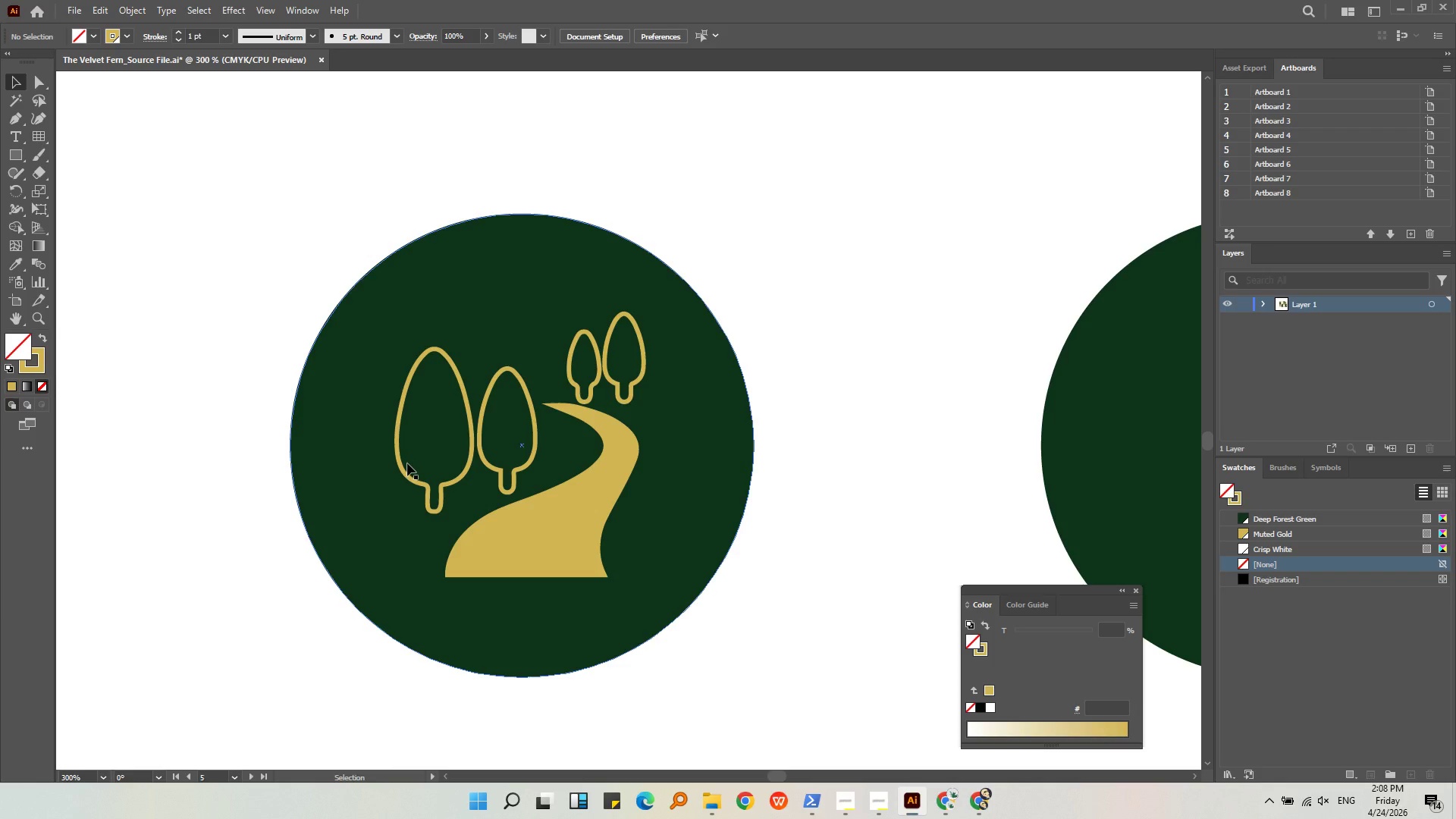 
key(Control+Z)
 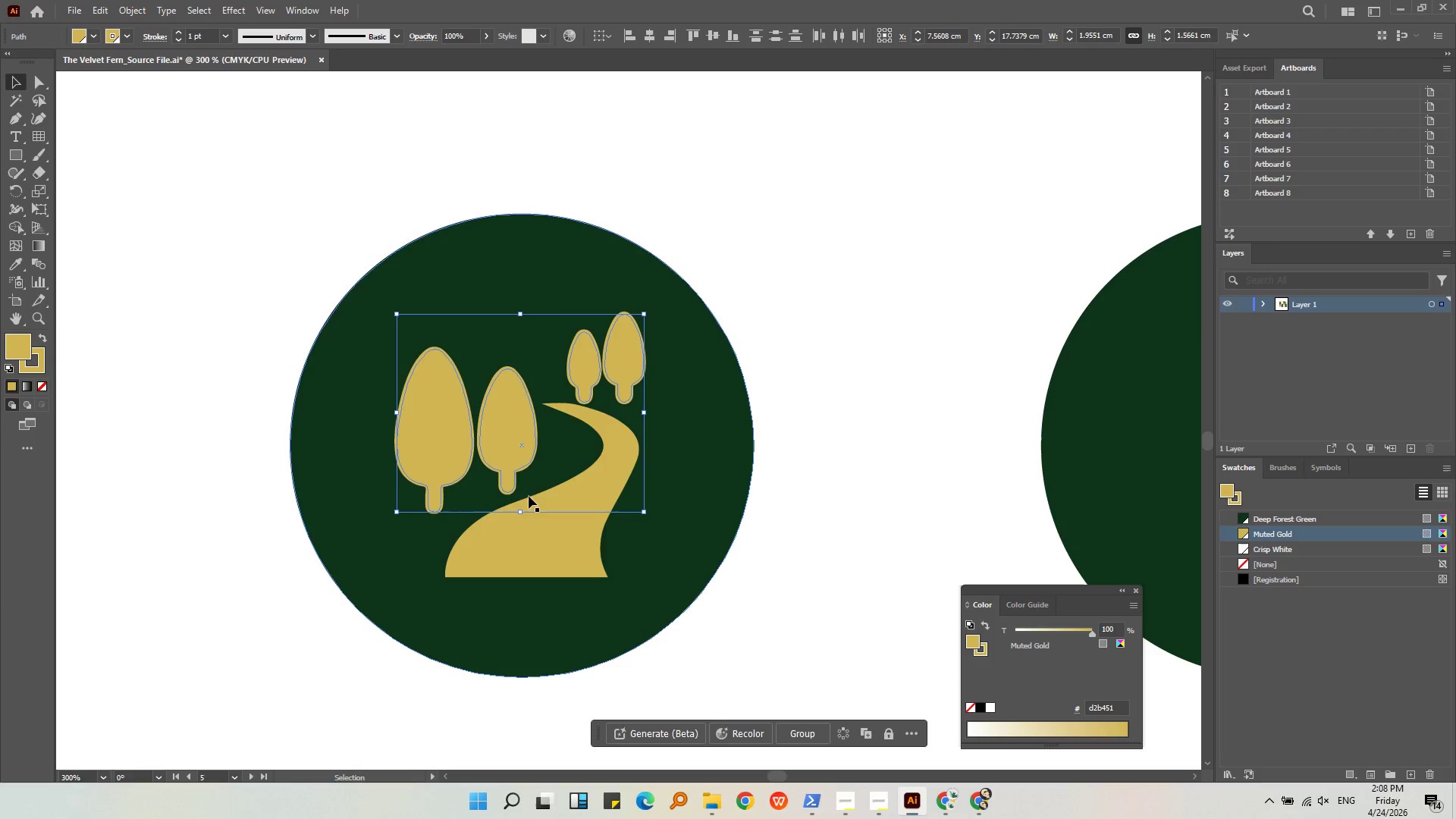 
left_click([538, 520])
 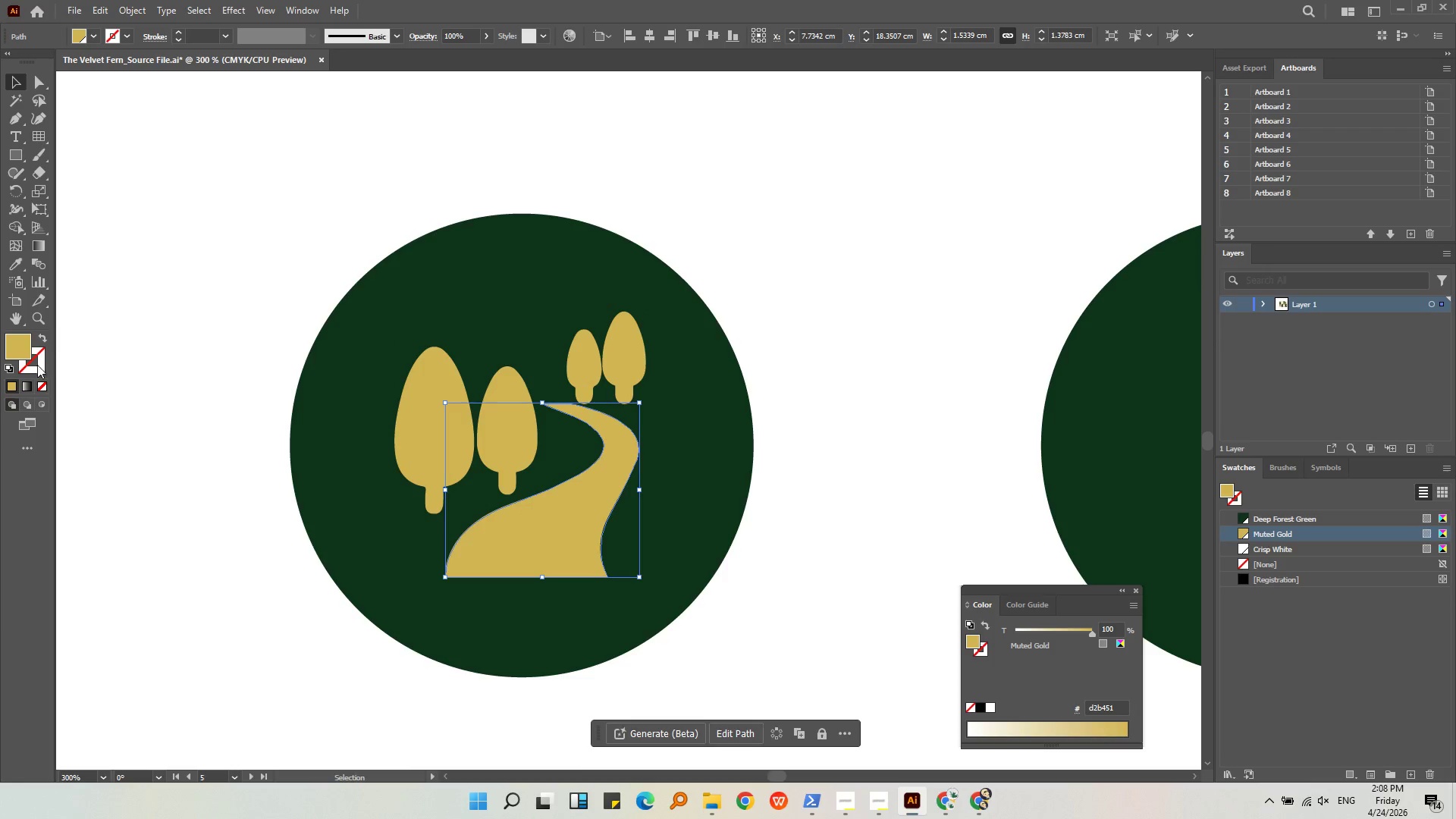 
left_click_drag(start_coordinate=[23, 347], to_coordinate=[33, 364])
 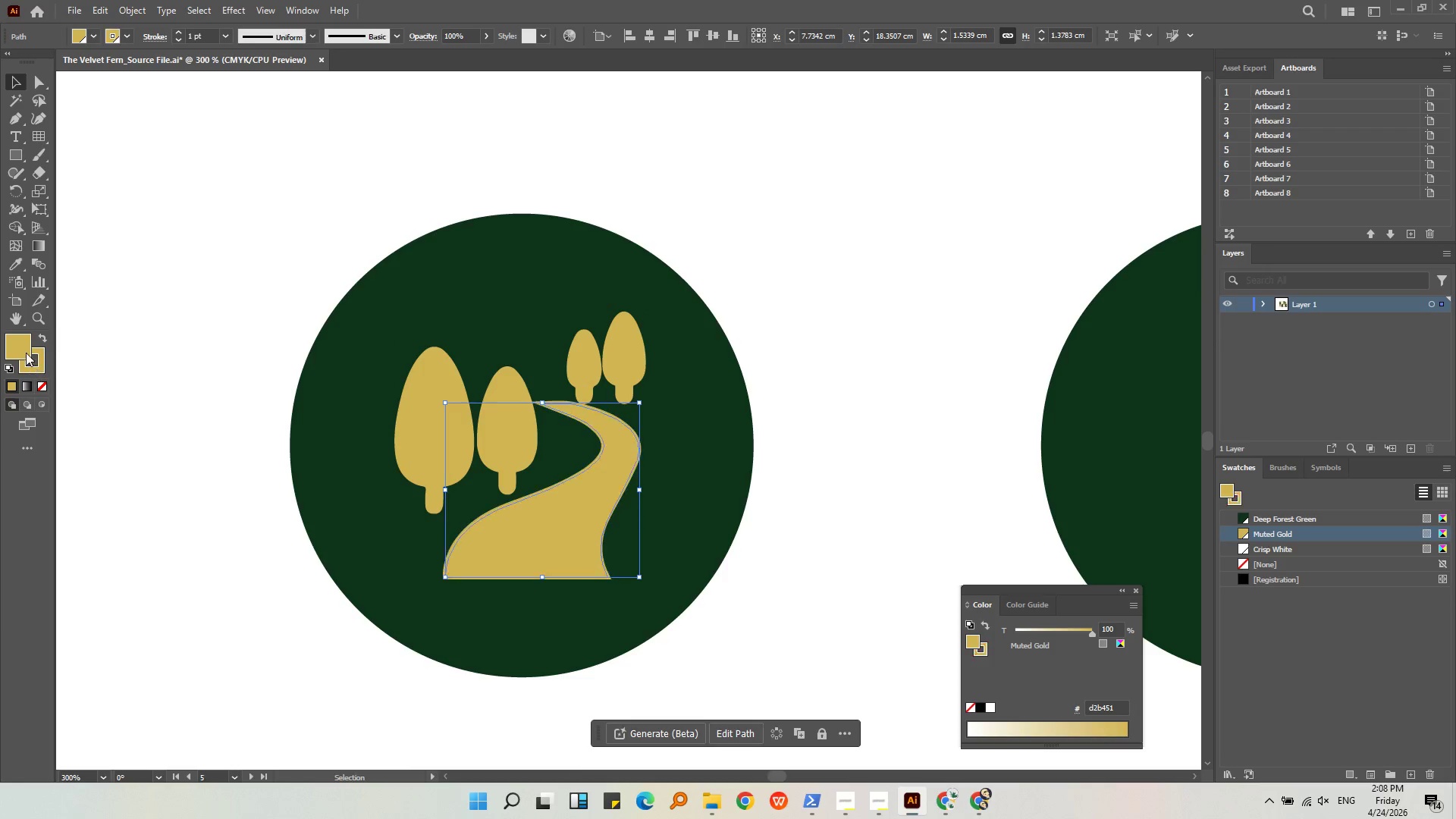 
double_click([26, 351])
 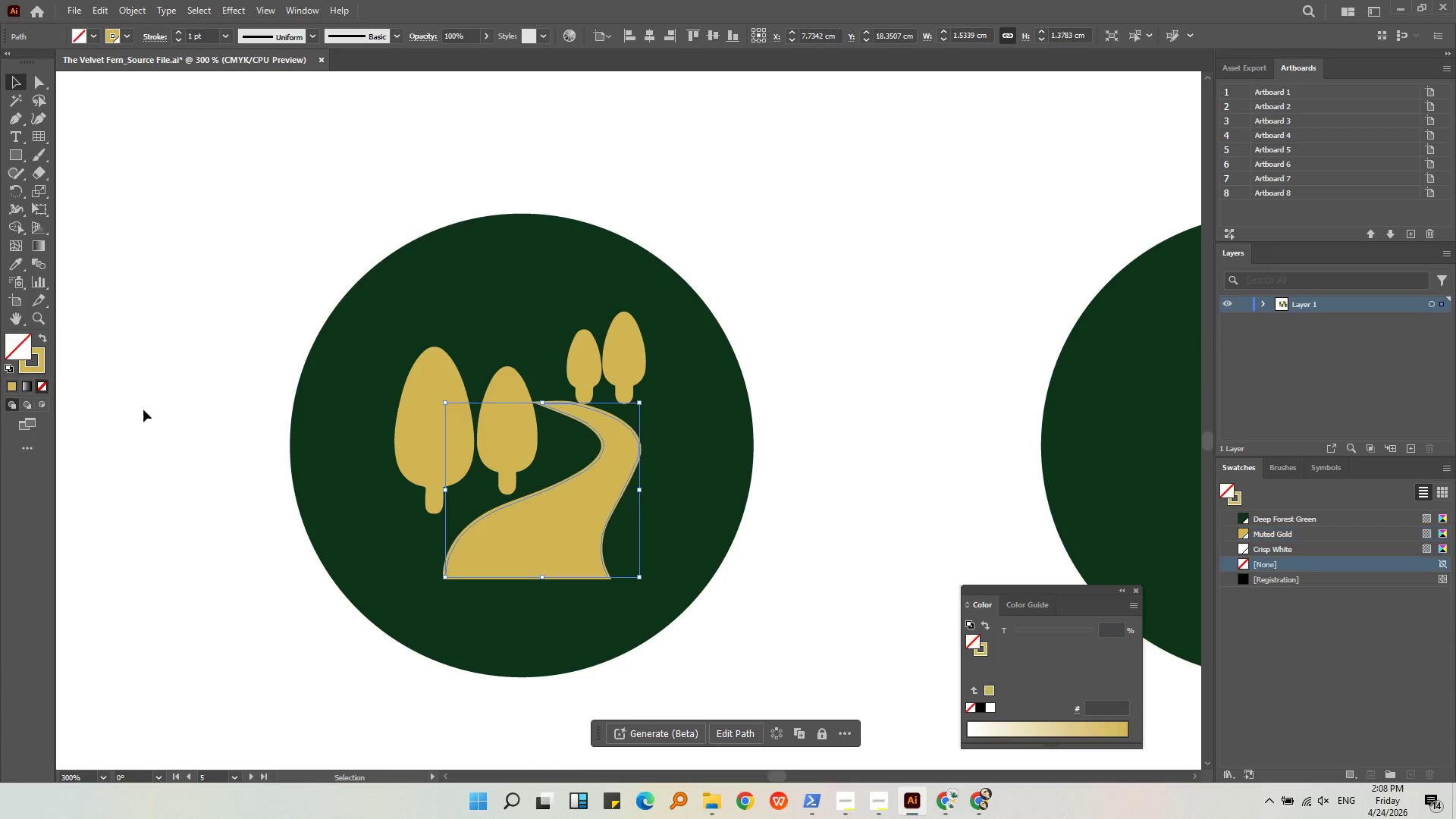 
double_click([173, 410])
 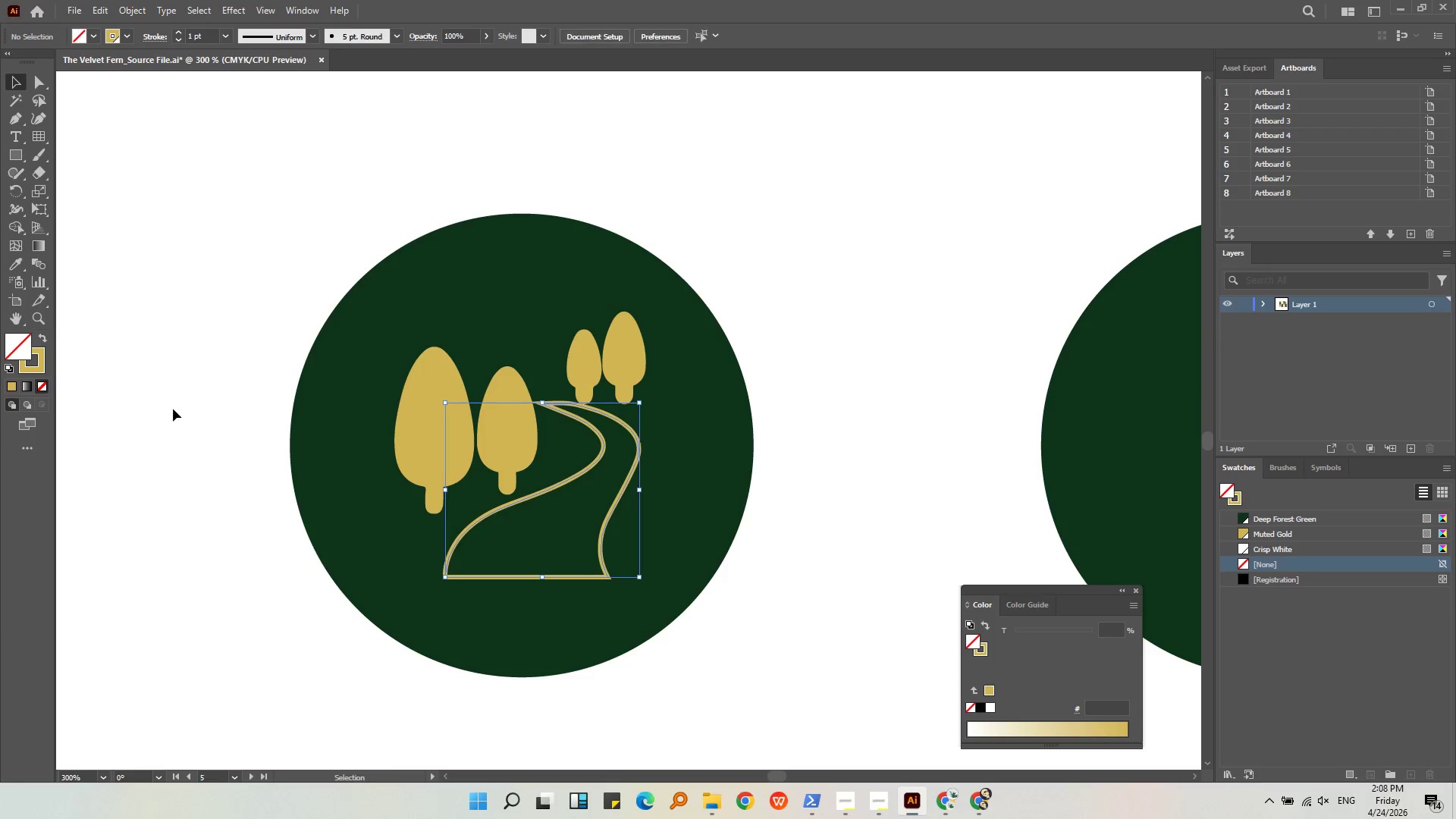 
key(Alt+AltLeft)
 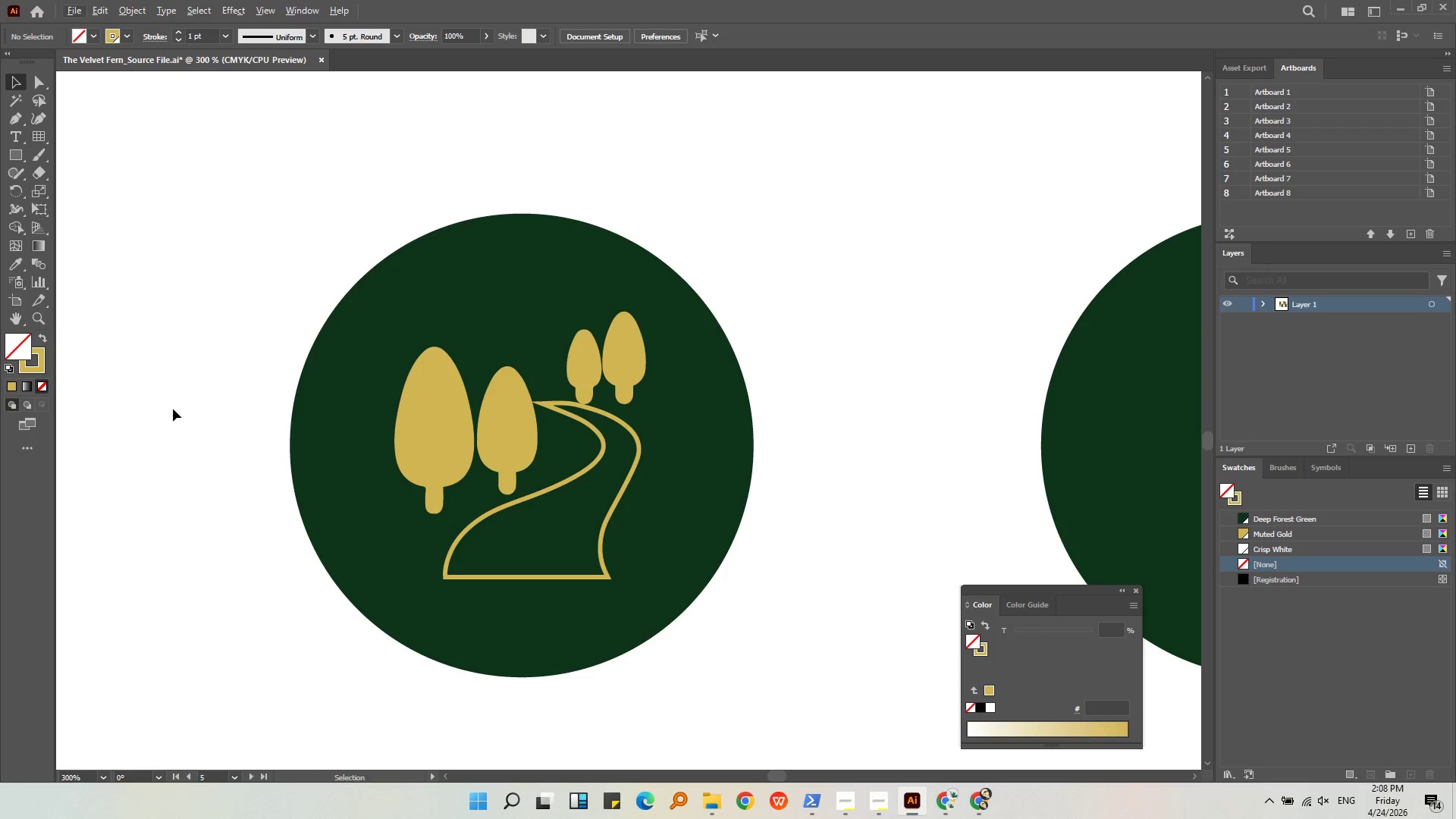 
key(Control+Z)
 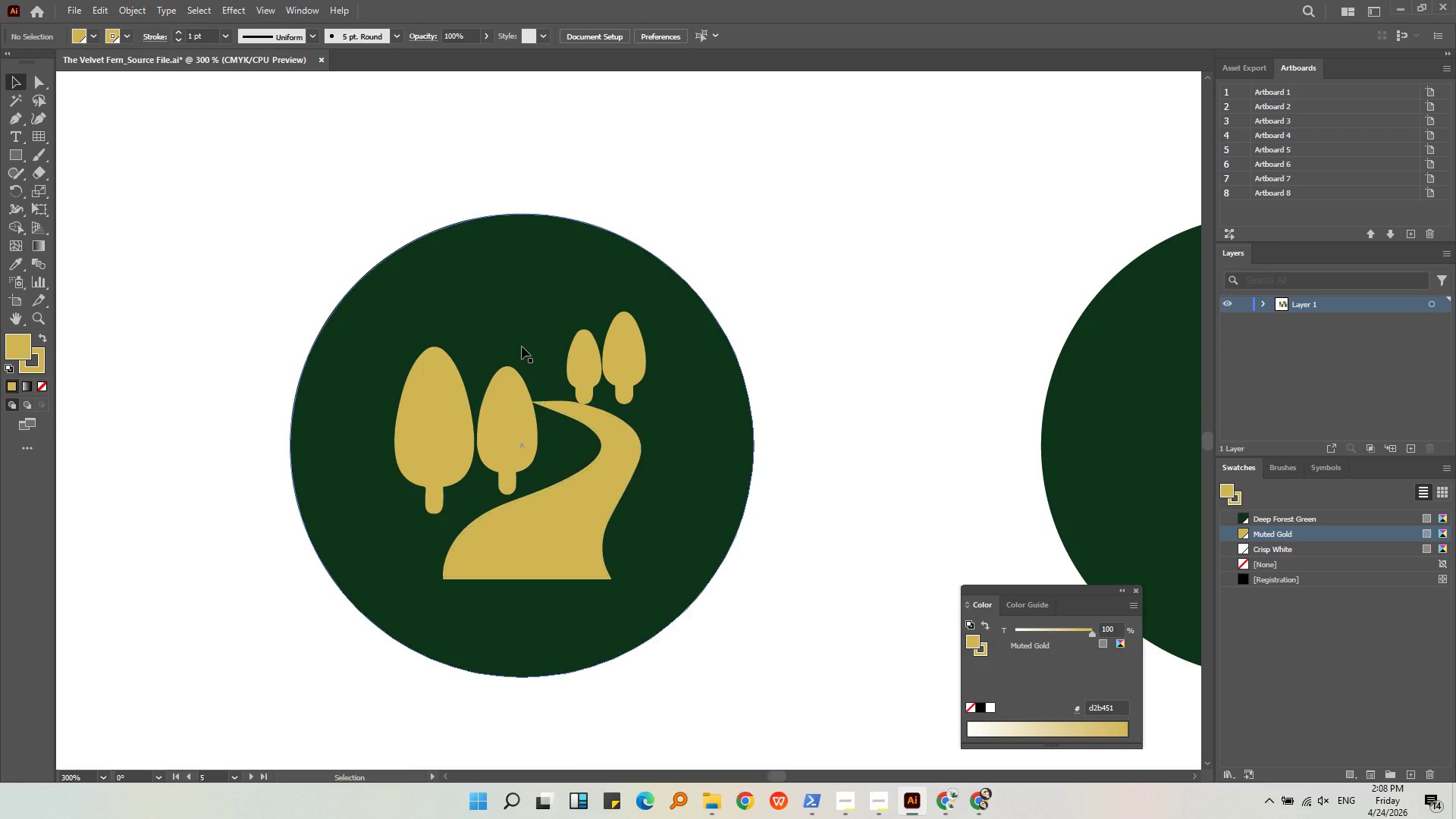 
left_click([425, 424])
 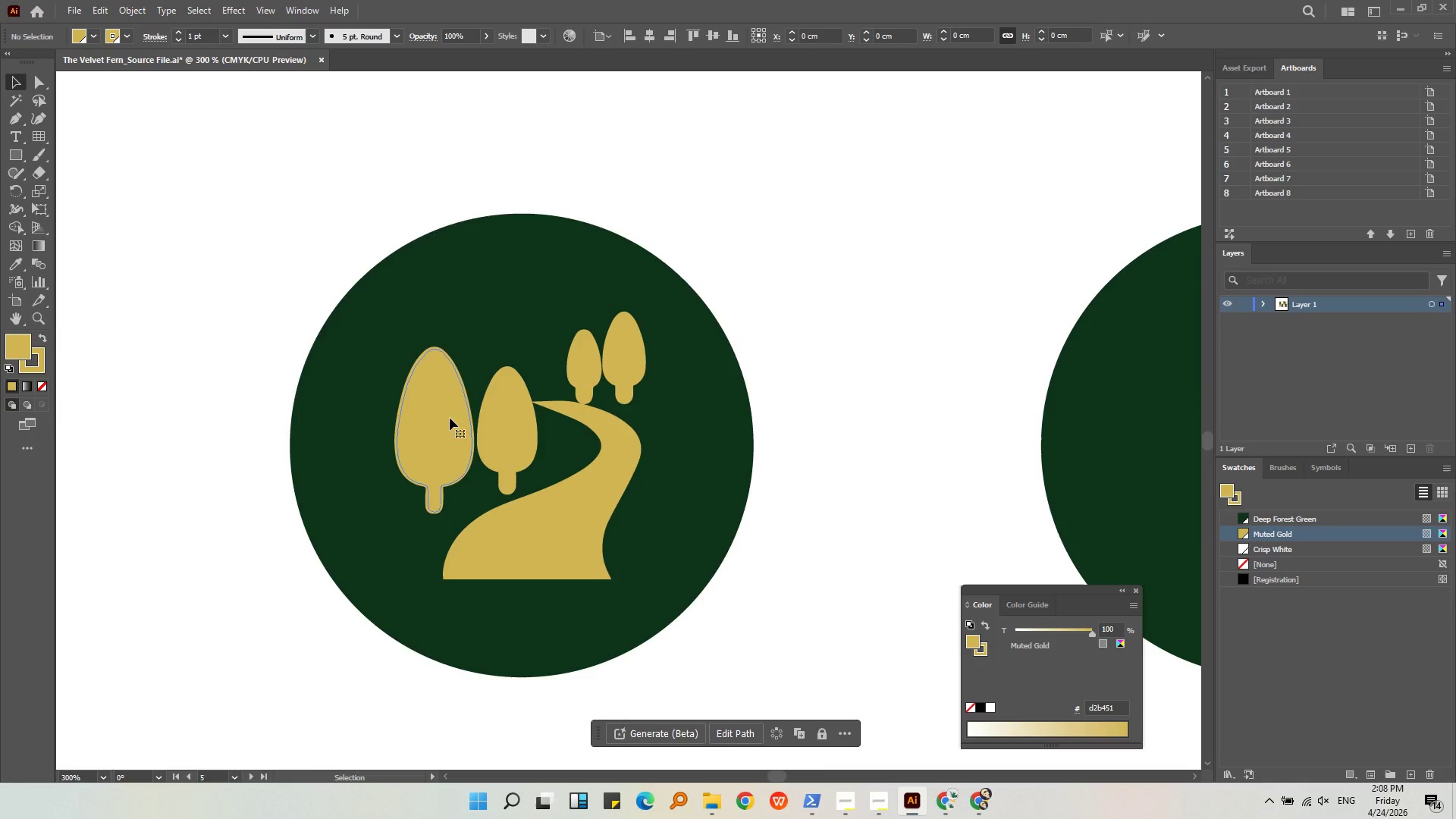 
hold_key(key=ShiftLeft, duration=1.3)
left_click([494, 415])
 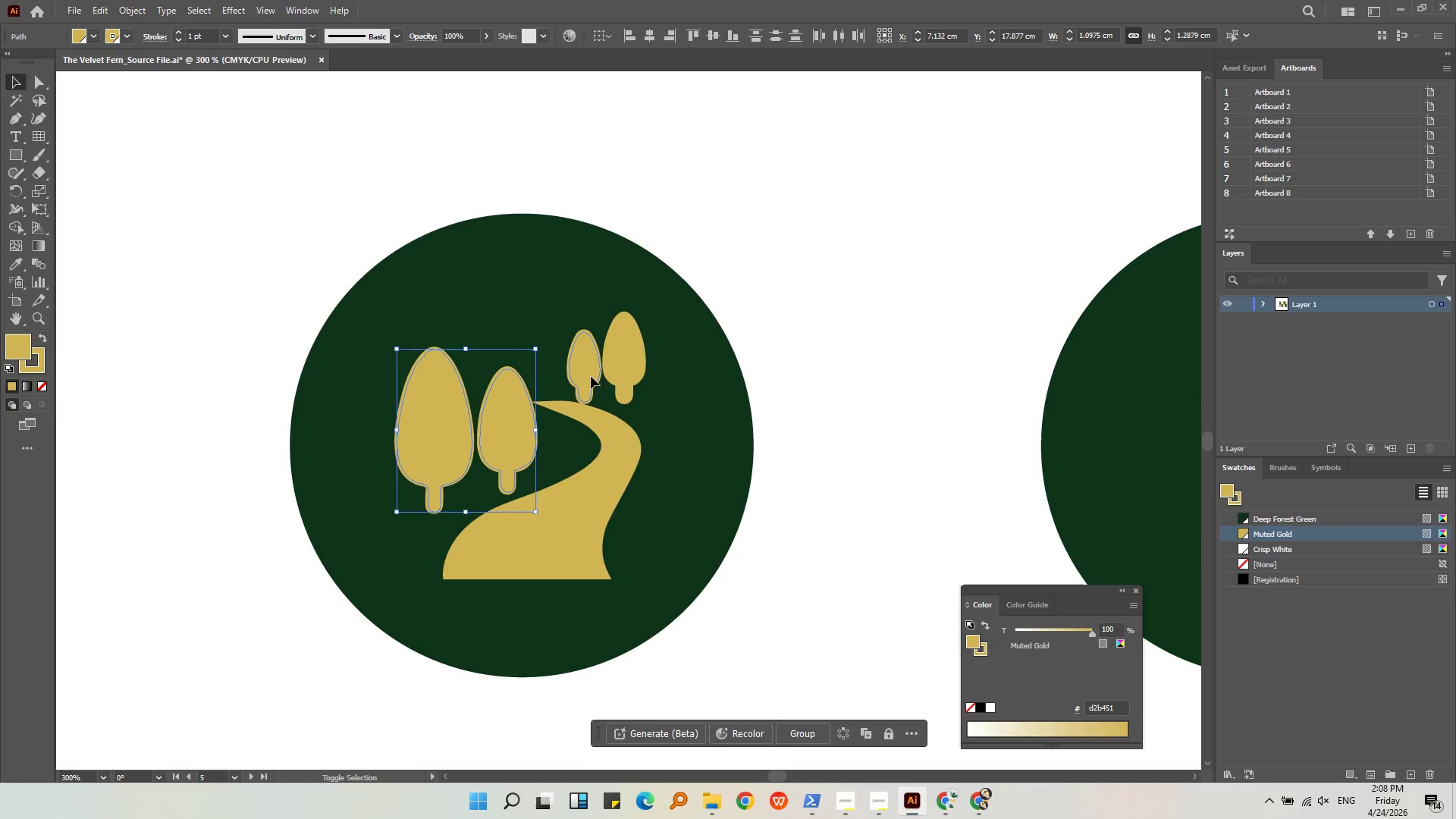 
triple_click([628, 359])
 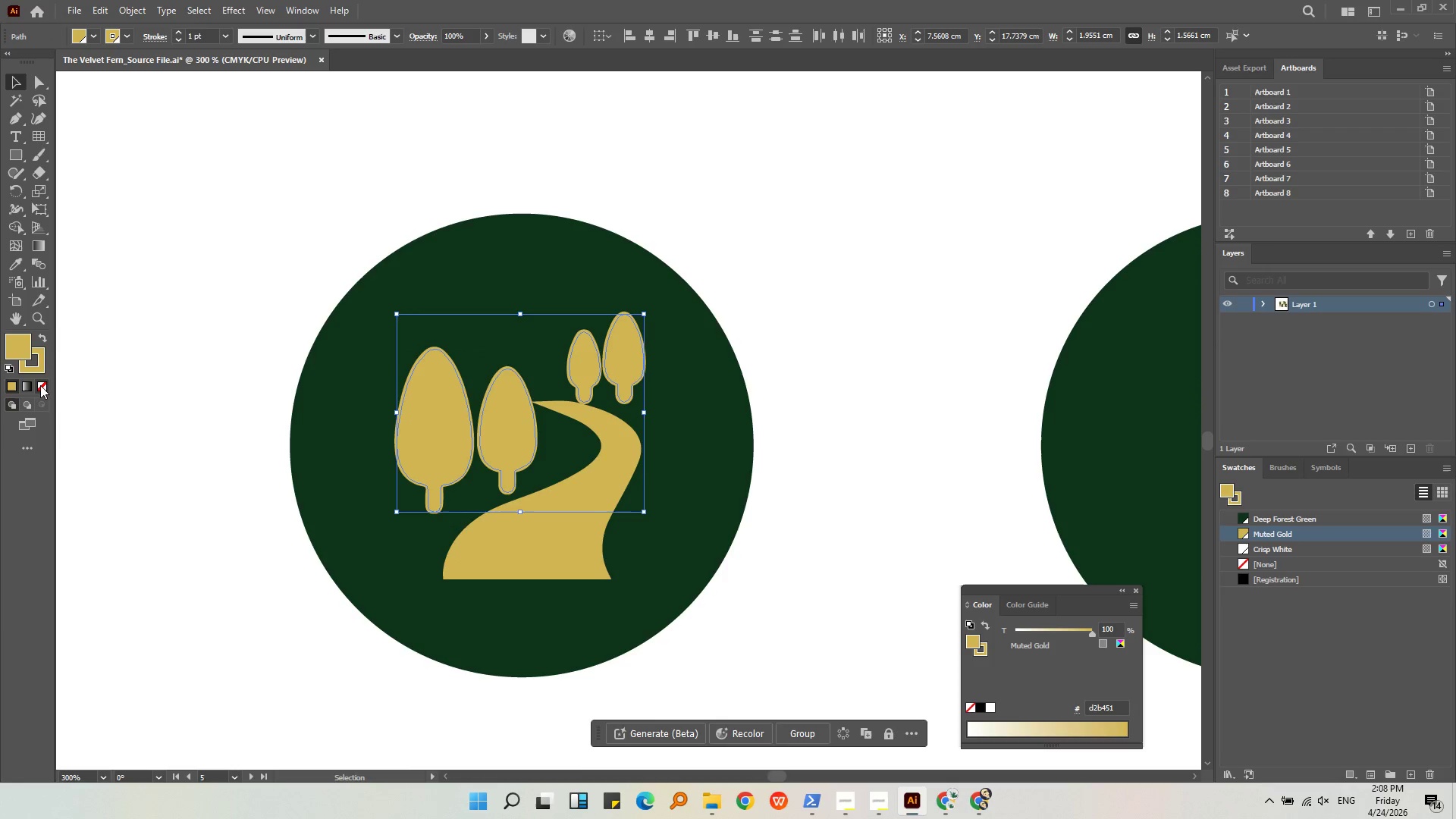 
double_click([41, 387])
 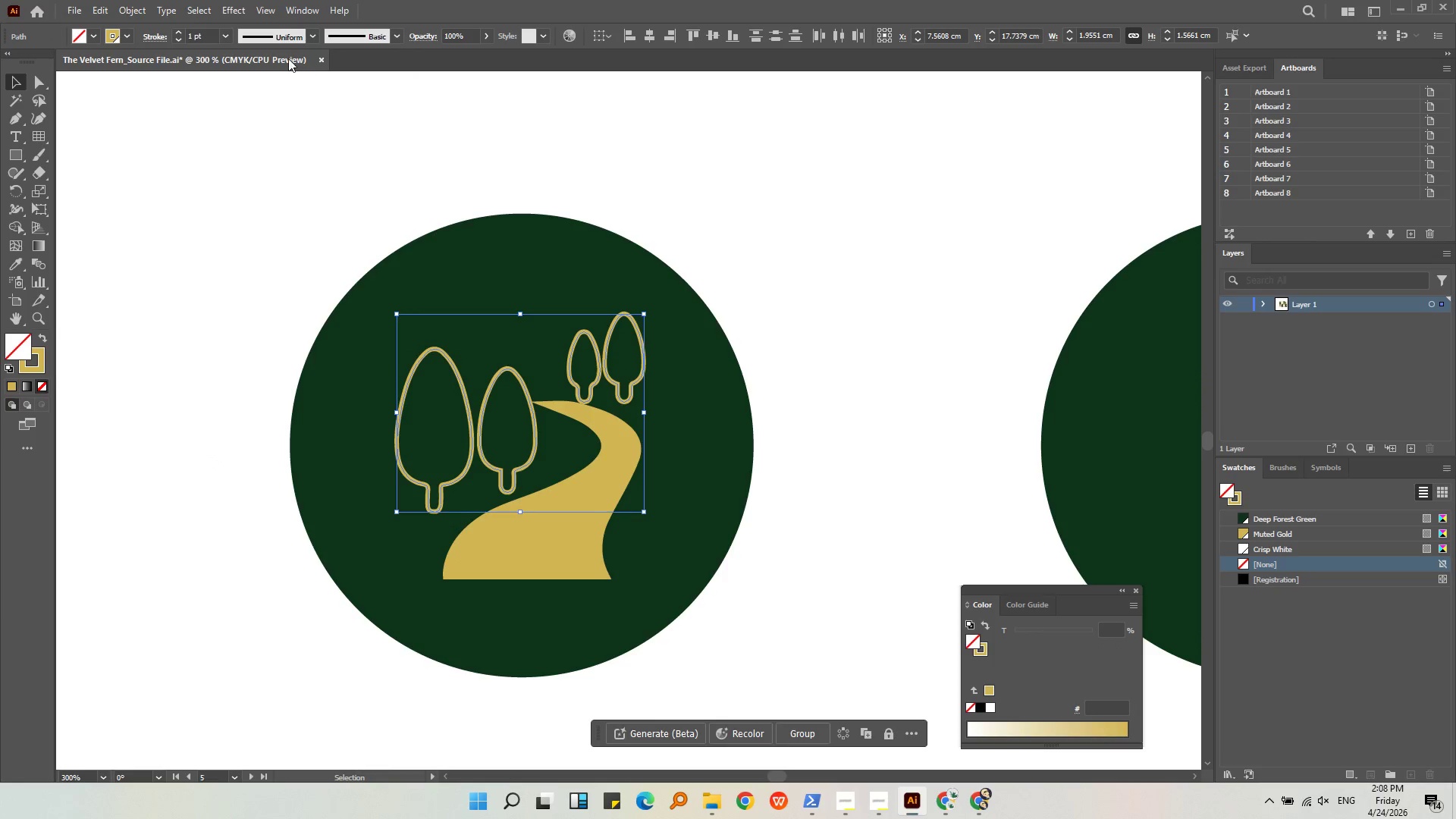 
scroll: coordinate [206, 42], scroll_direction: up, amount: 1.0
 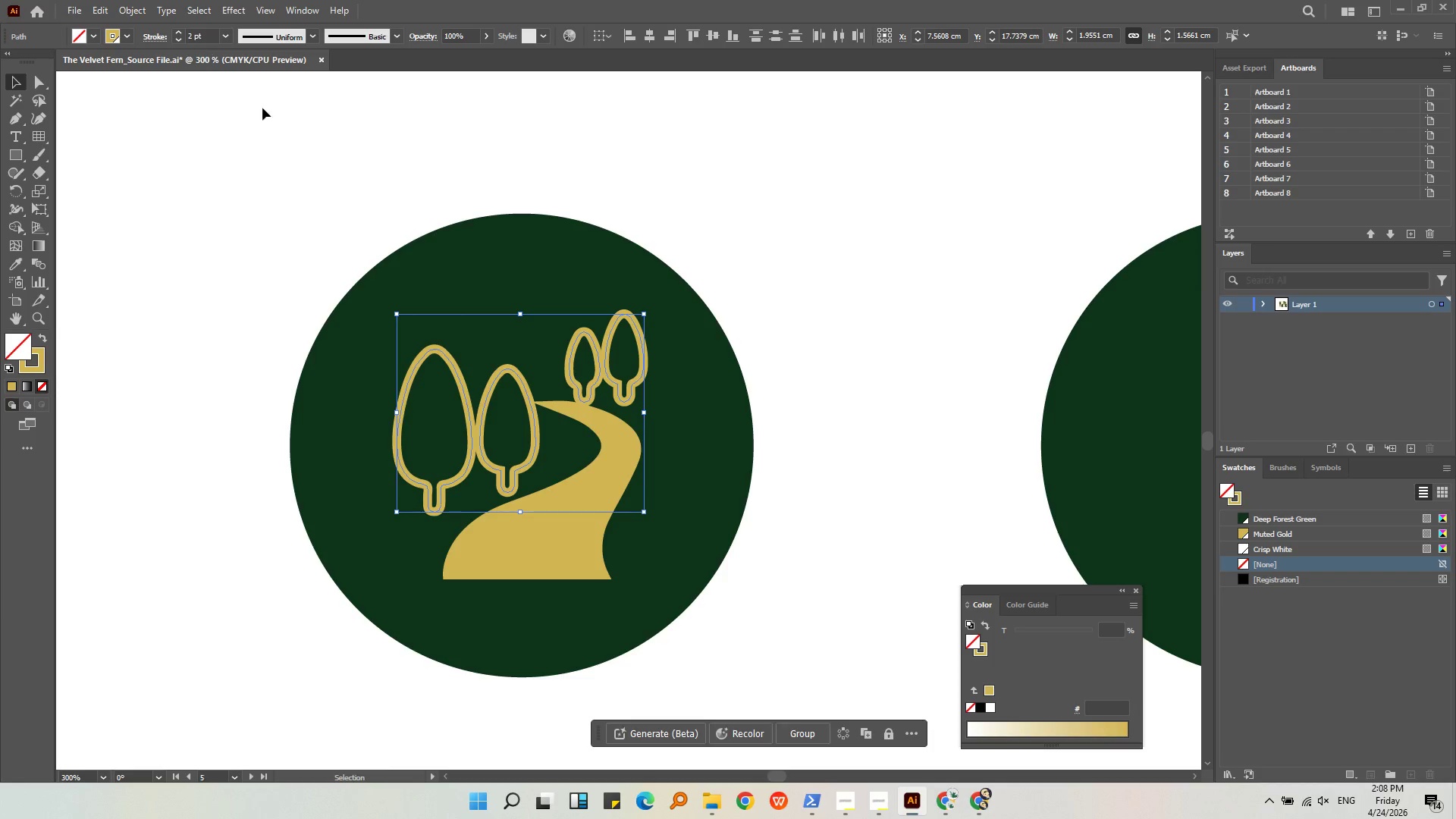 
left_click([312, 157])
 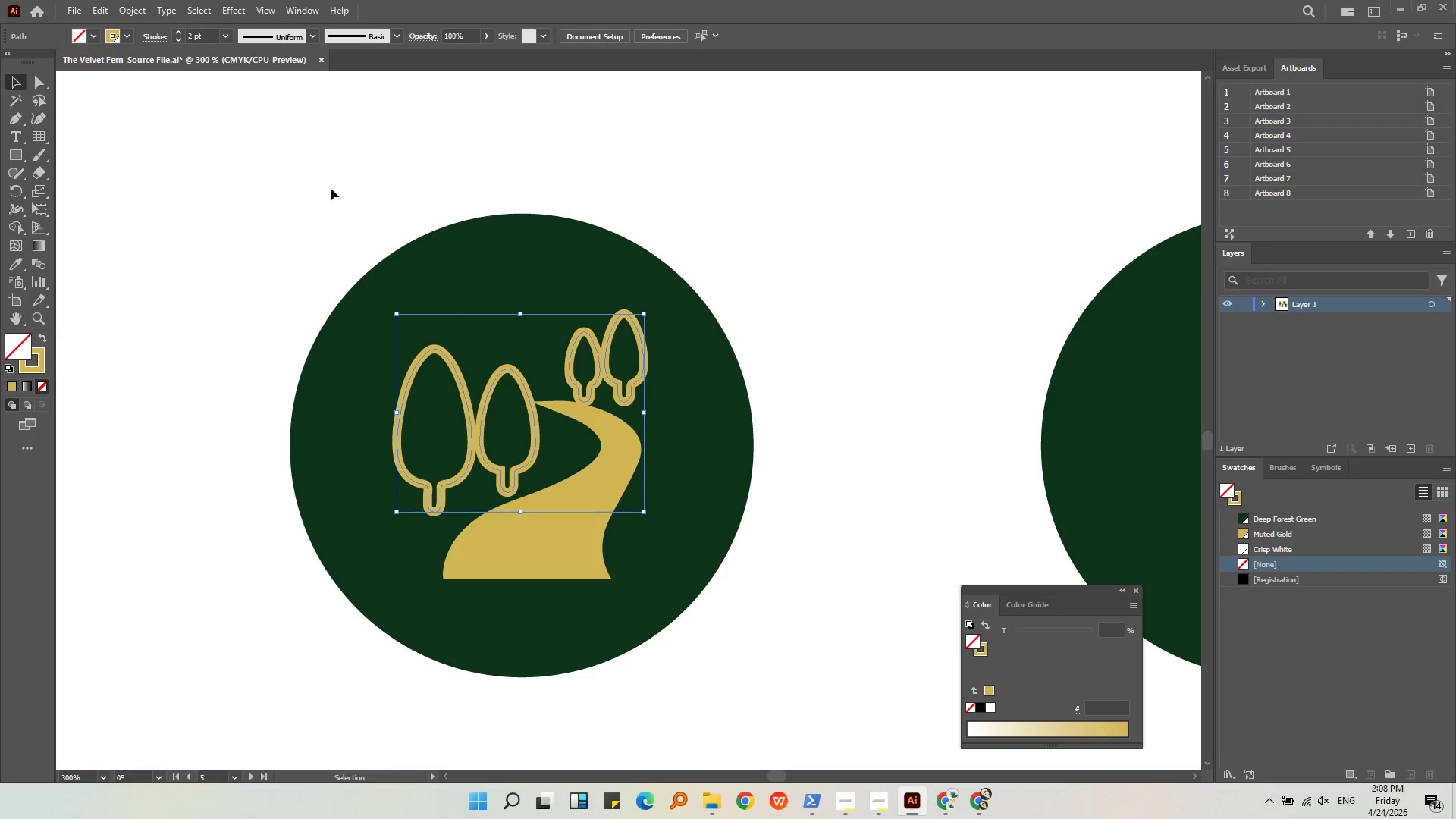 
hold_key(key=AltLeft, duration=0.38)
 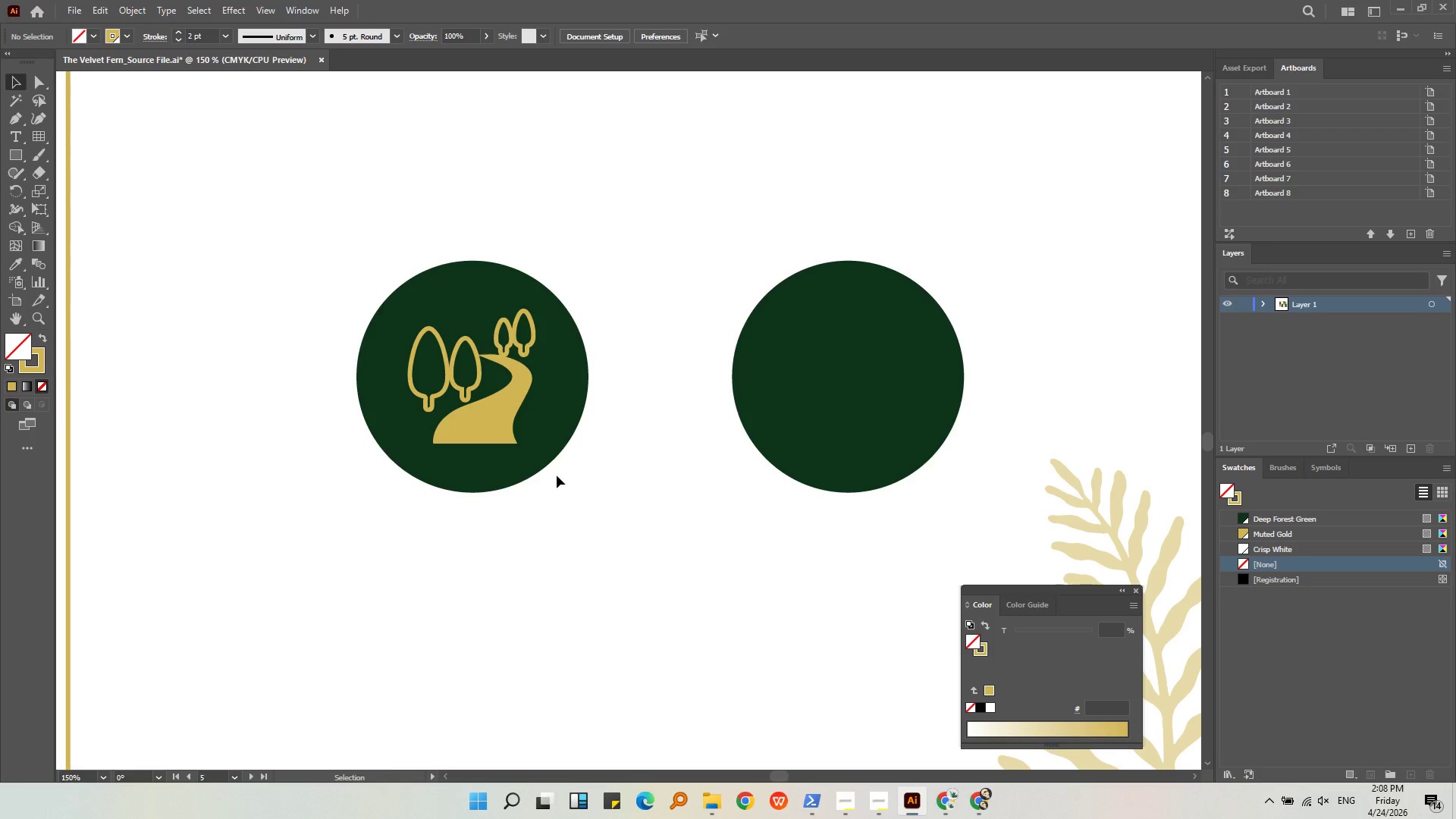 
left_click([683, 476])
 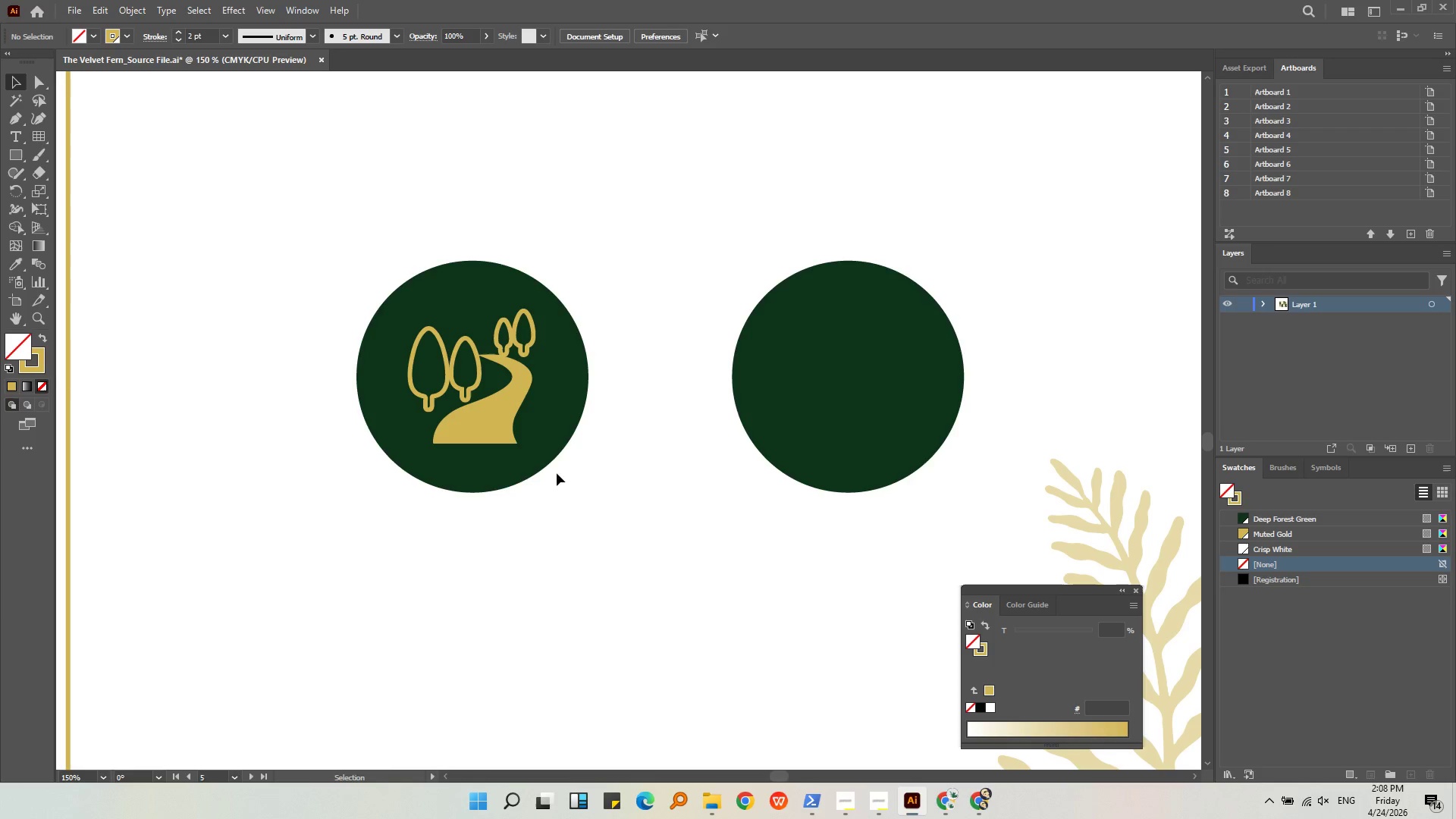 
scroll: coordinate [425, 308], scroll_direction: down, amount: 2.0
 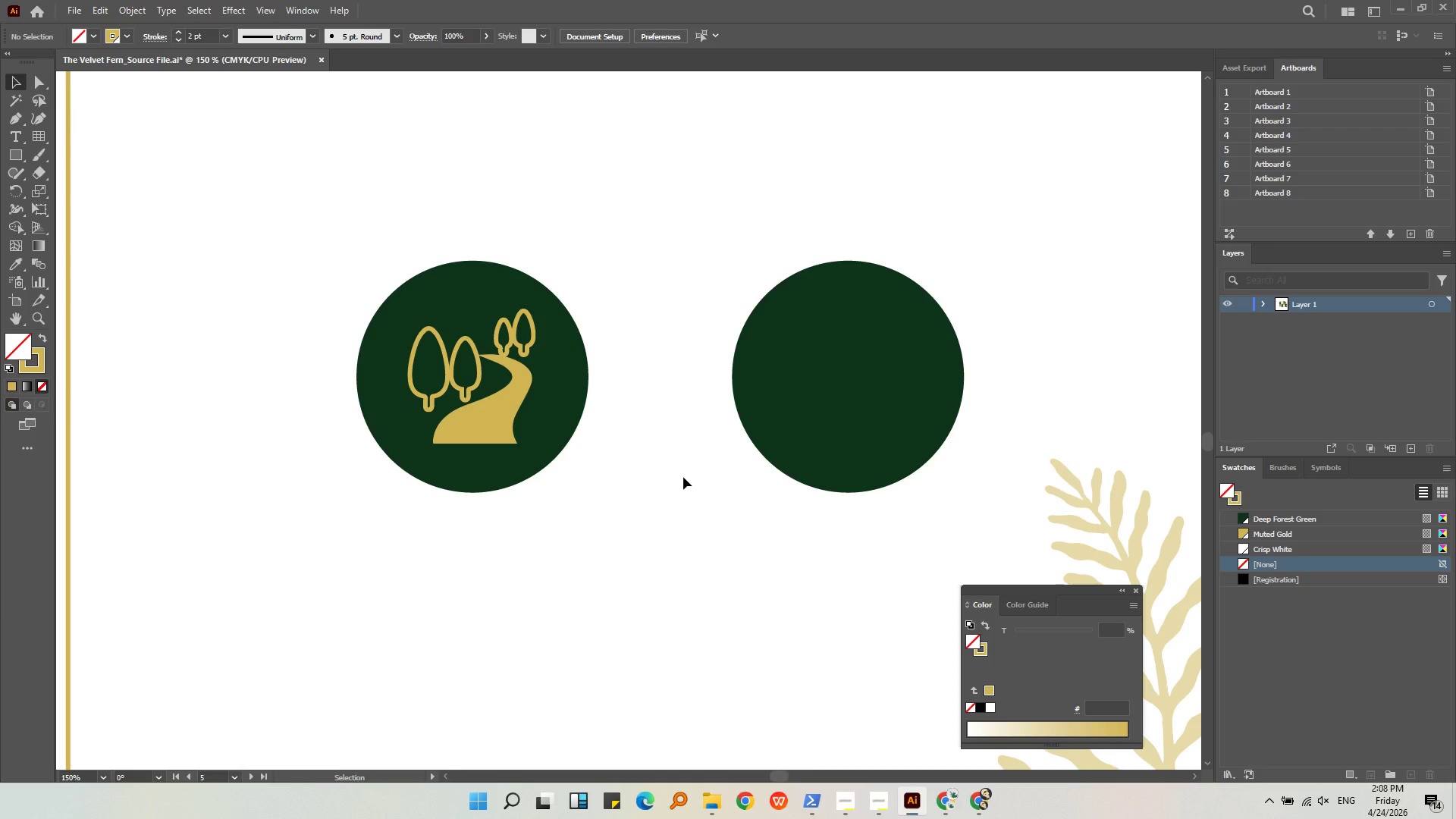 
hold_key(key=AltLeft, duration=0.66)
scroll: coordinate [563, 472], scroll_direction: down, amount: 2.0
 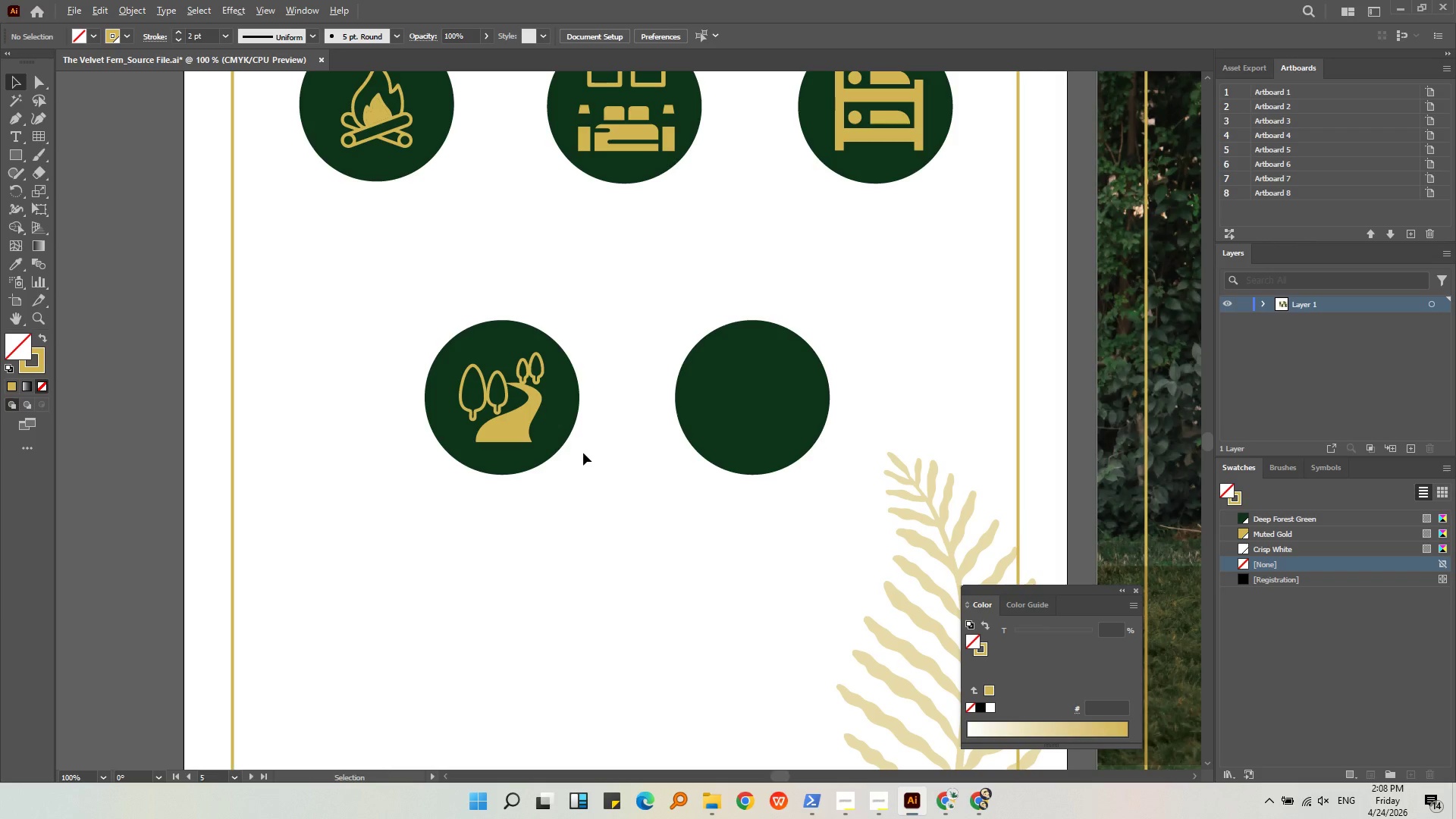 
left_click([585, 526])
 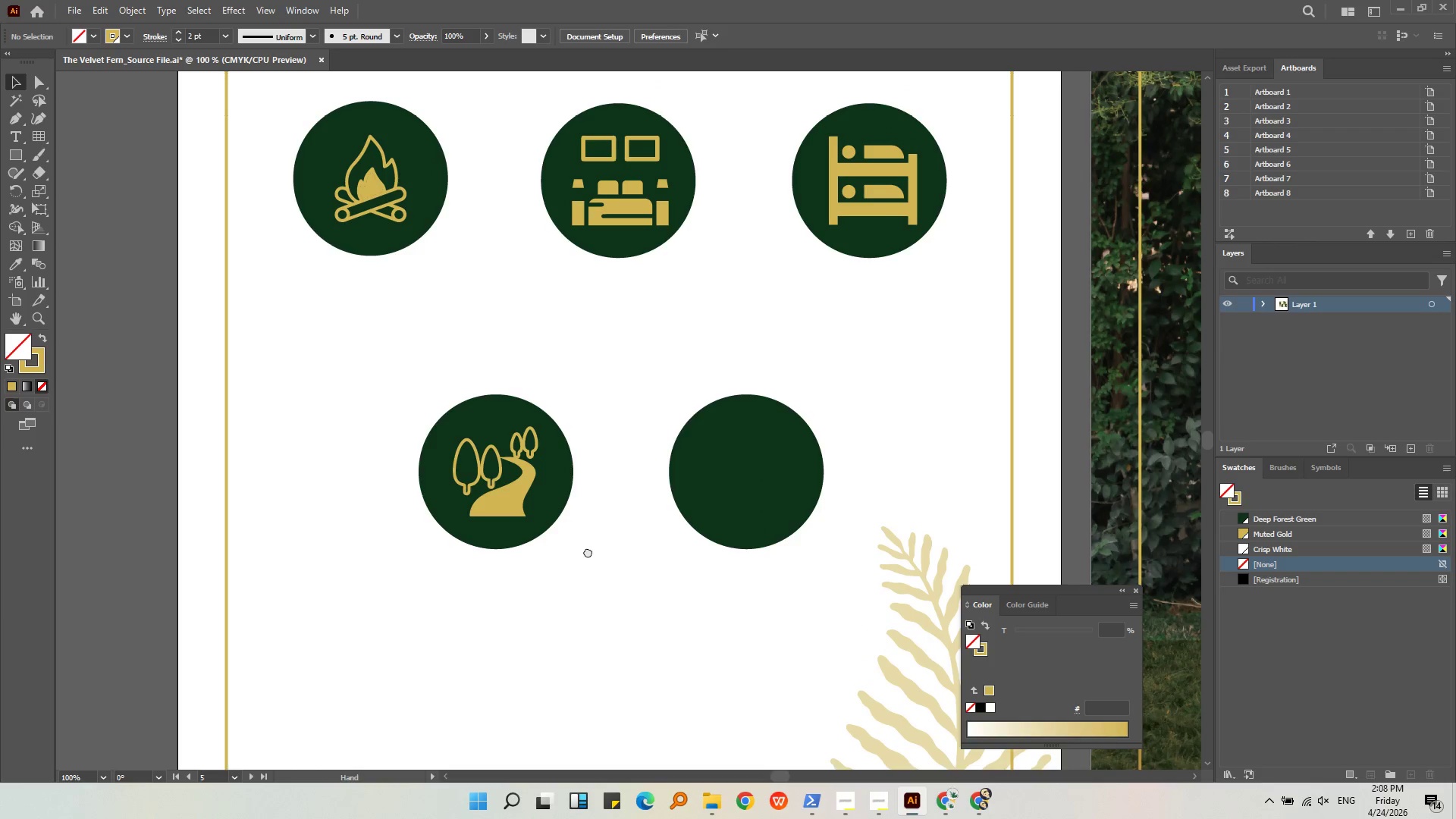 
middle_click([588, 551])
 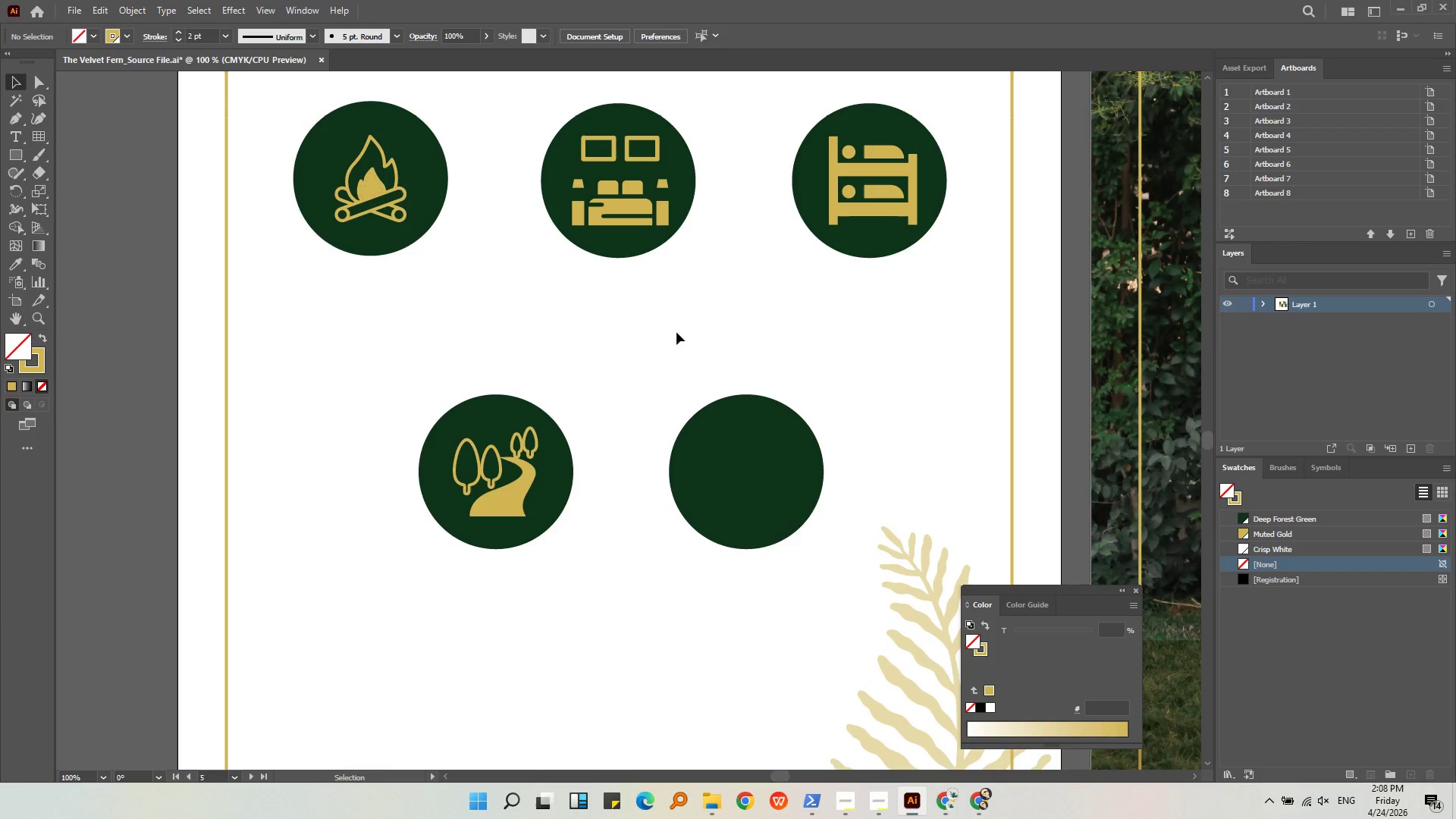 
left_click([676, 301])
 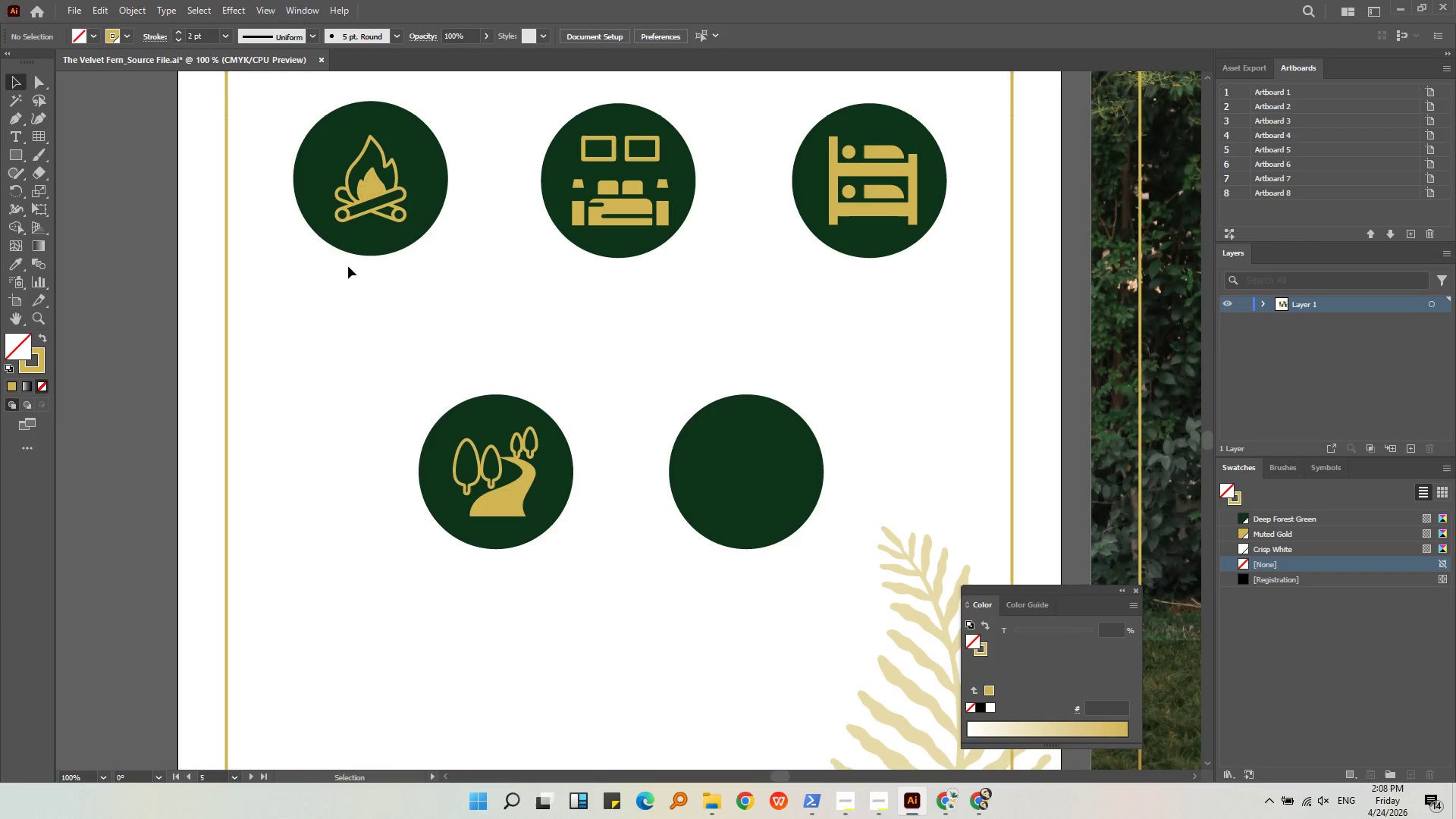 
left_click([347, 255])
 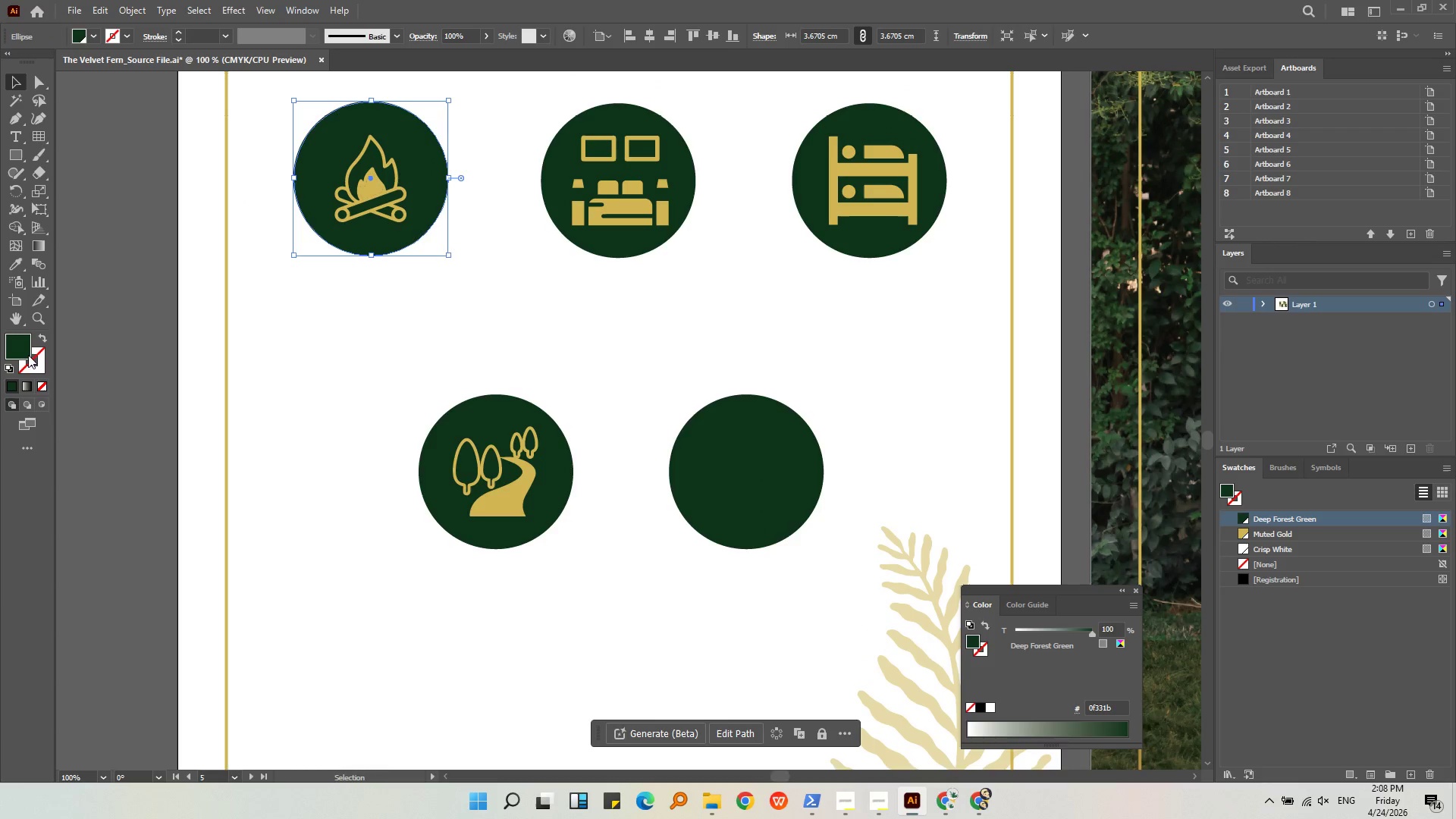 
double_click([36, 368])
 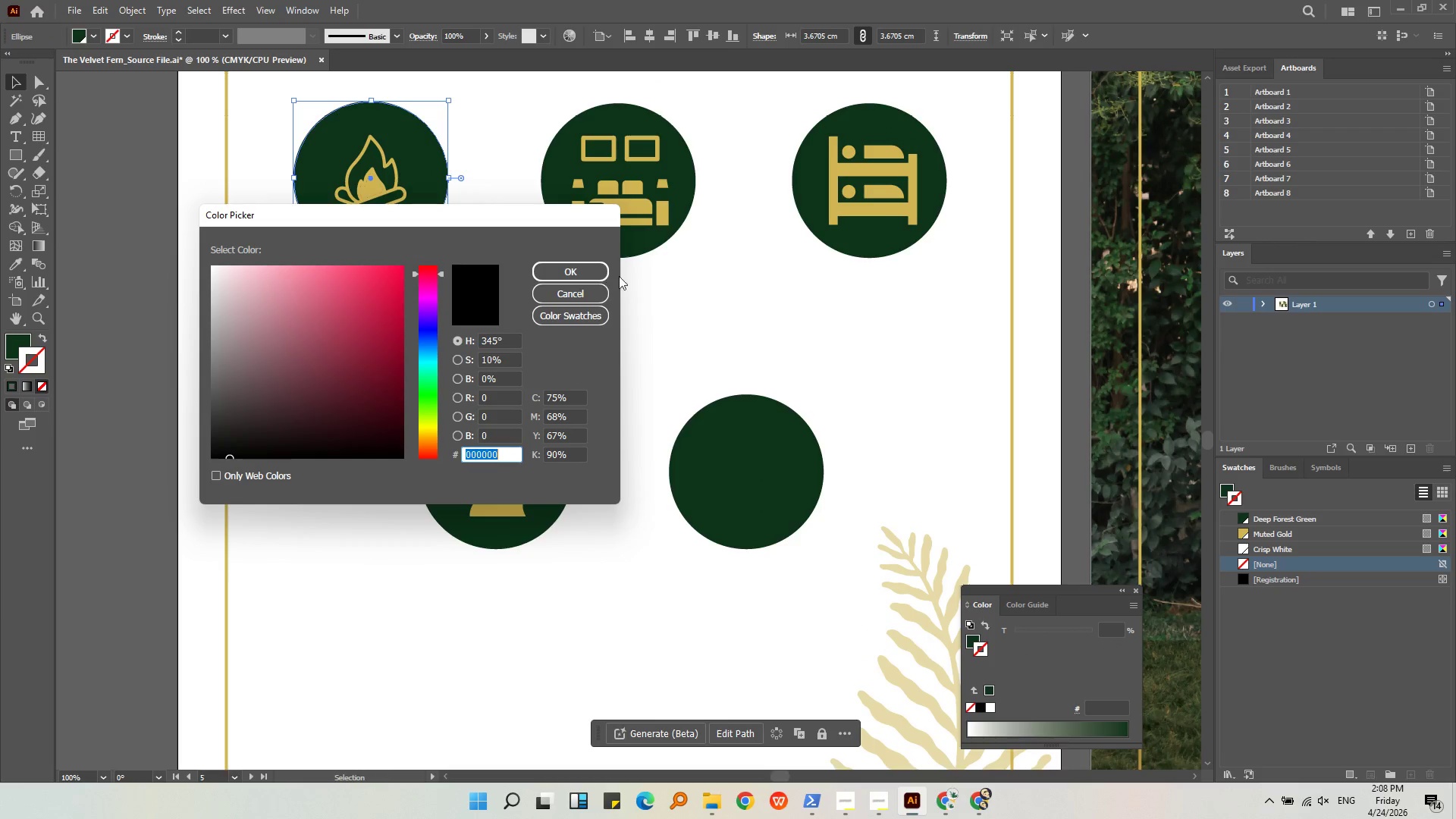 
left_click([598, 303])
 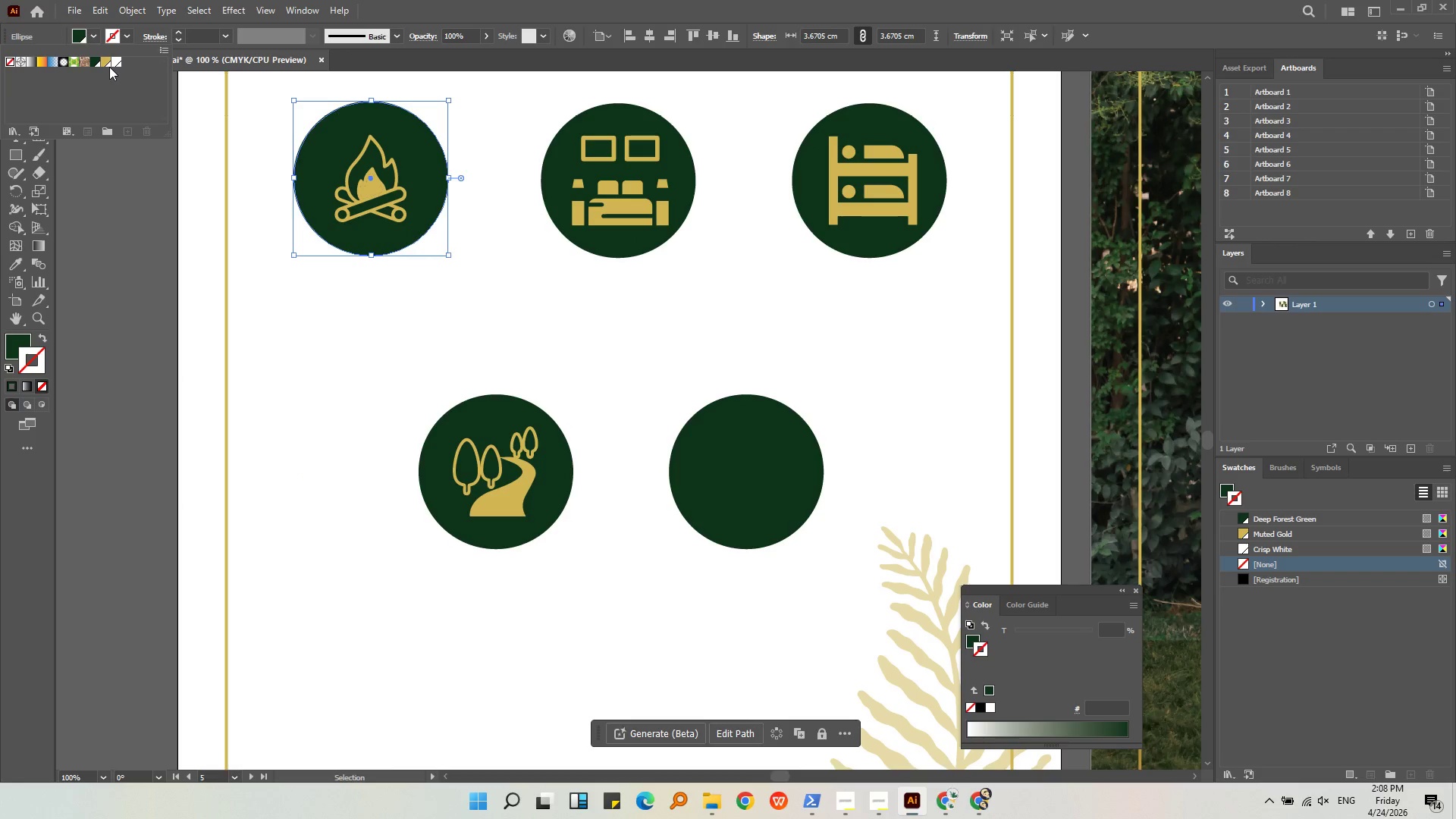 
double_click([105, 61])
 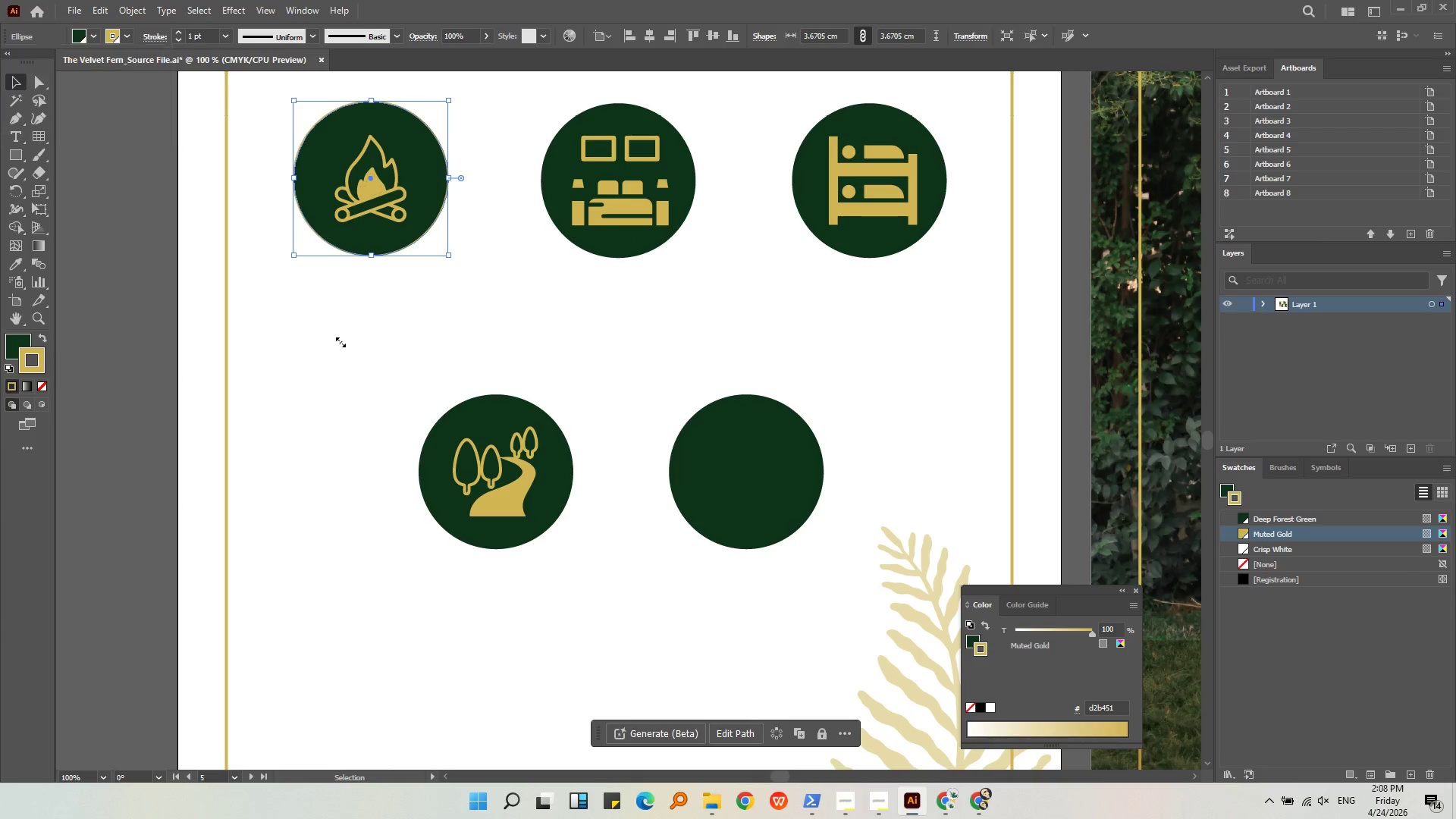 
double_click([360, 328])
 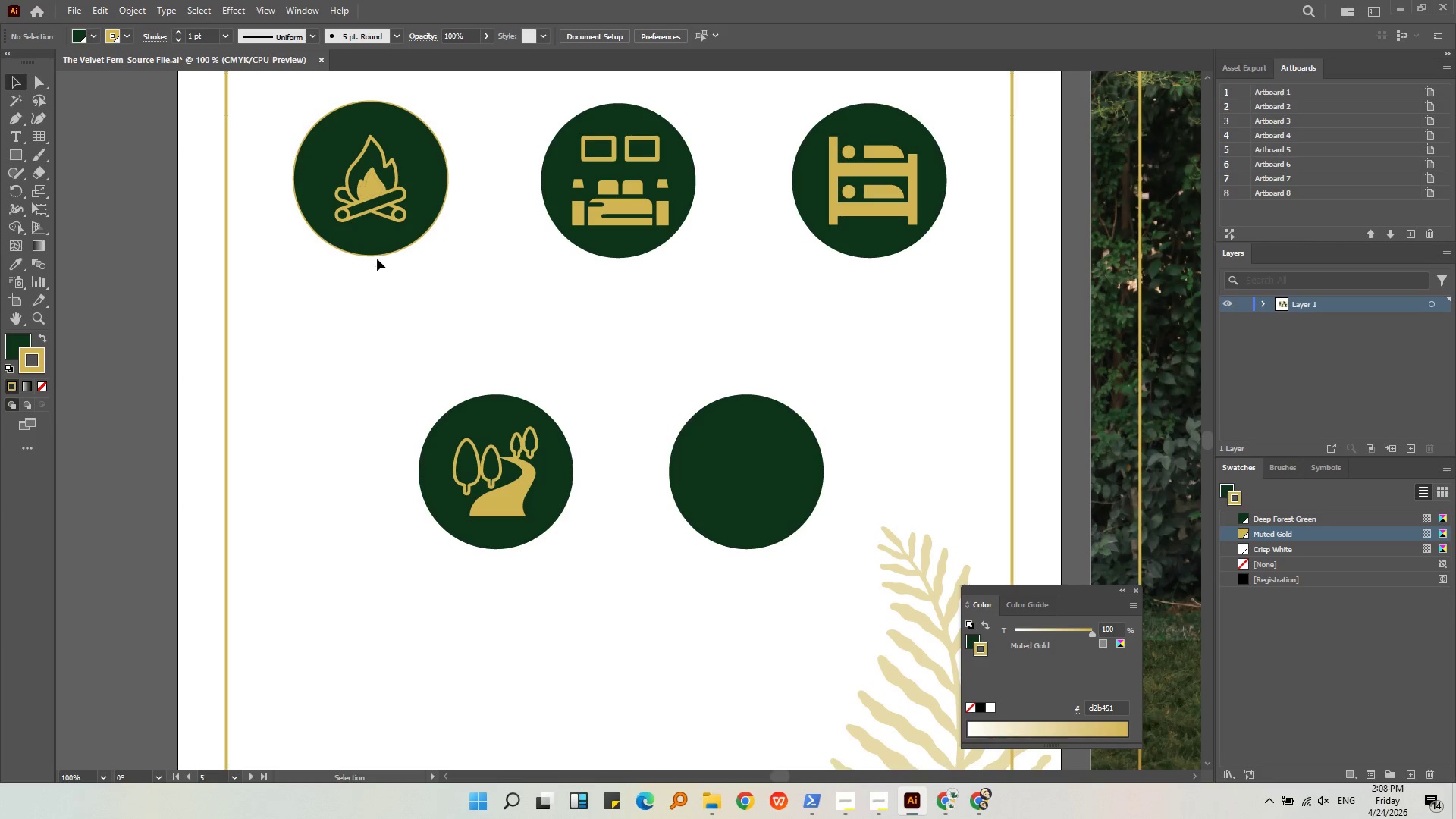 
triple_click([377, 258])
 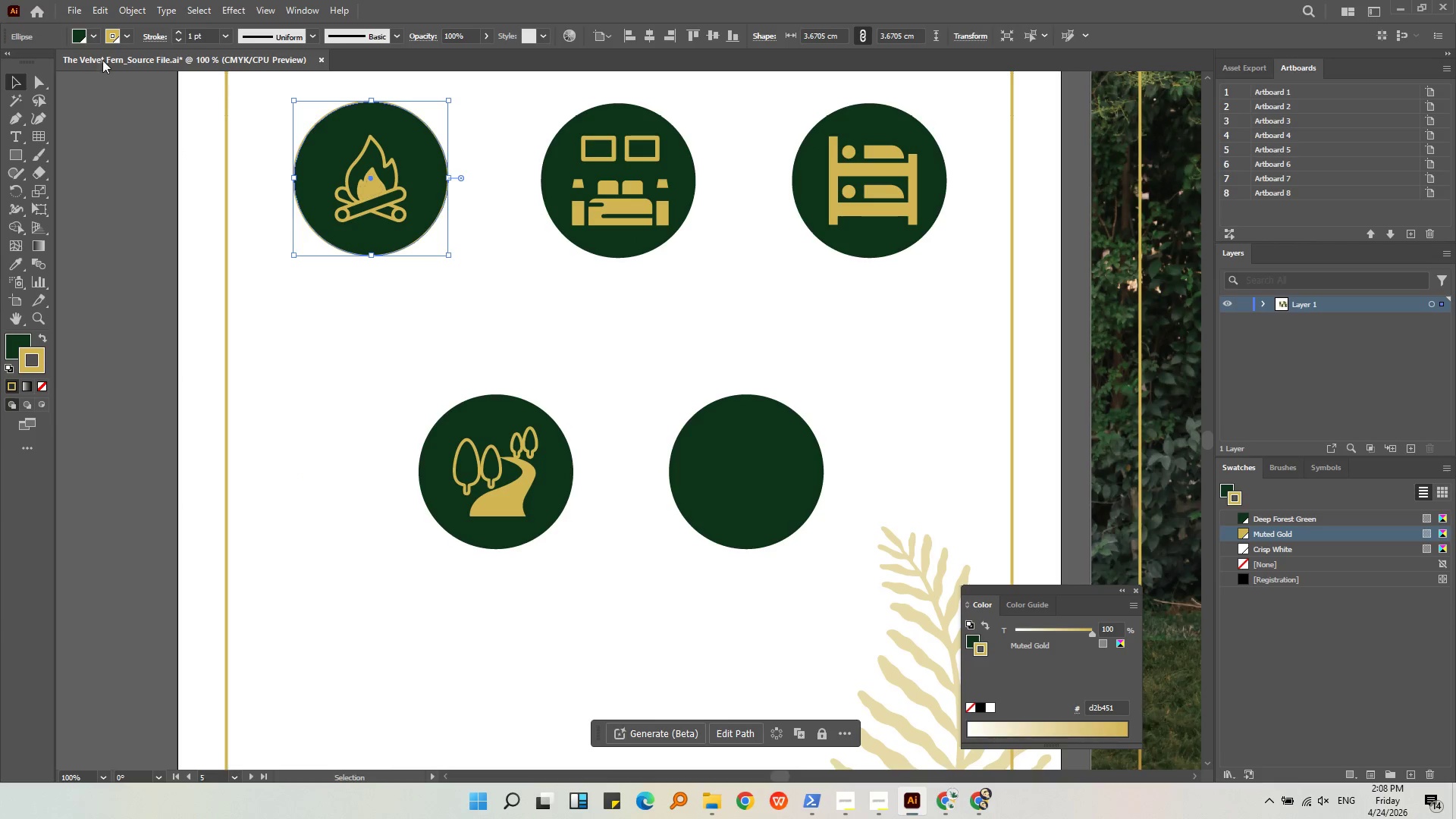 
left_click([479, 425])
 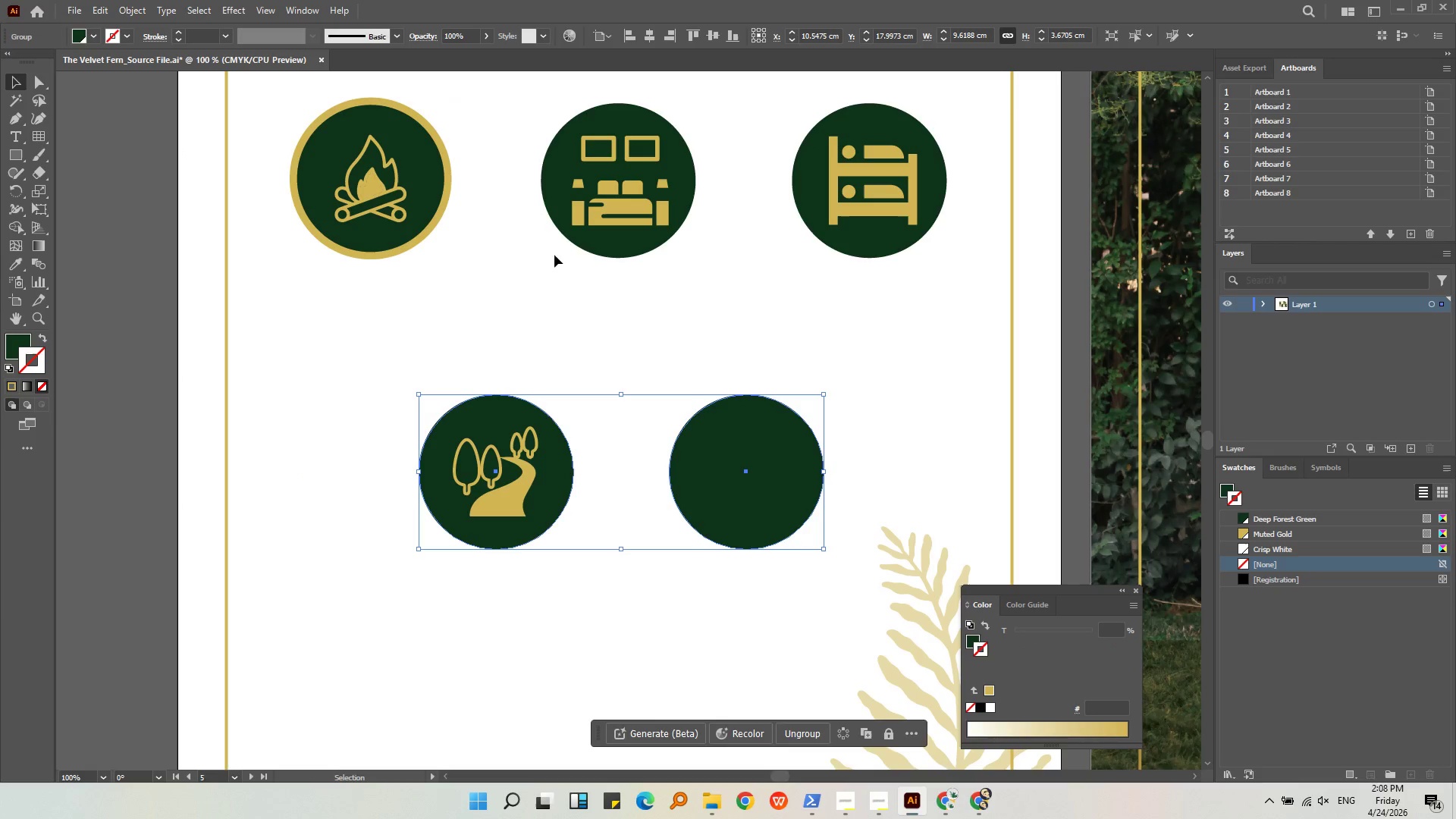 
scroll: coordinate [204, 41], scroll_direction: up, amount: 4.0
 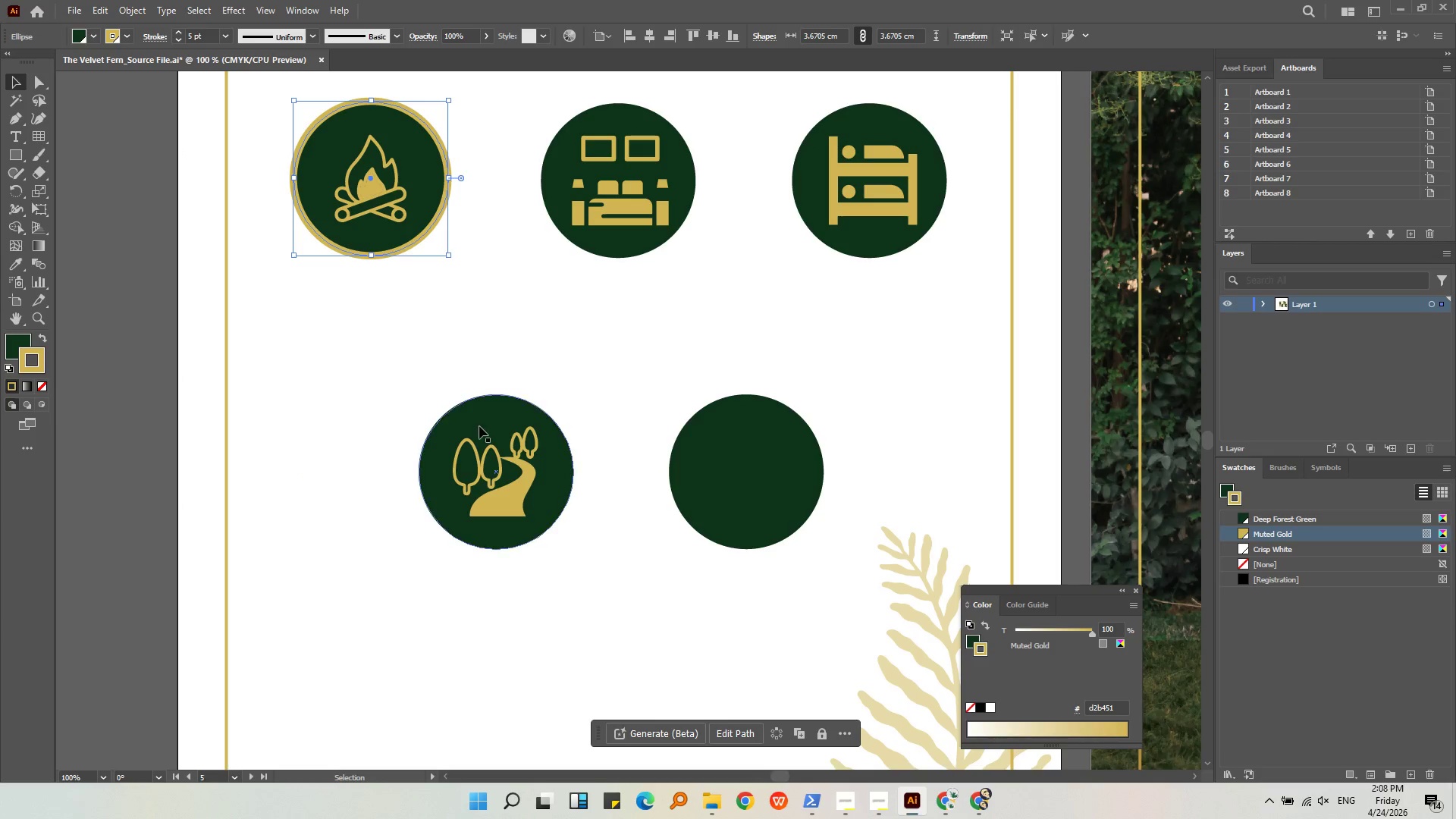 
left_click([586, 246])
 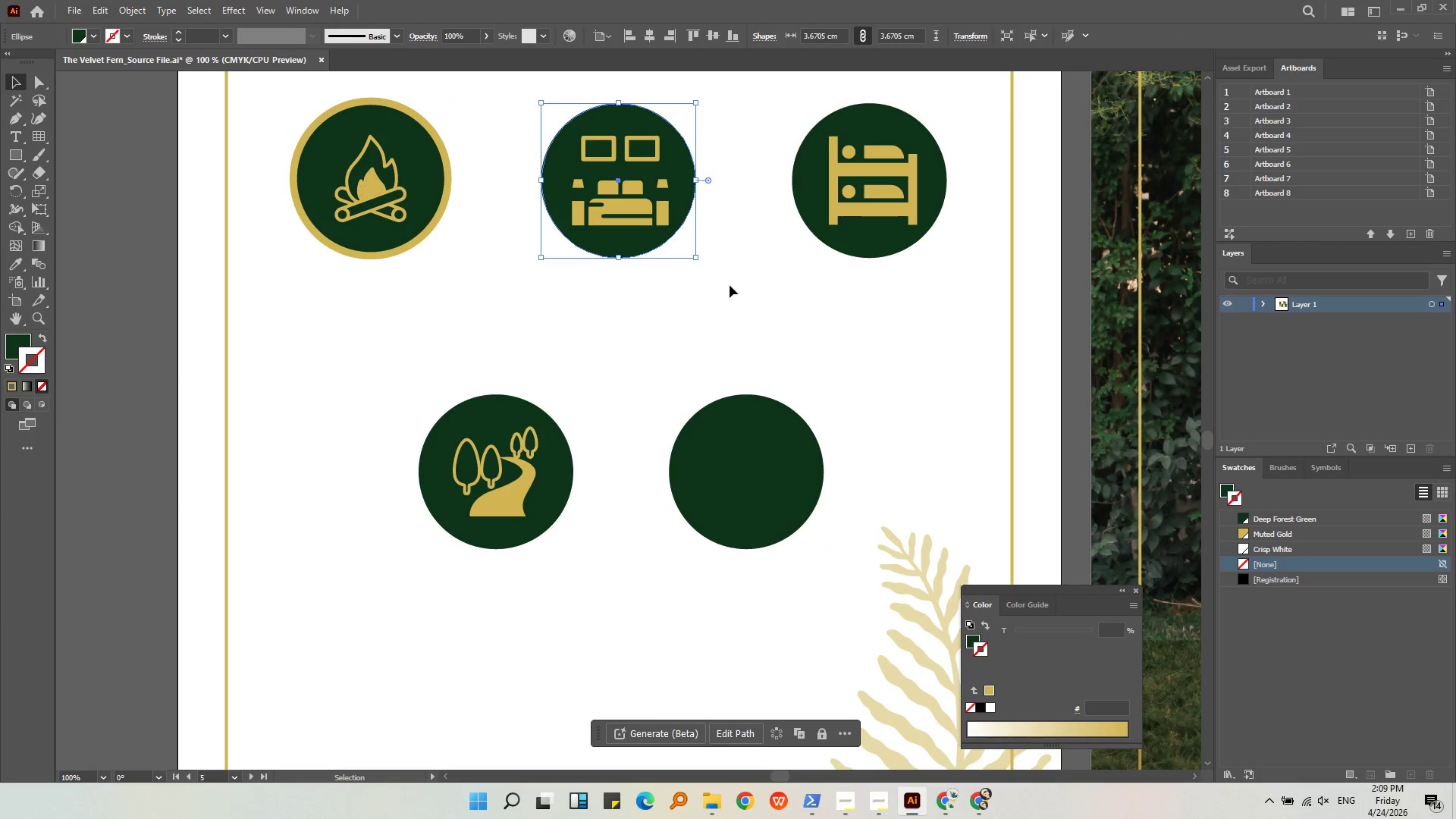 
hold_key(key=ShiftLeft, duration=0.78)
left_click([832, 244])
 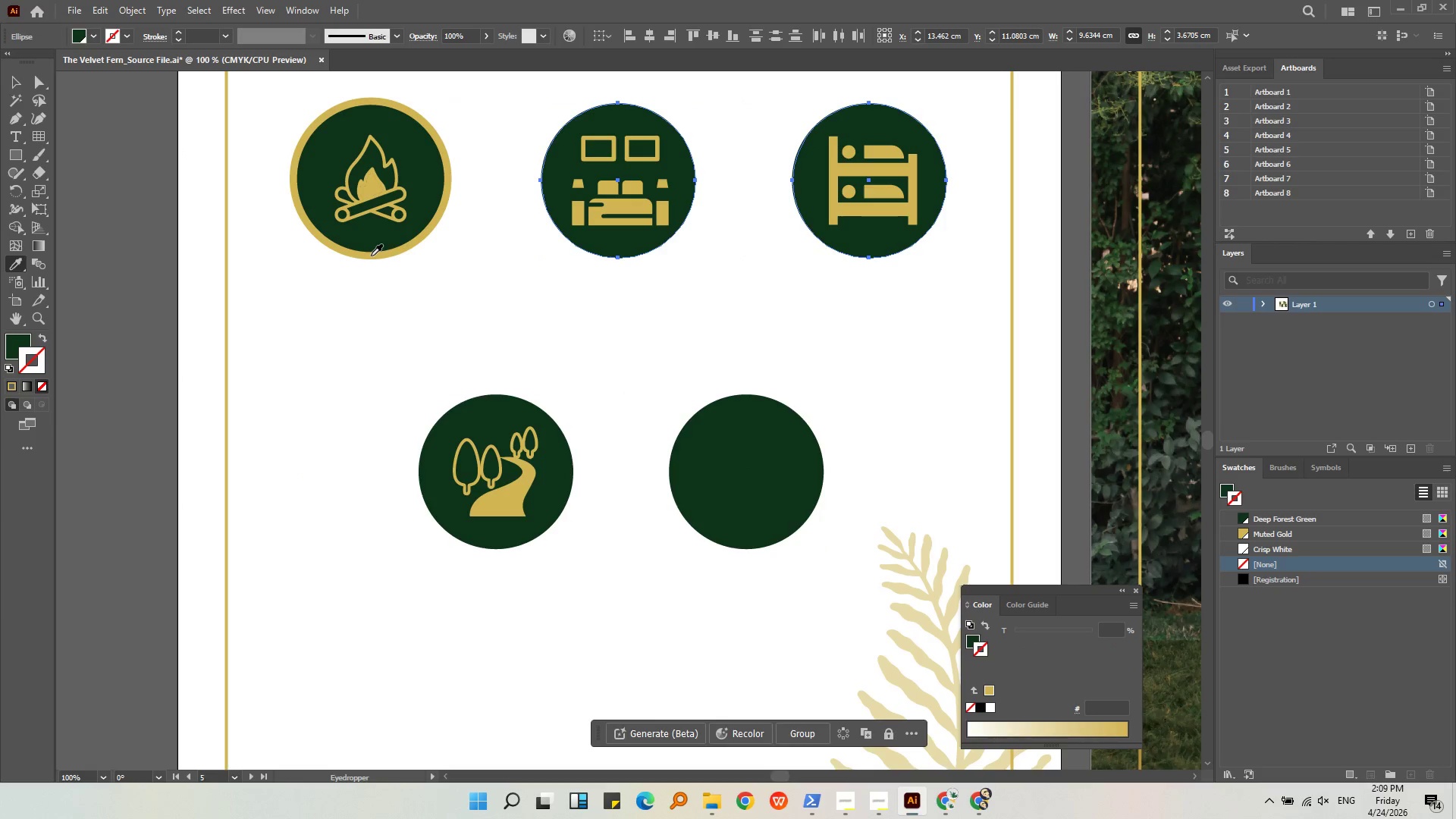 
left_click([371, 259])
 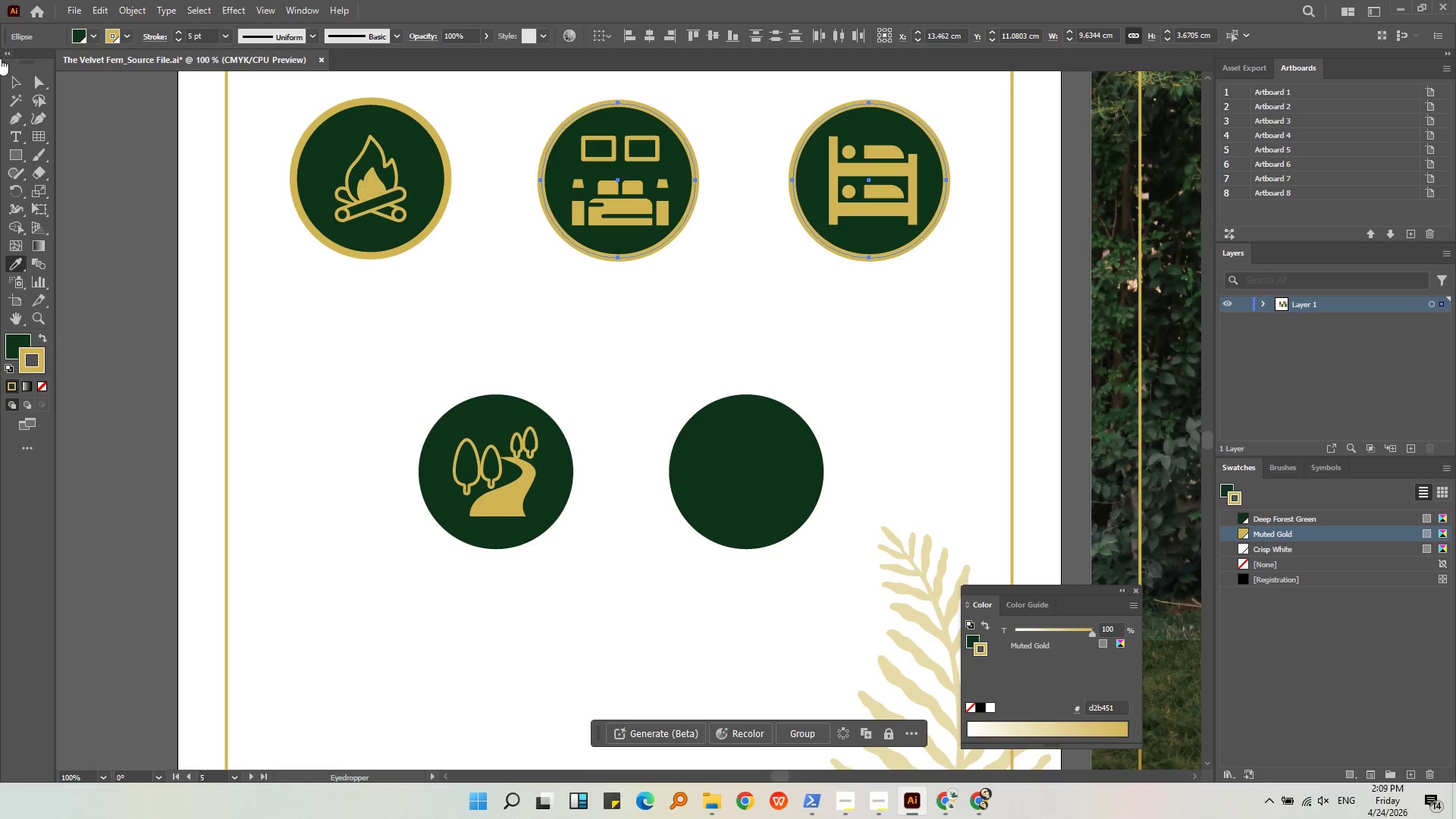 
left_click([11, 81])
 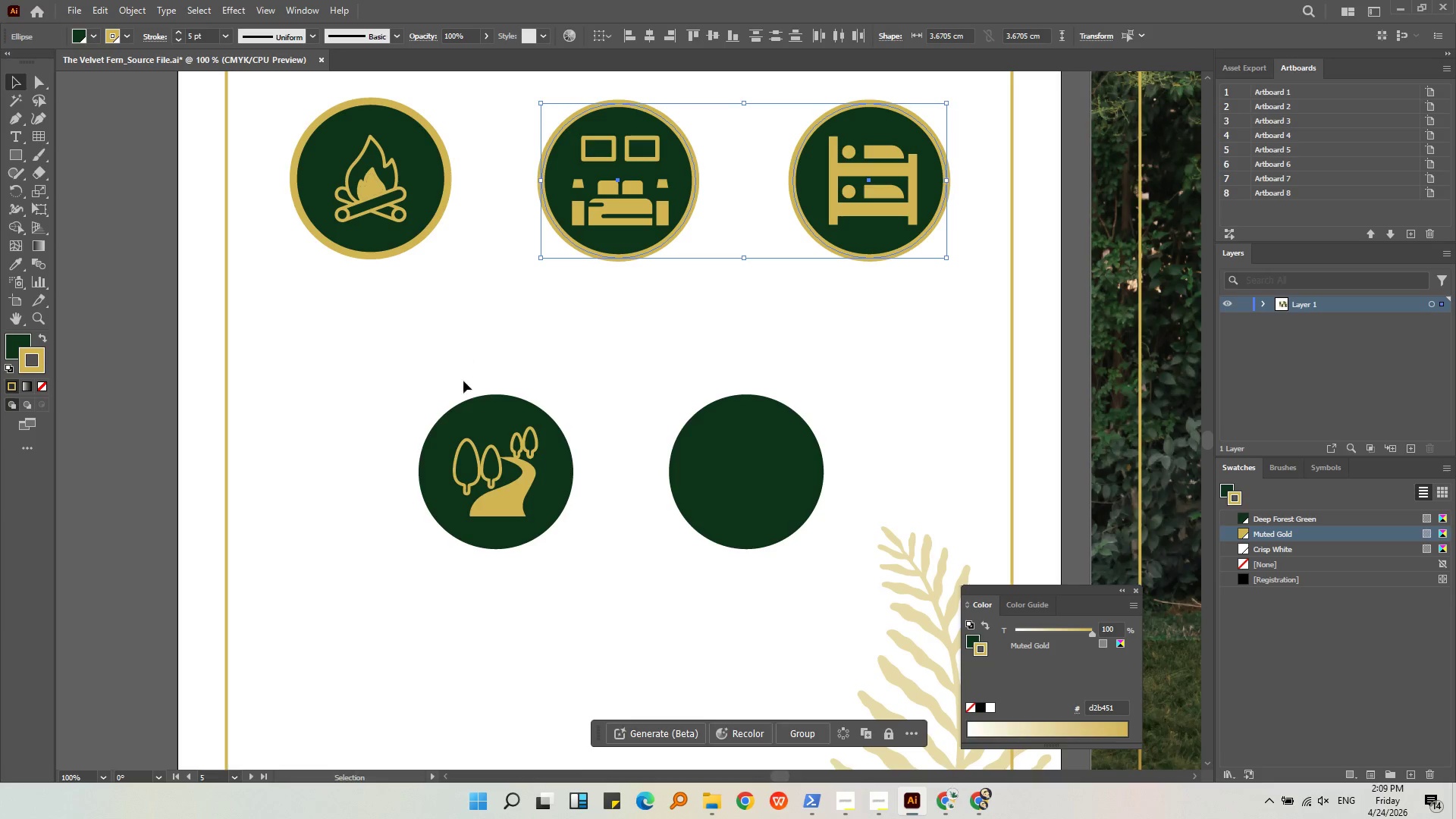 
left_click([475, 397])
 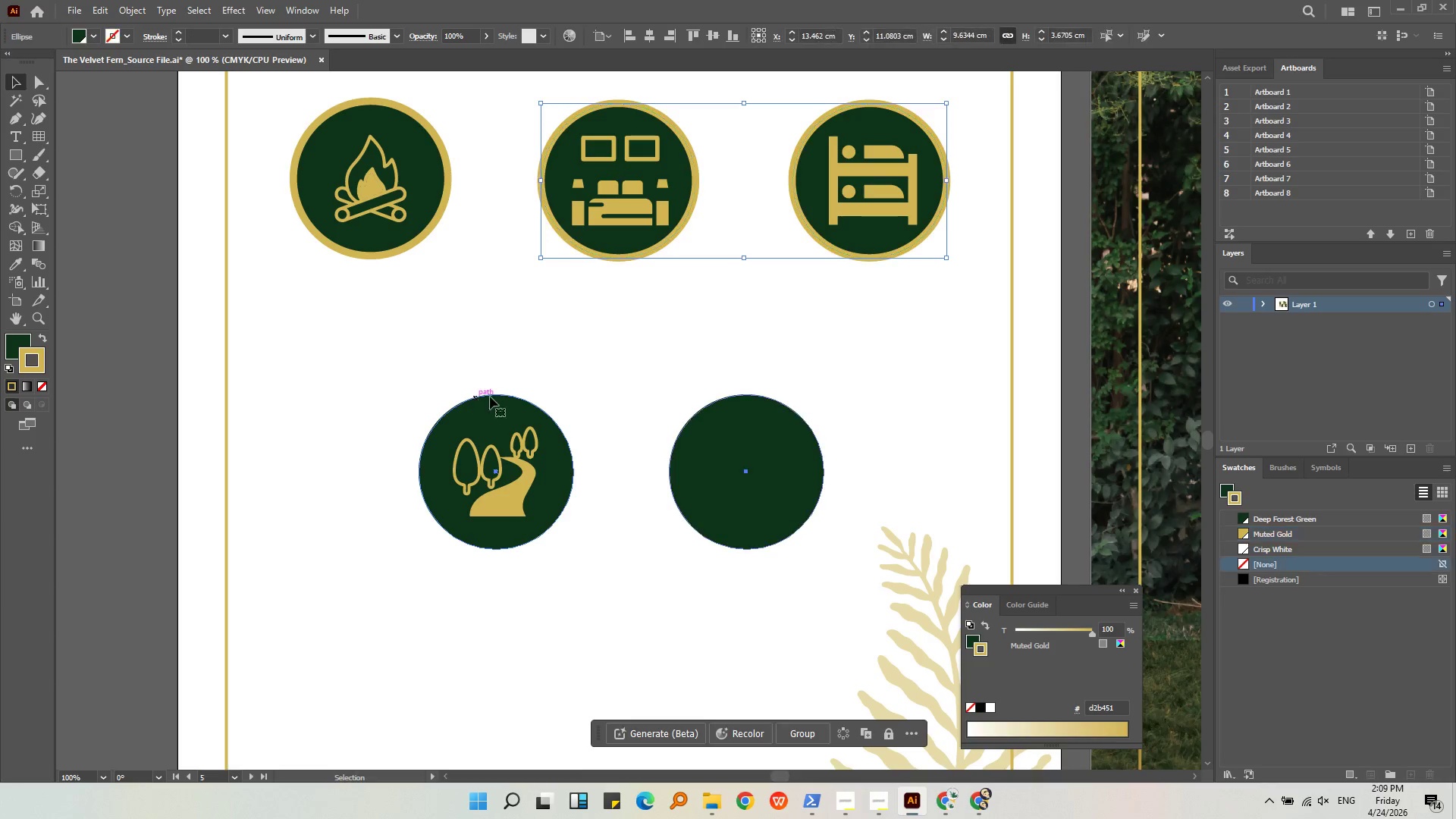 
hold_key(key=ShiftLeft, duration=0.36)
double_click([738, 419])
 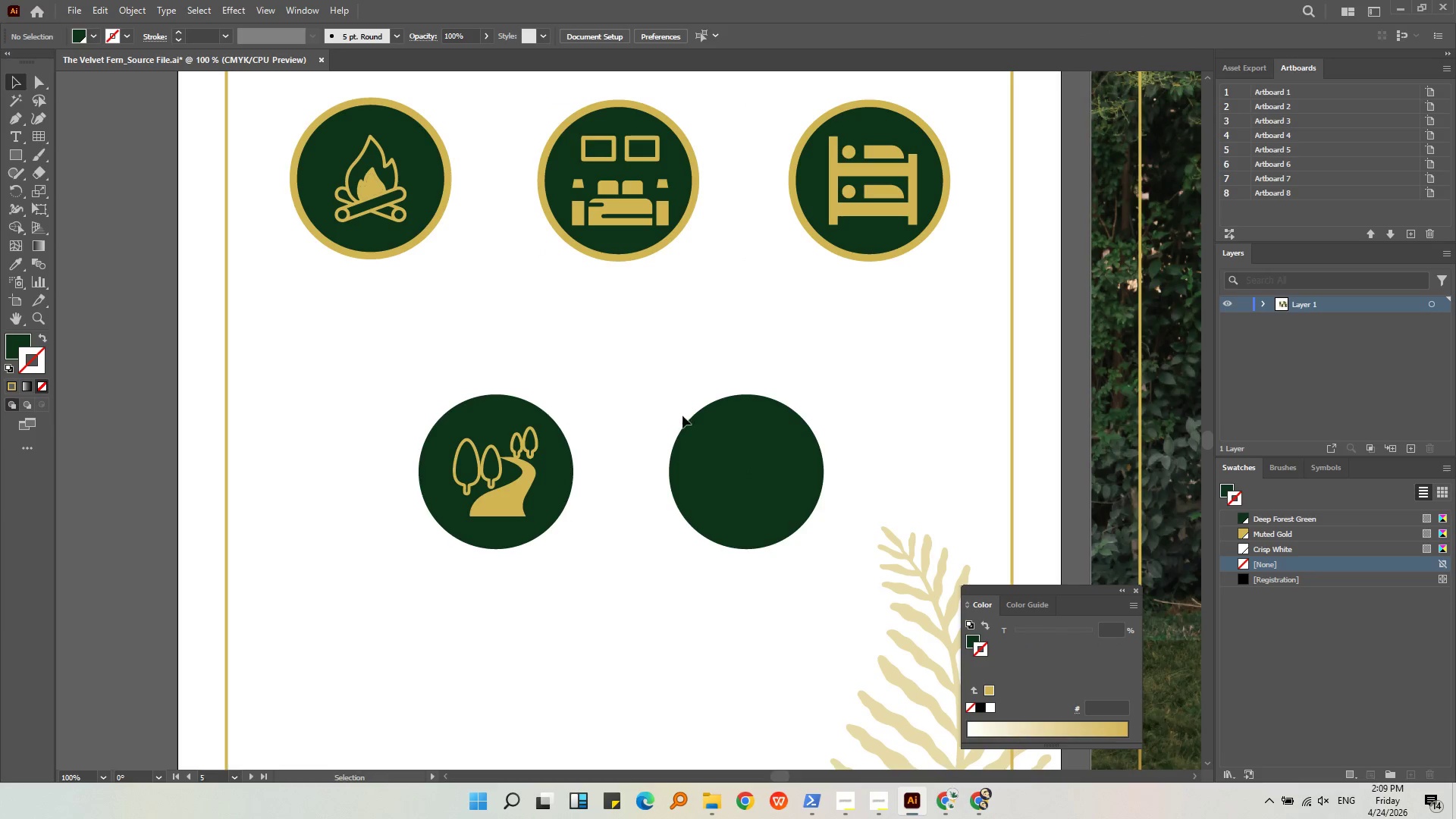 
left_click([696, 416])
 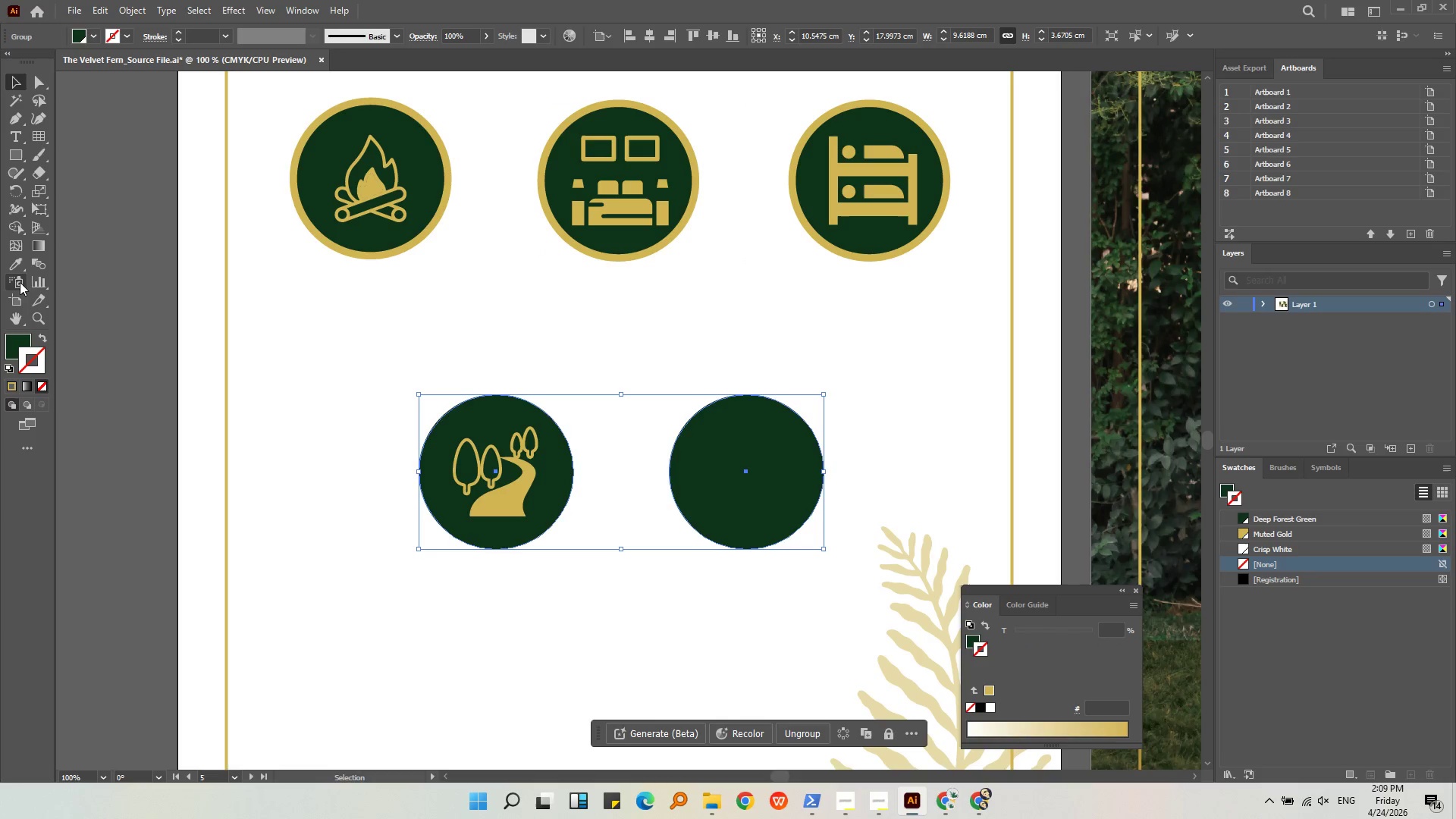 
left_click([18, 263])
 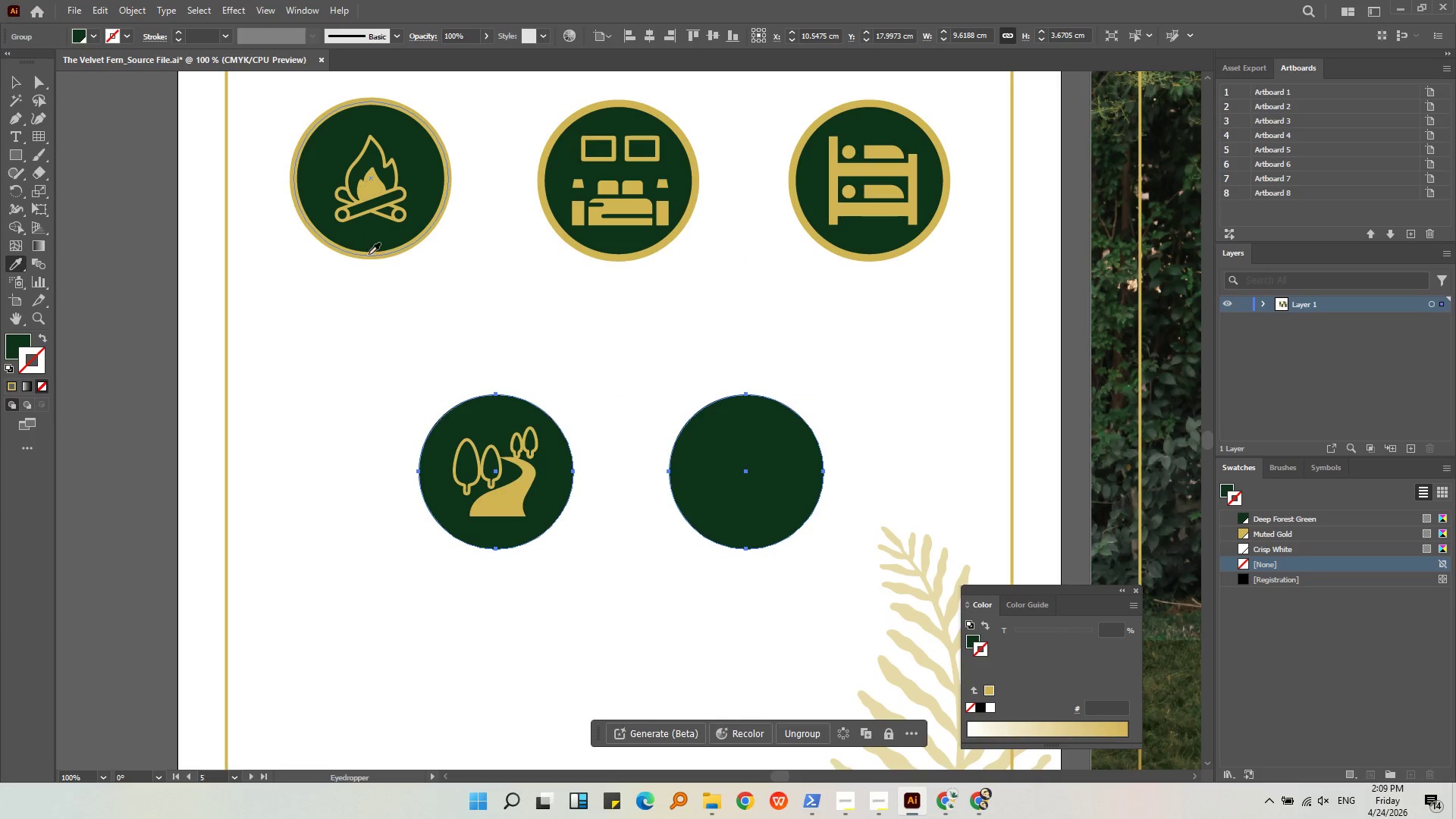 
left_click([369, 255])
 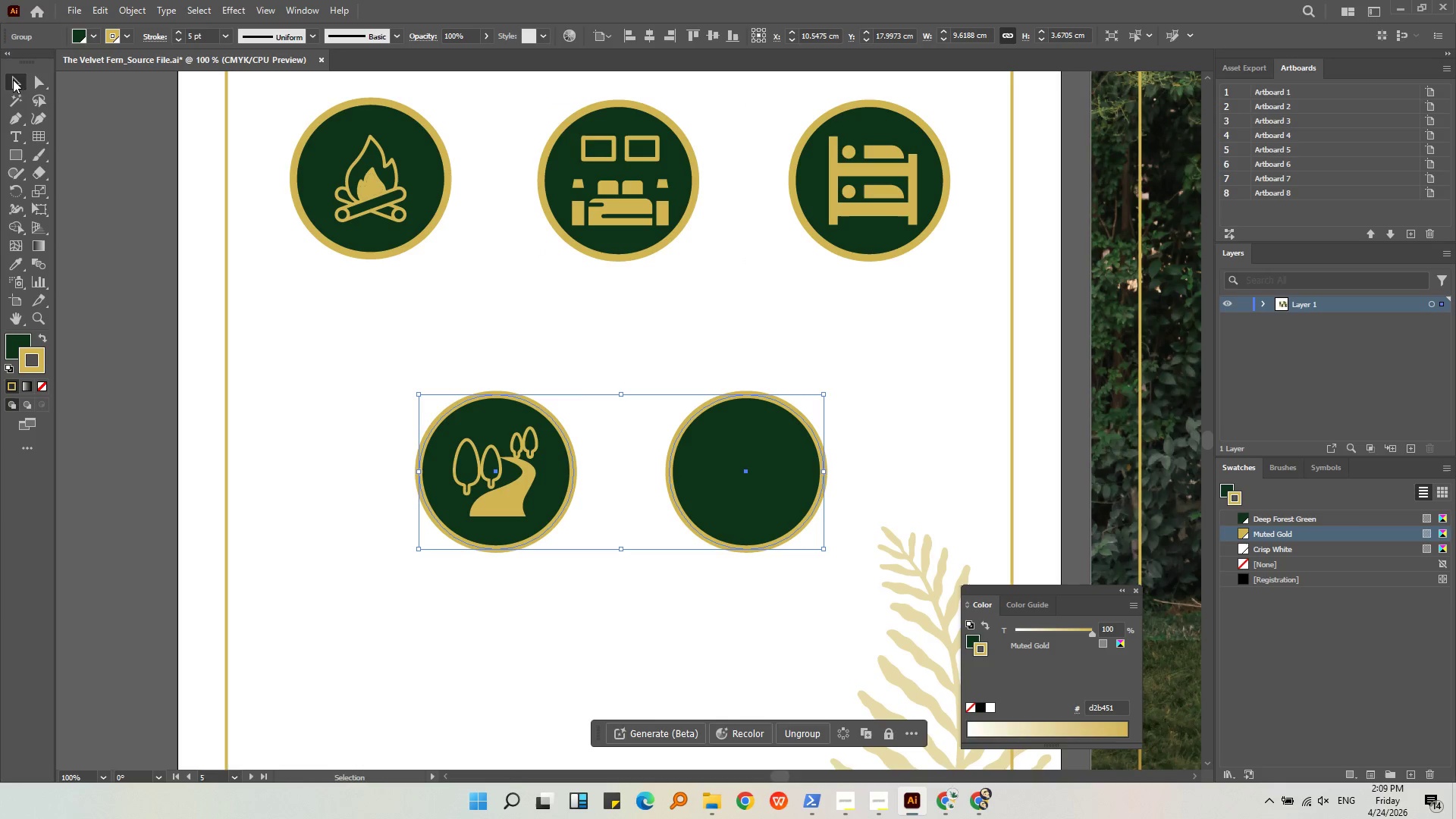 
double_click([573, 333])
 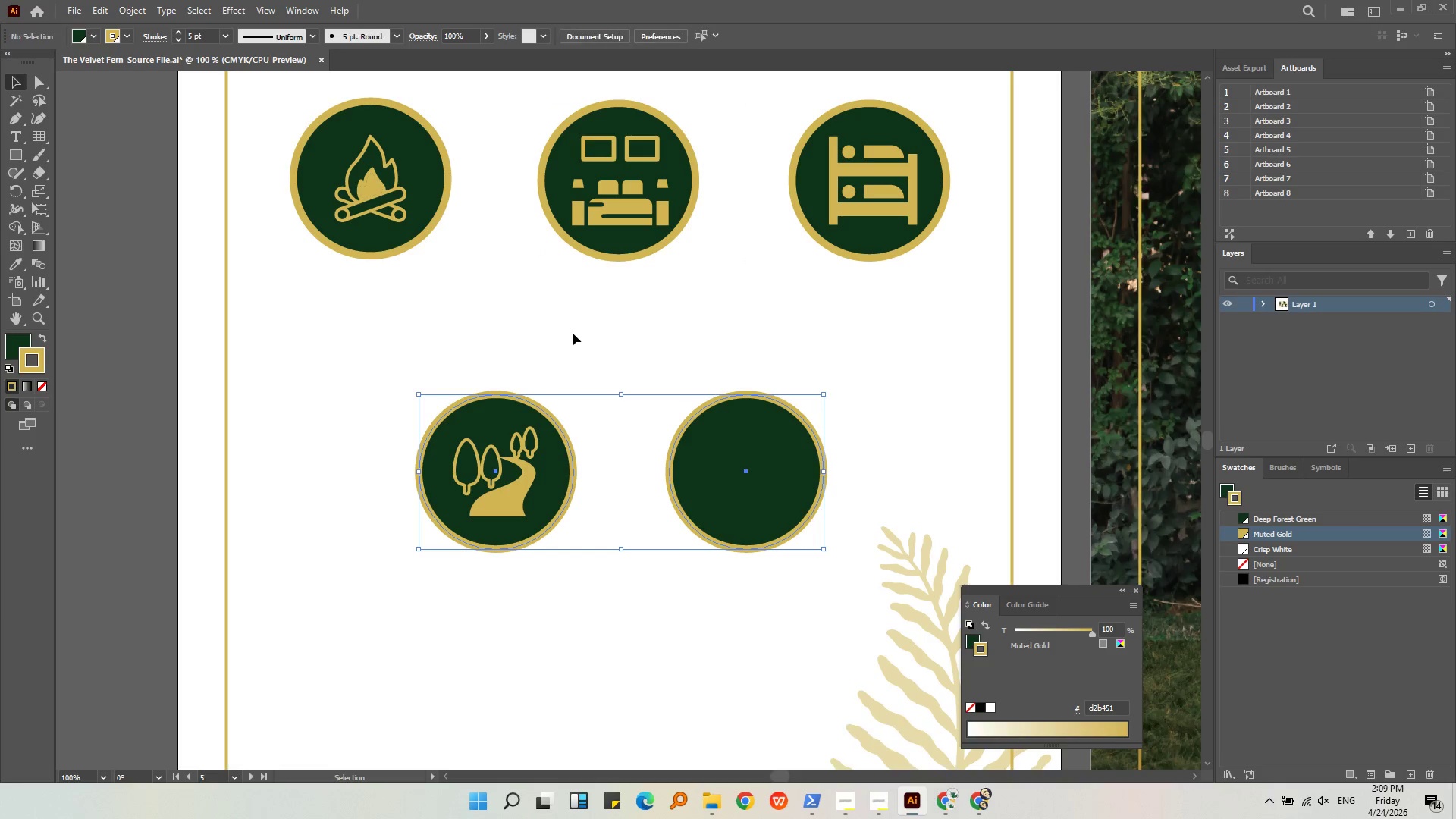 
hold_key(key=AltLeft, duration=0.44)
scroll: coordinate [573, 331], scroll_direction: down, amount: 1.0
 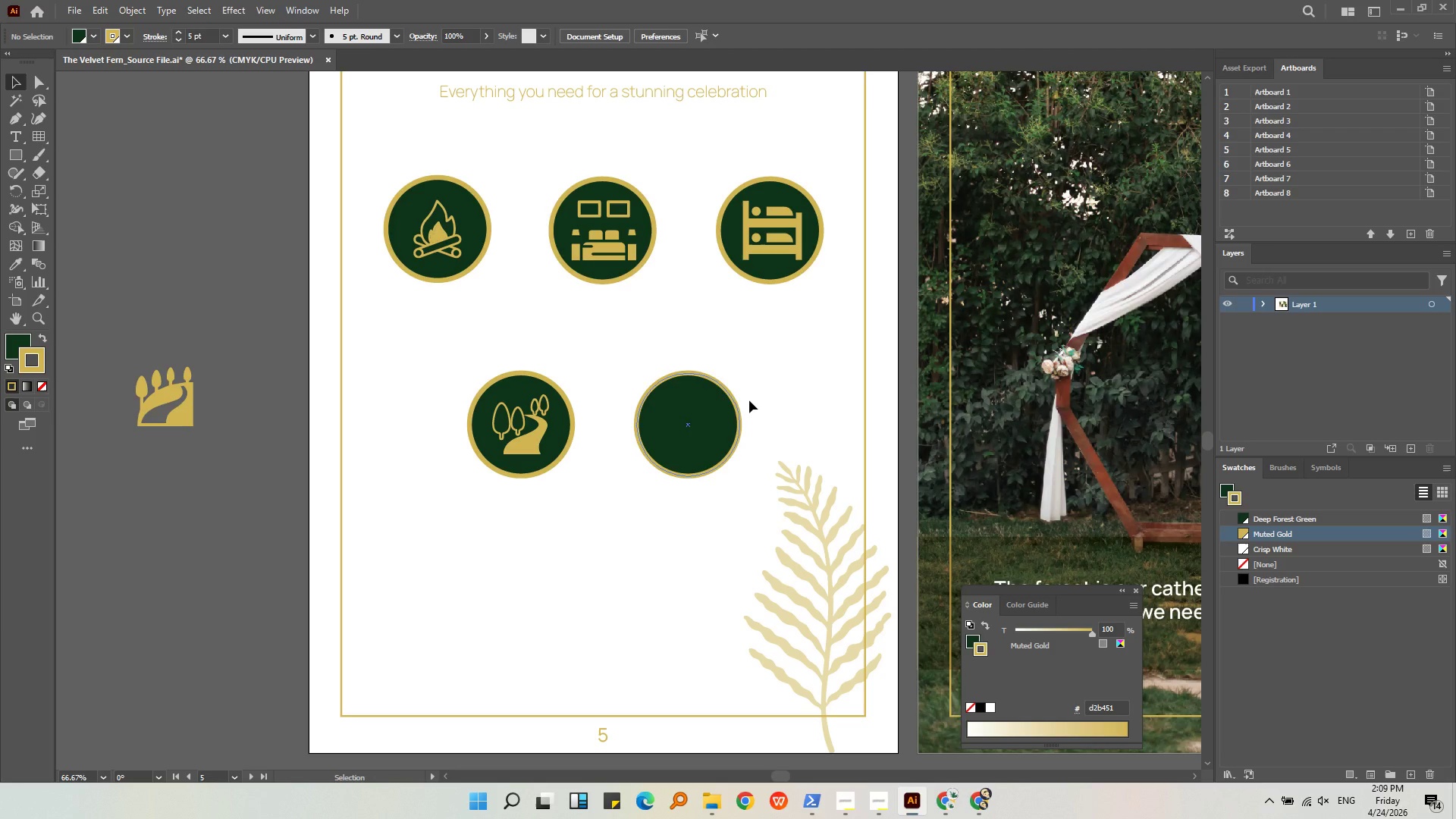 
middle_click([750, 400])
 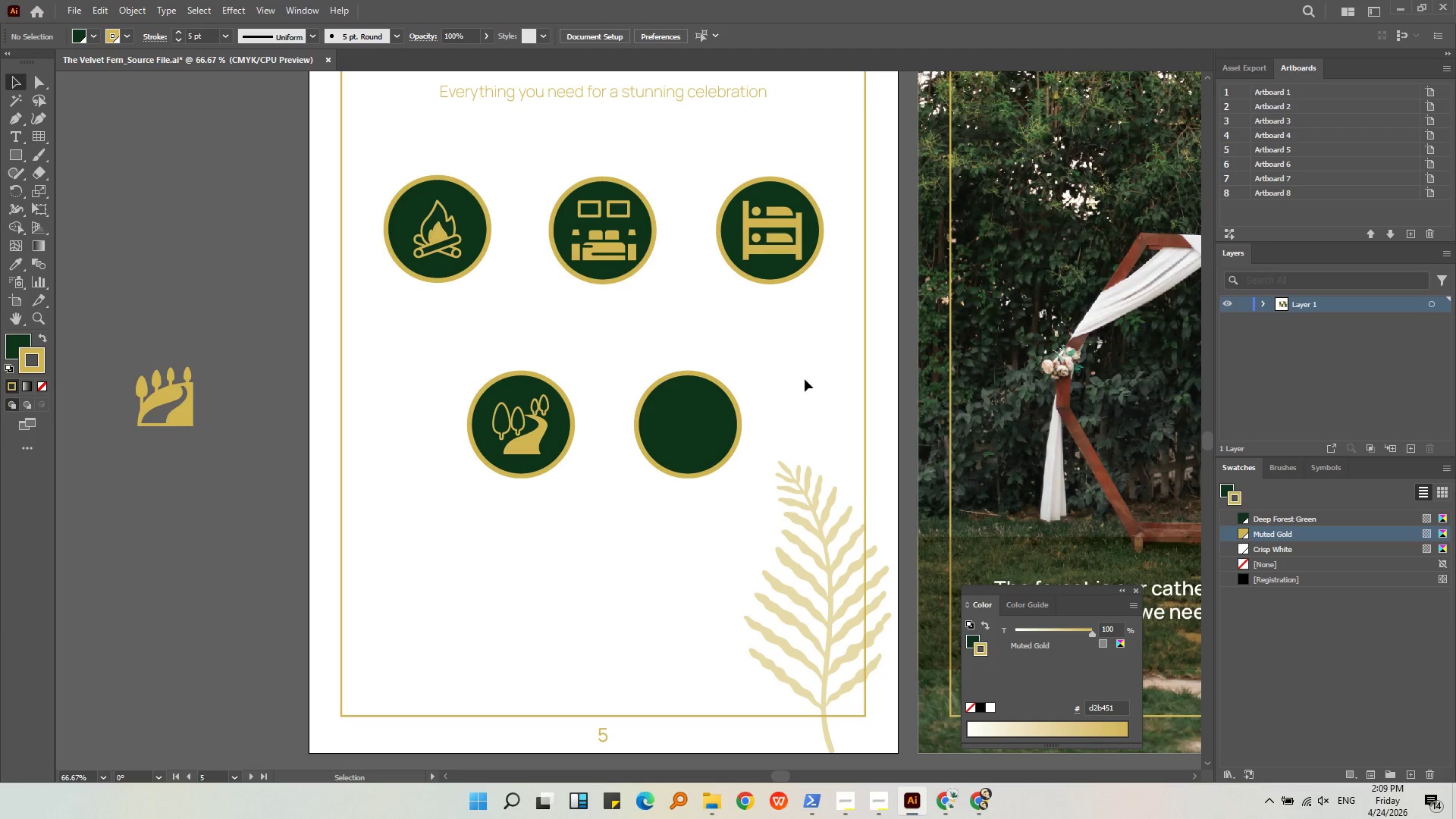 
left_click([808, 374])
 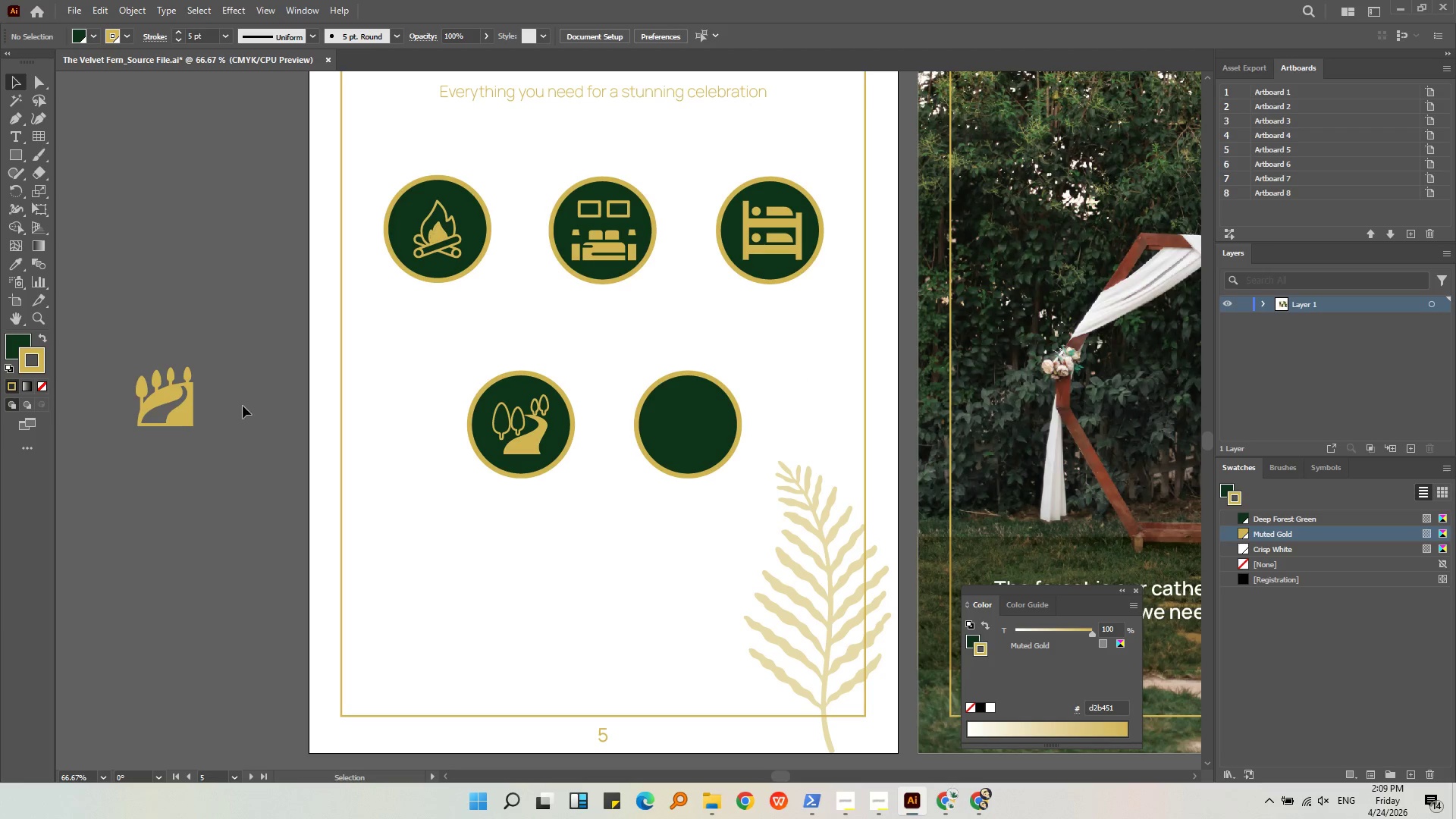 
left_click([181, 409])
 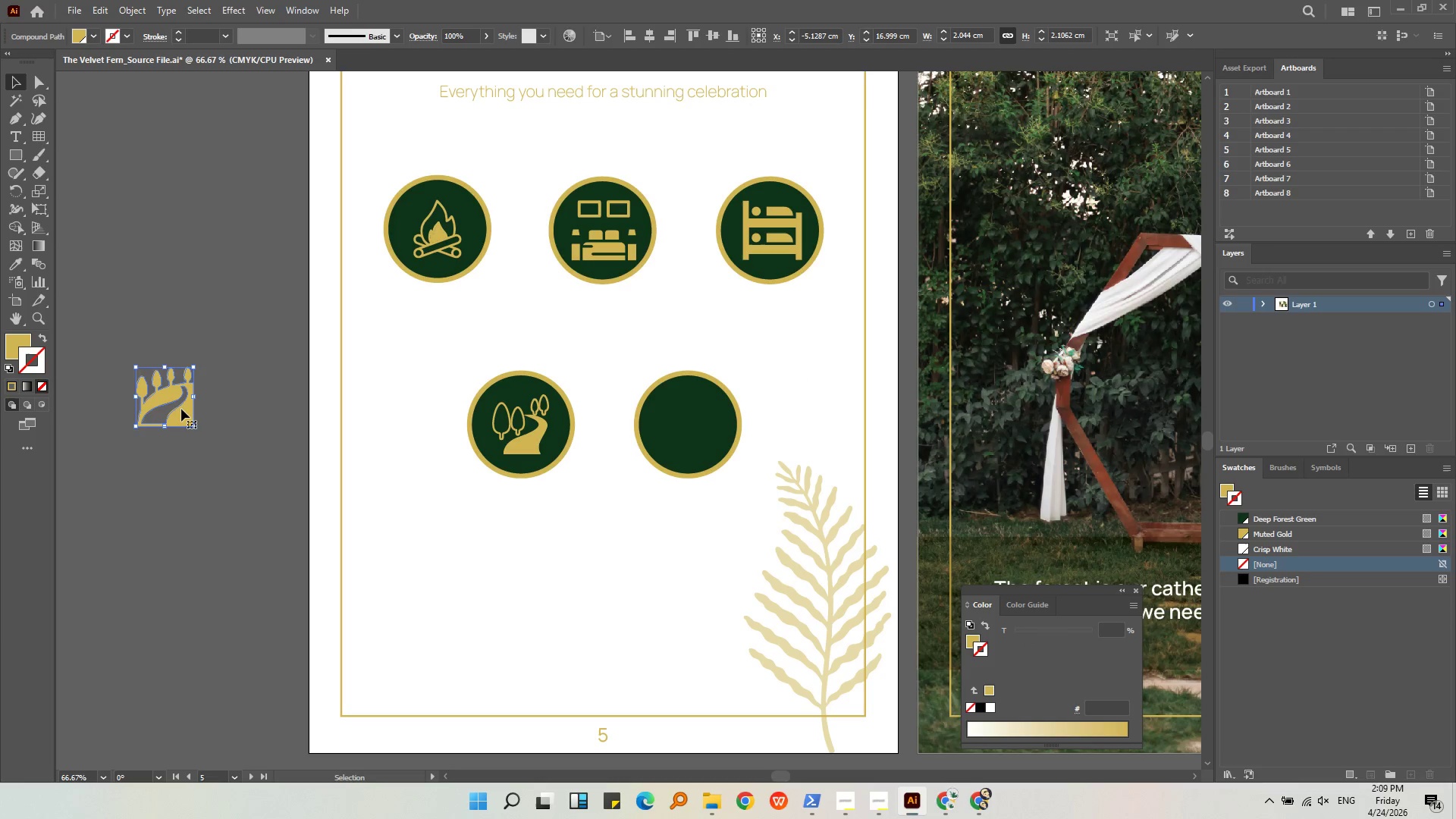 
key(Backspace)
 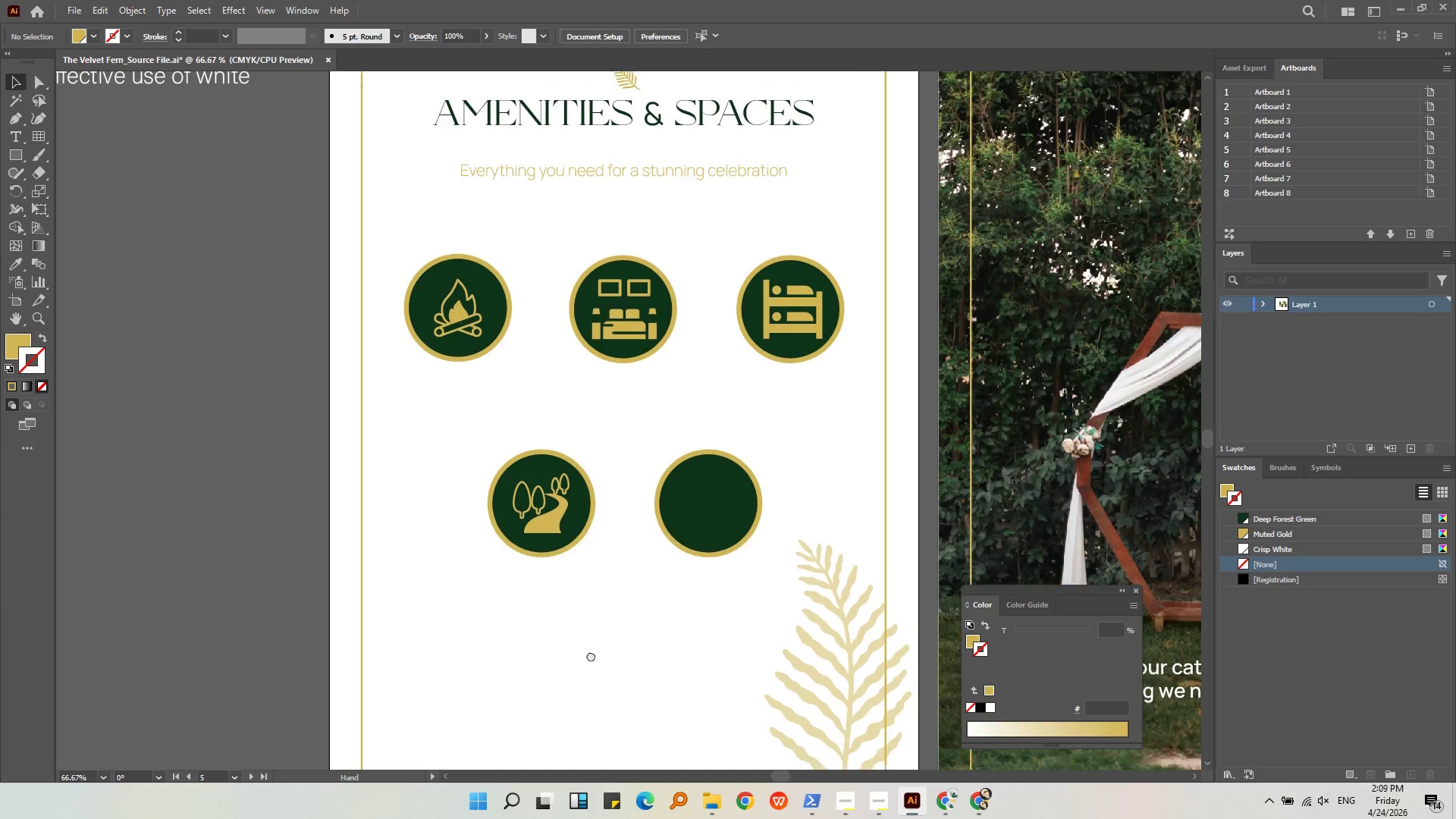 
left_click([671, 654])
 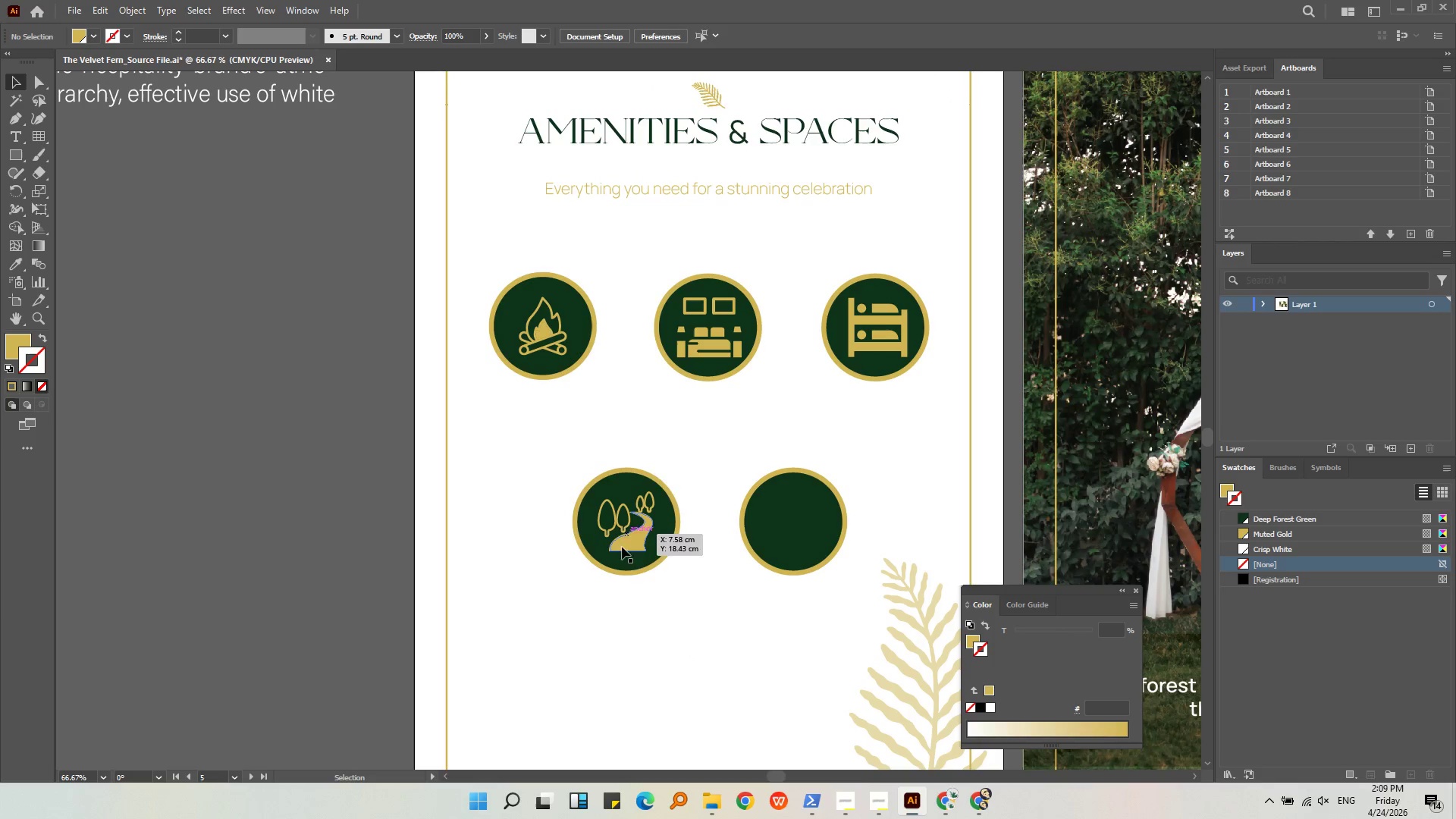 
wait(6.75)
 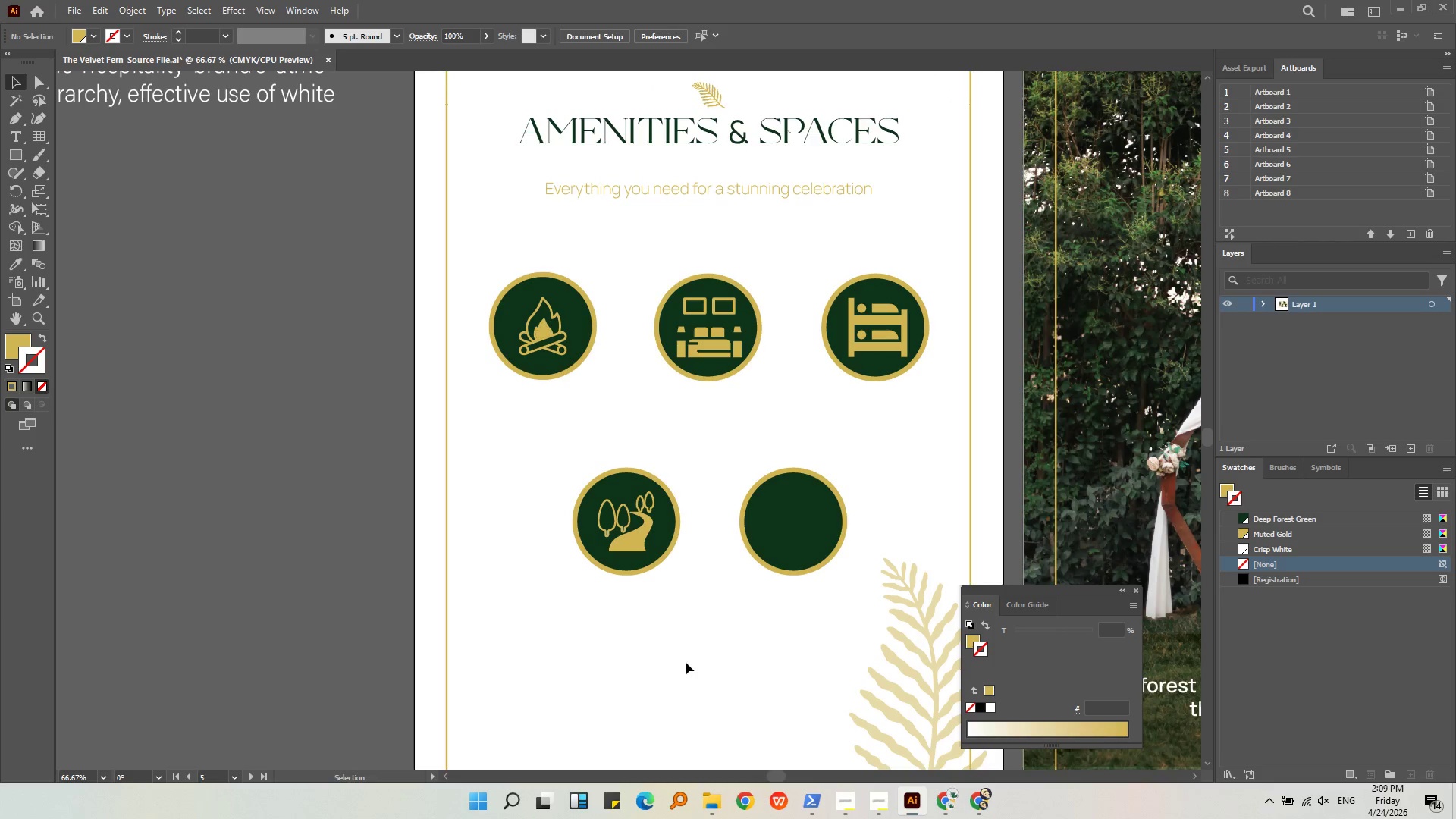 
left_click([796, 674])
 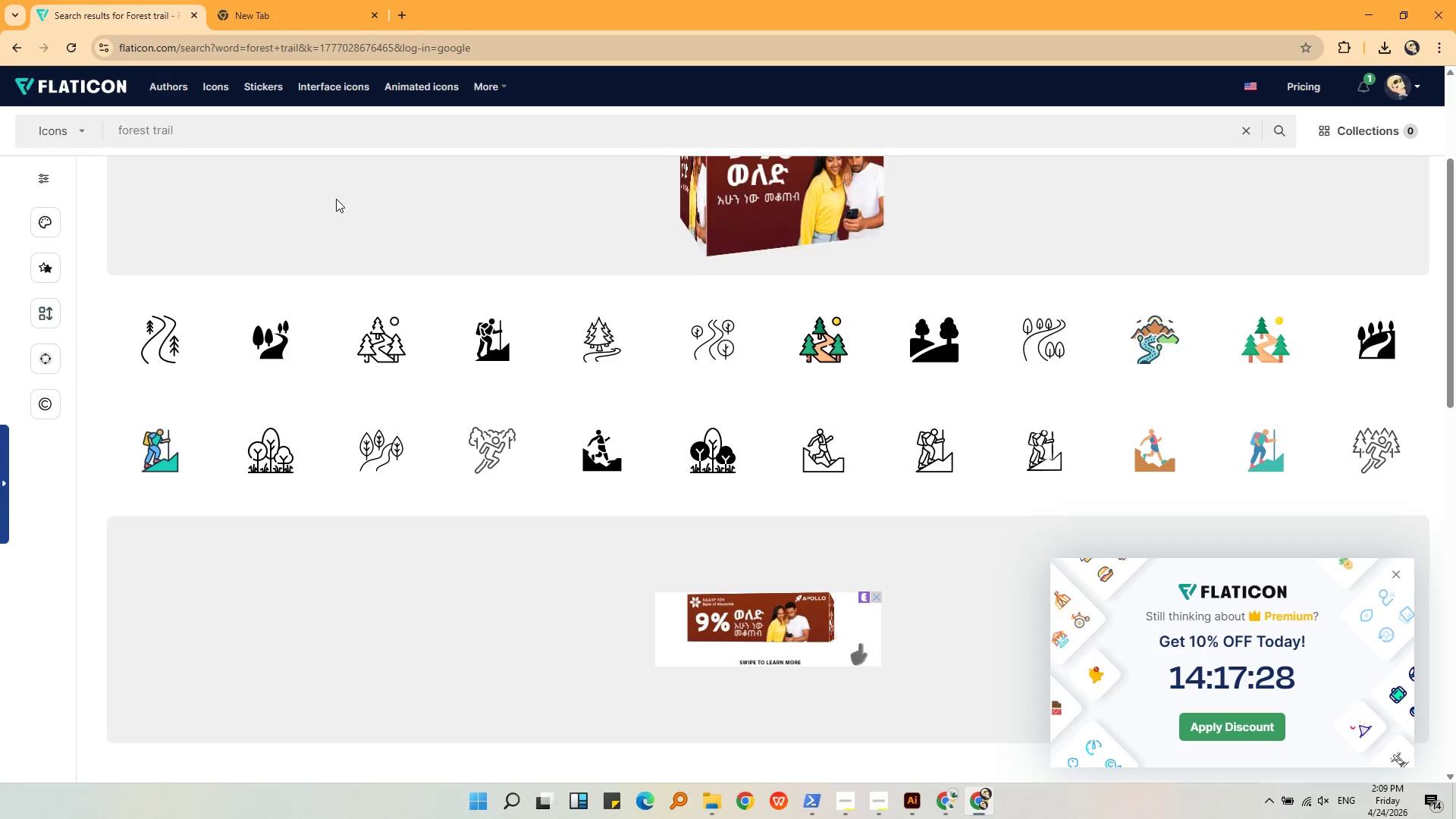 
left_click_drag(start_coordinate=[337, 138], to_coordinate=[60, 145])
 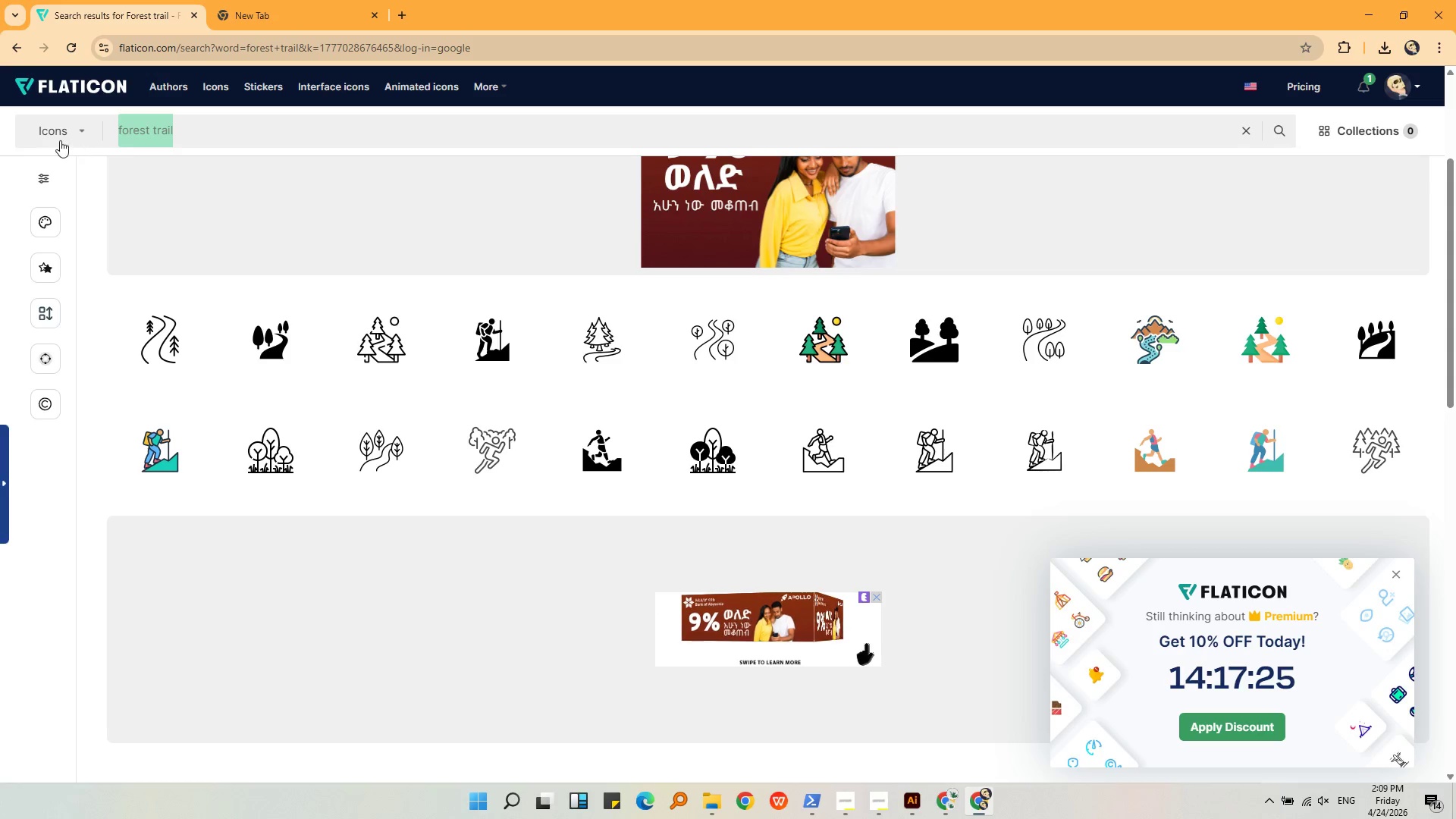 
left_click([155, 143])
 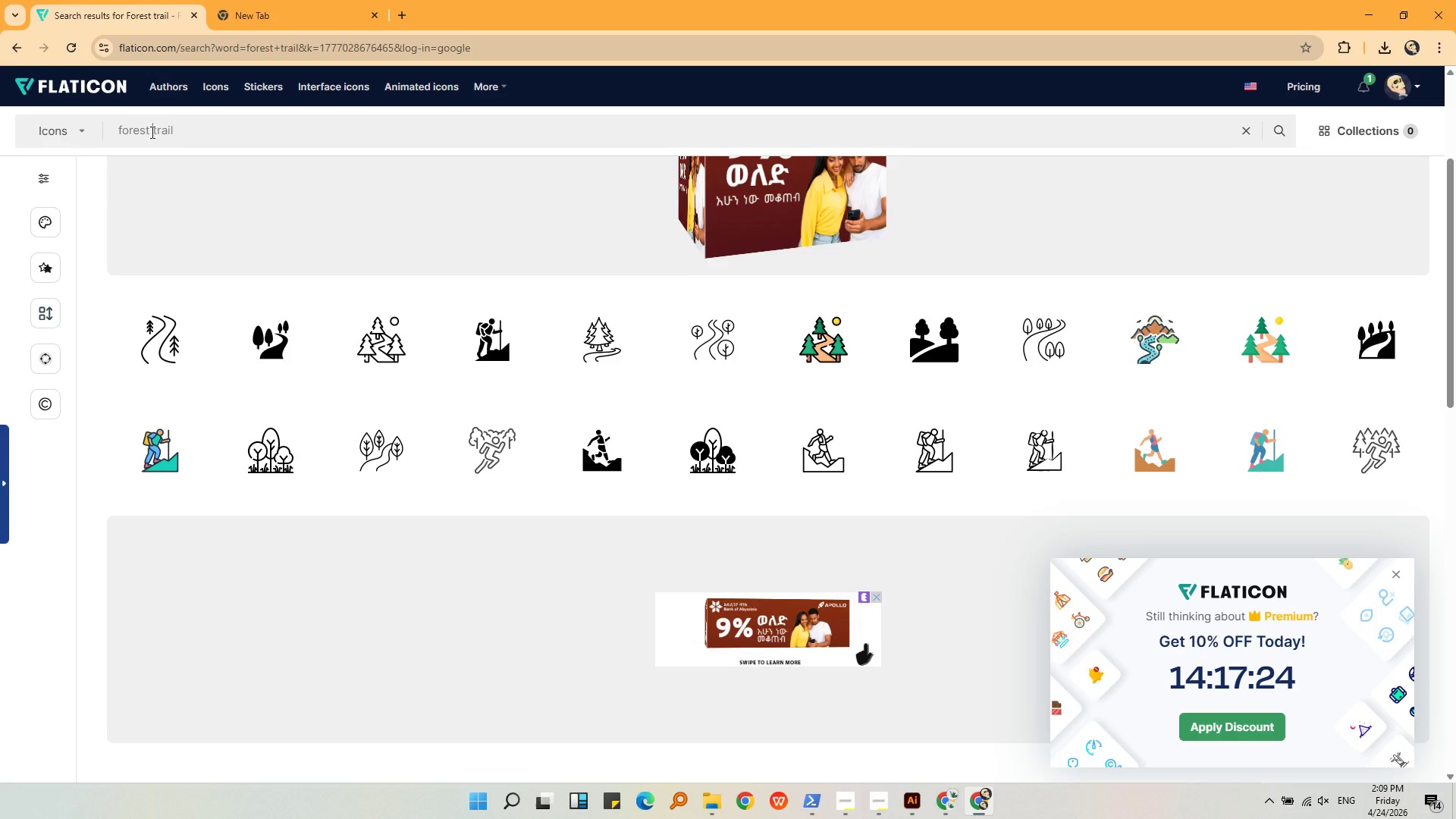 
left_click_drag(start_coordinate=[151, 130], to_coordinate=[211, 129])
 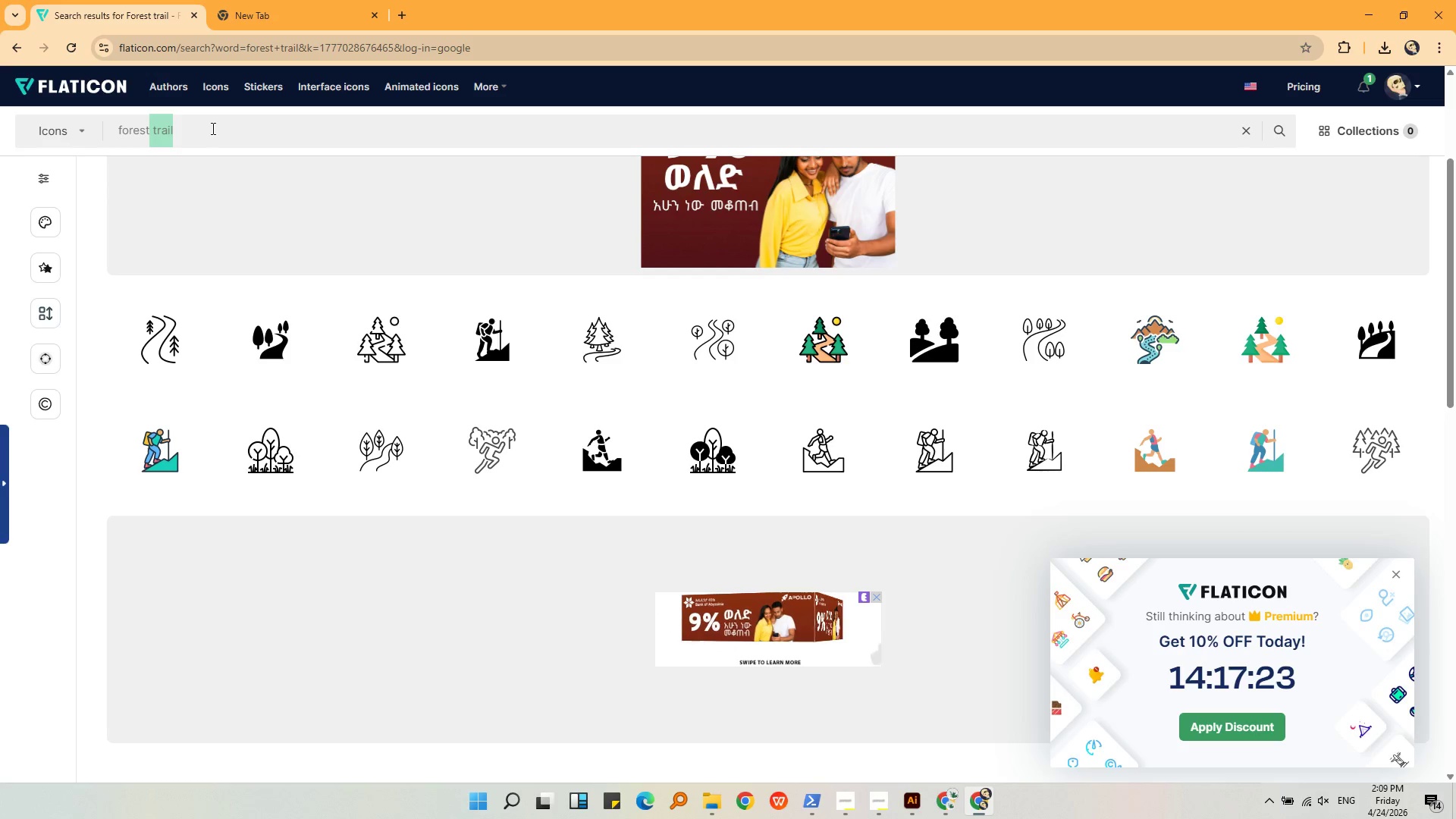 
key(Enter)
 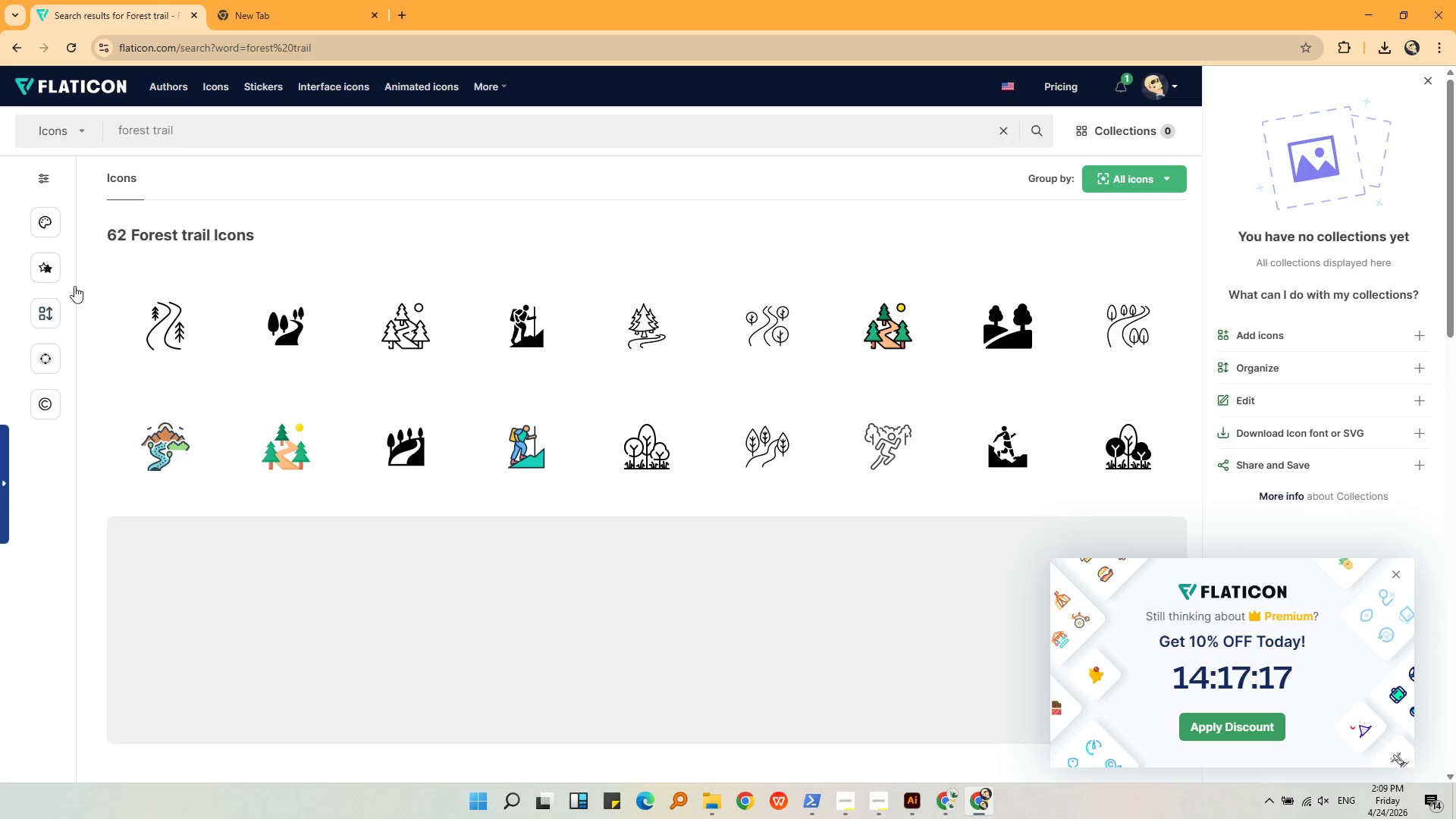 
wait(5.77)
 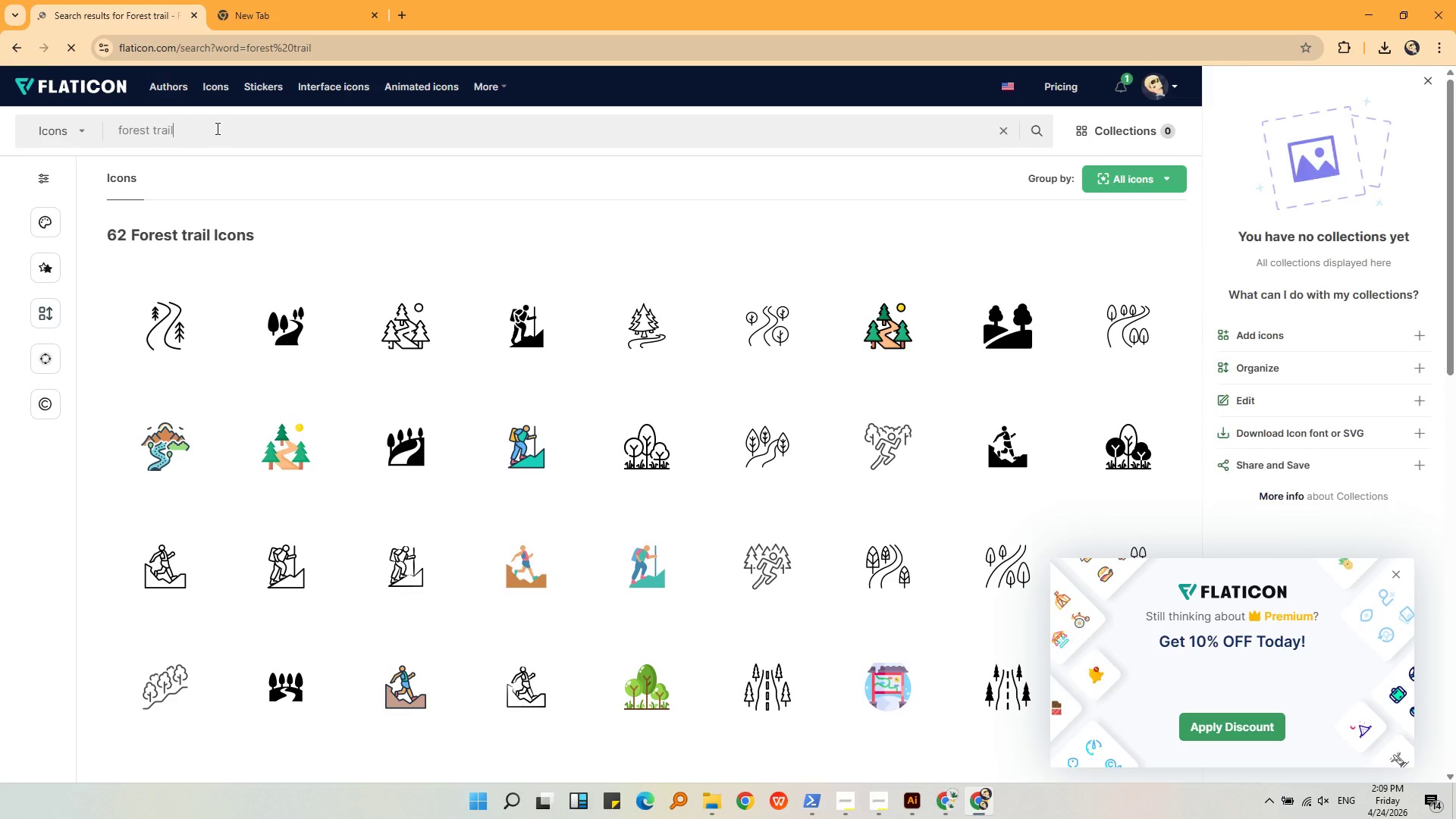 
scroll: coordinate [426, 256], scroll_direction: down, amount: 10.0
 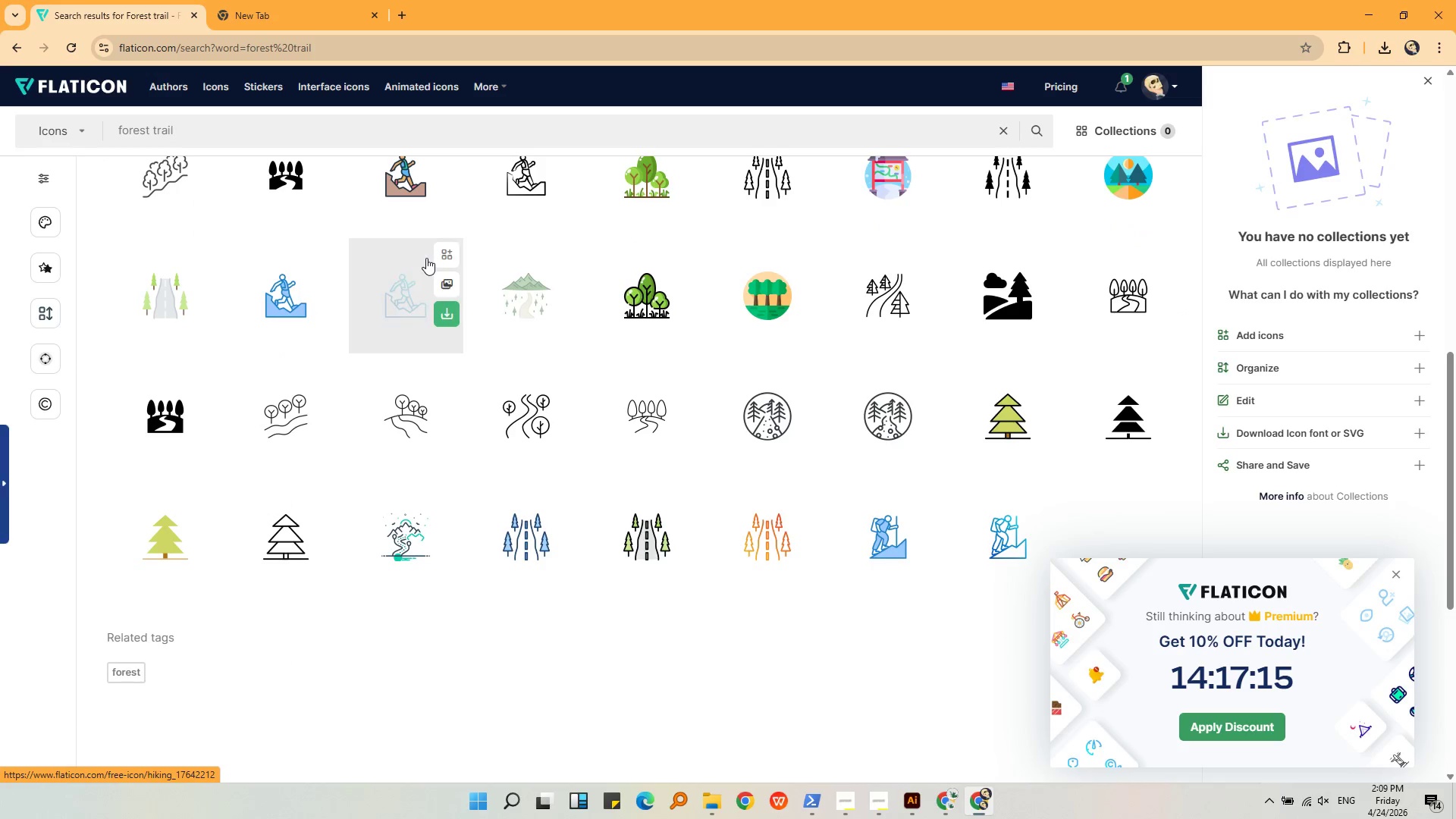 
mouse_move([410, 271])
 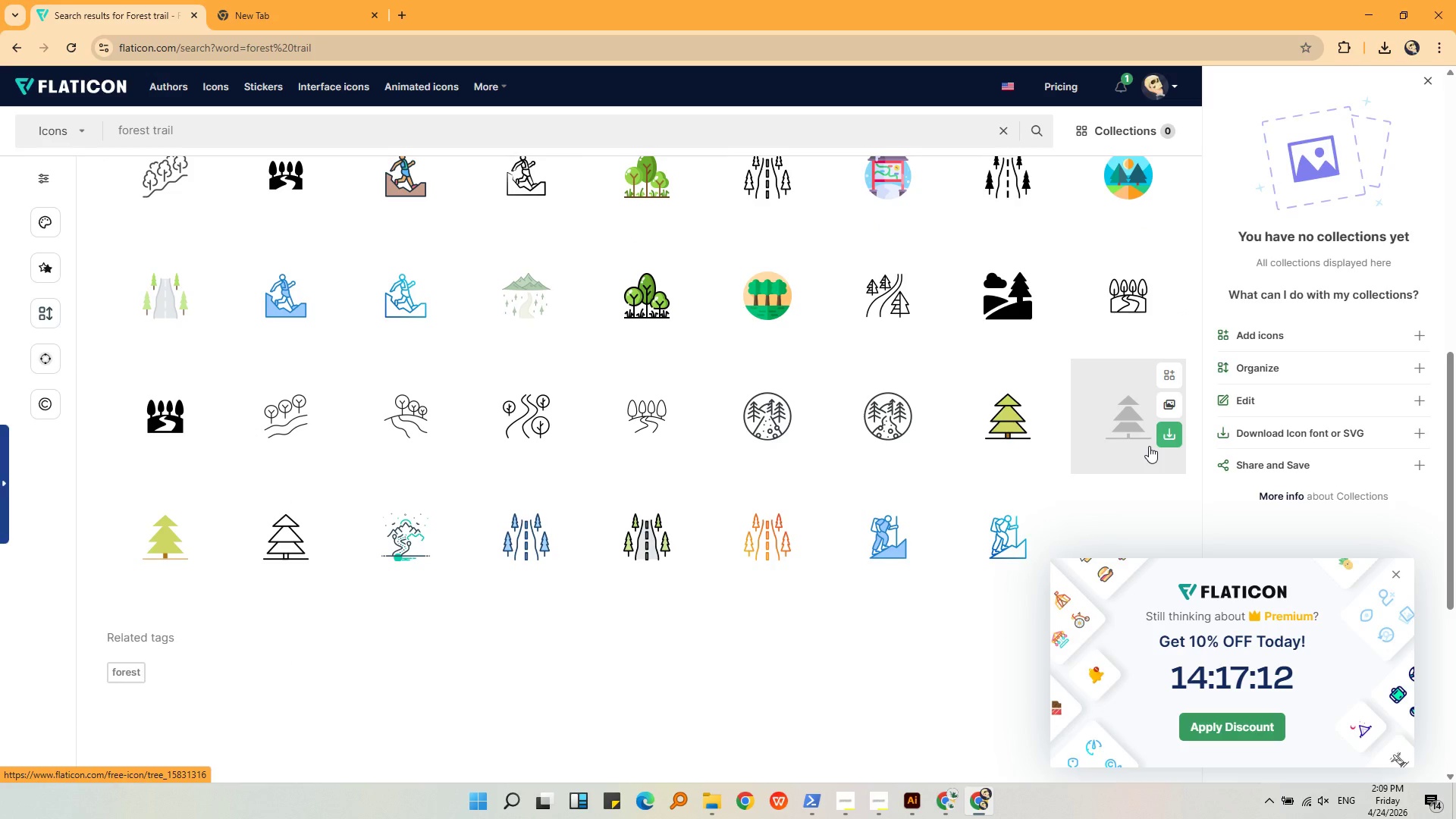 
left_click([1163, 443])
 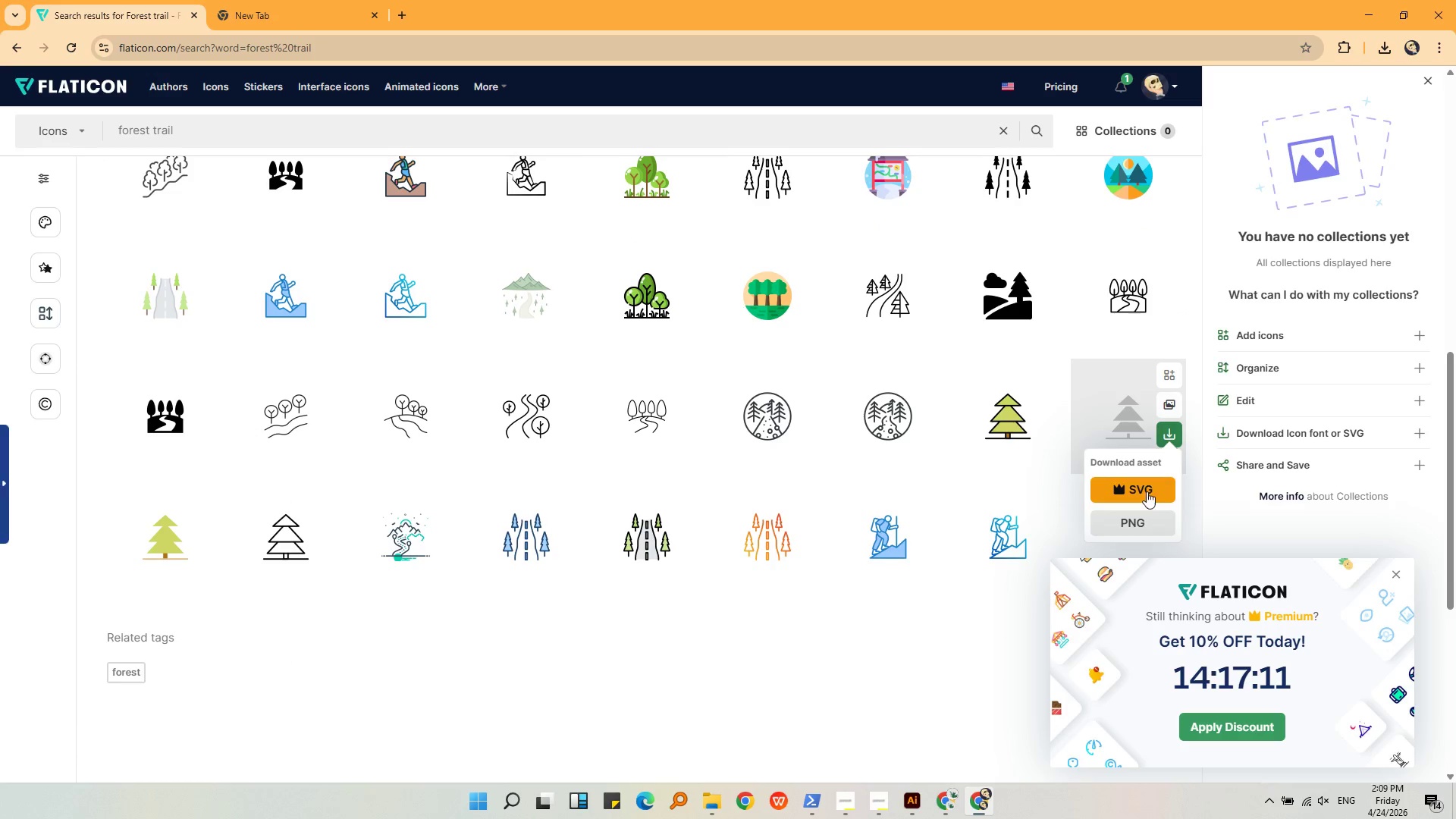 
left_click([1139, 518])
 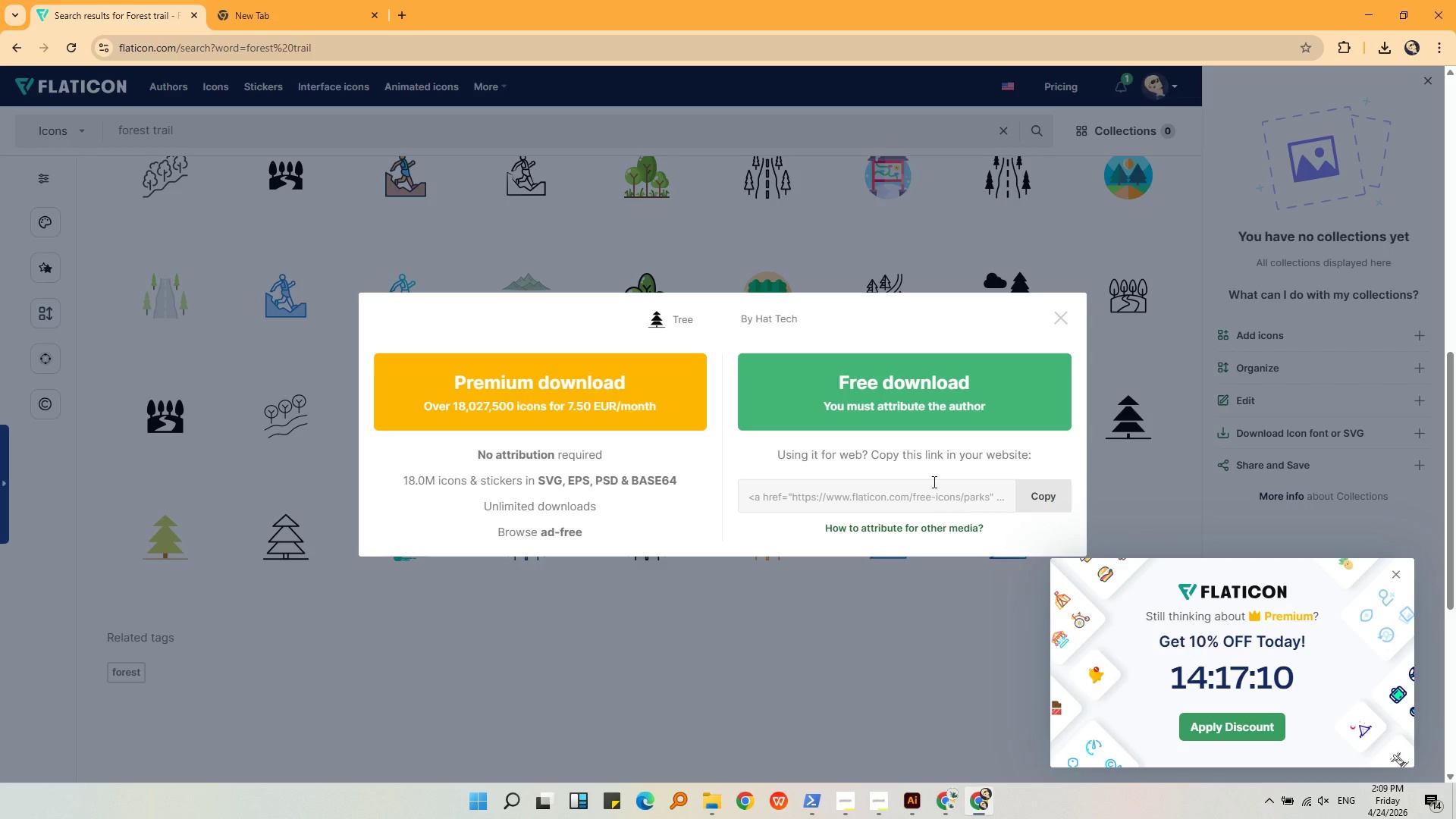 
left_click([923, 395])
 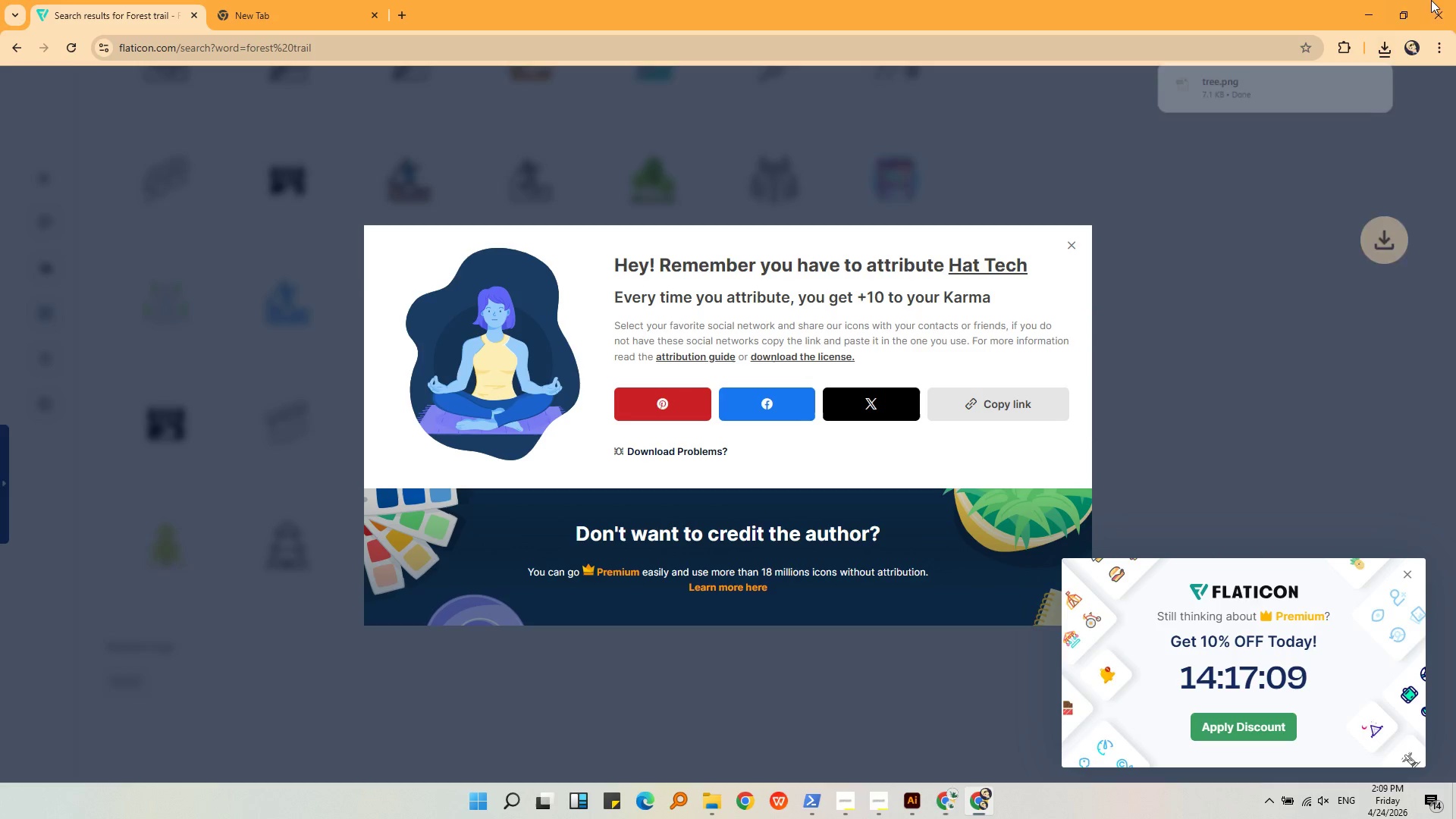 
left_click([1037, 417])
 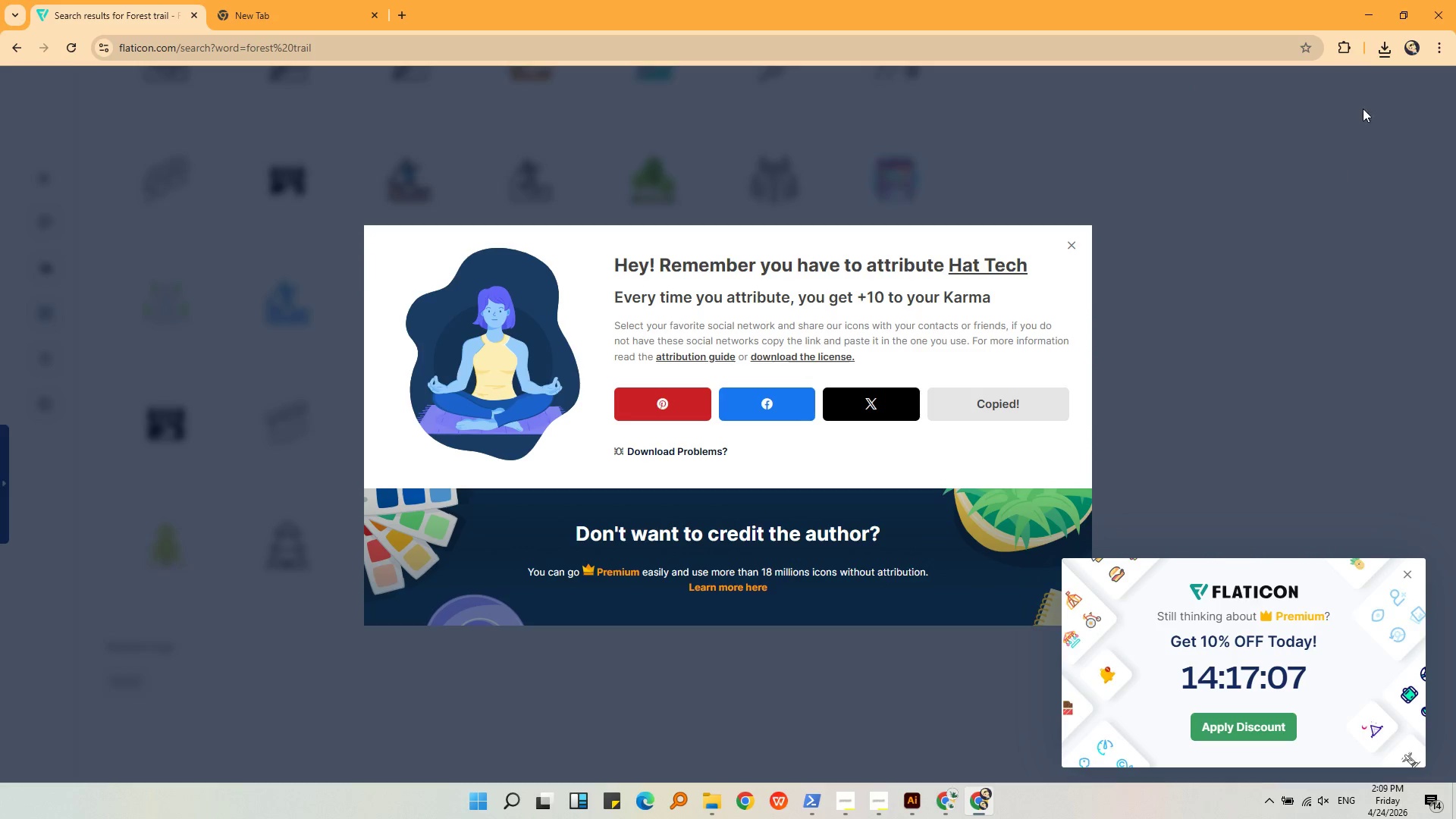 
left_click([1386, 54])
 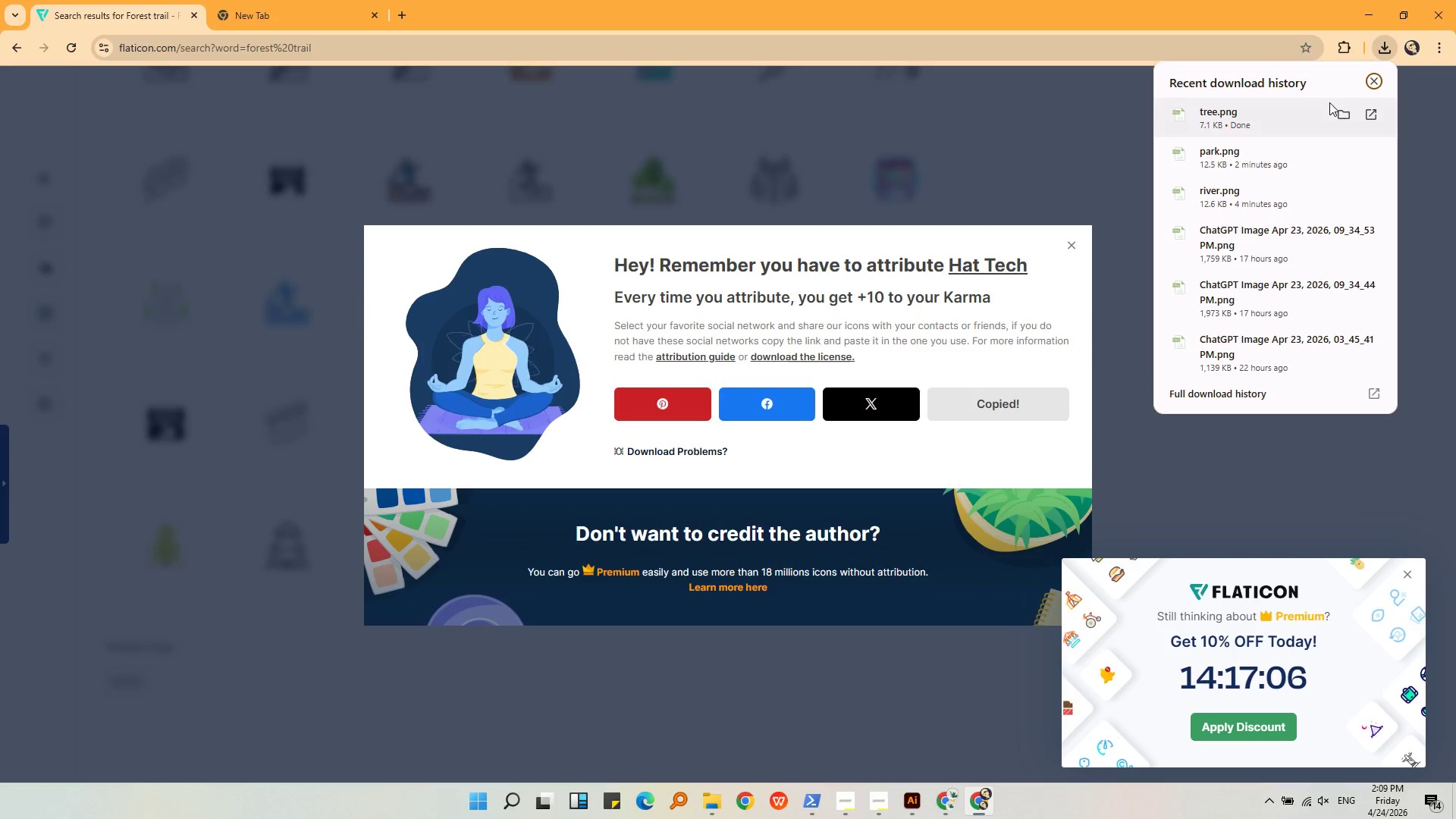 
left_click([1326, 115])
 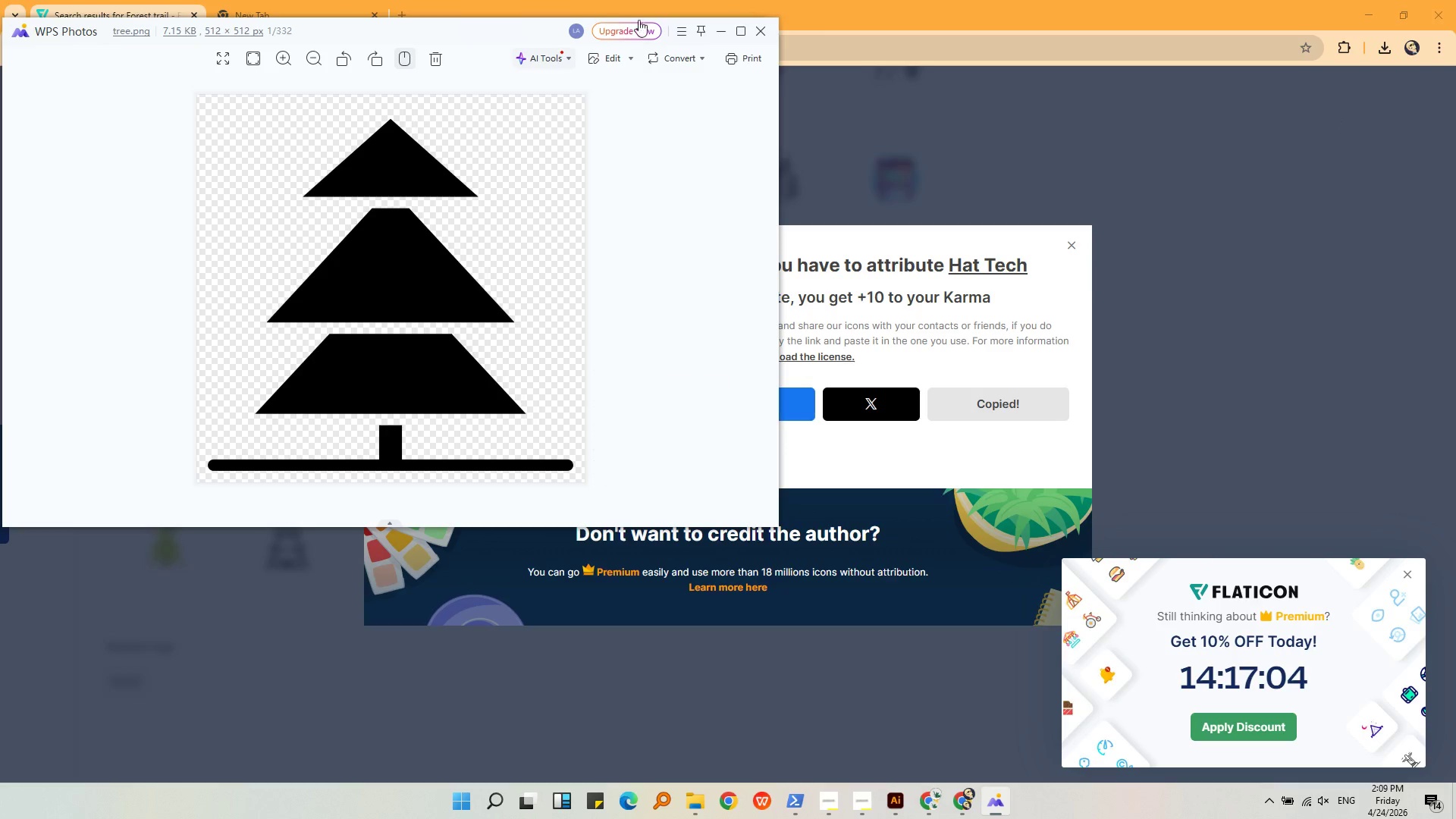 
left_click([762, 31])
 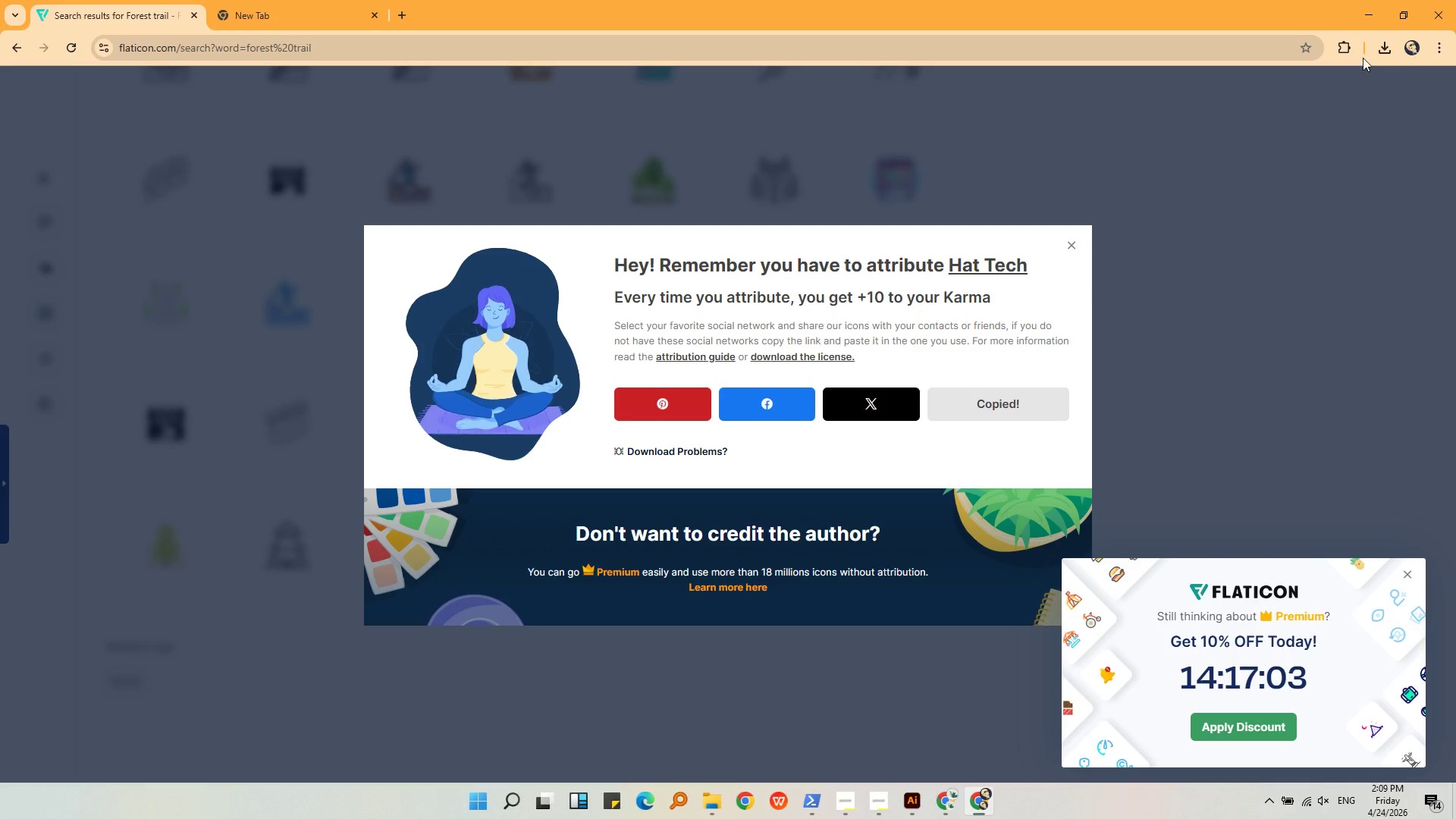 
left_click([1381, 53])
 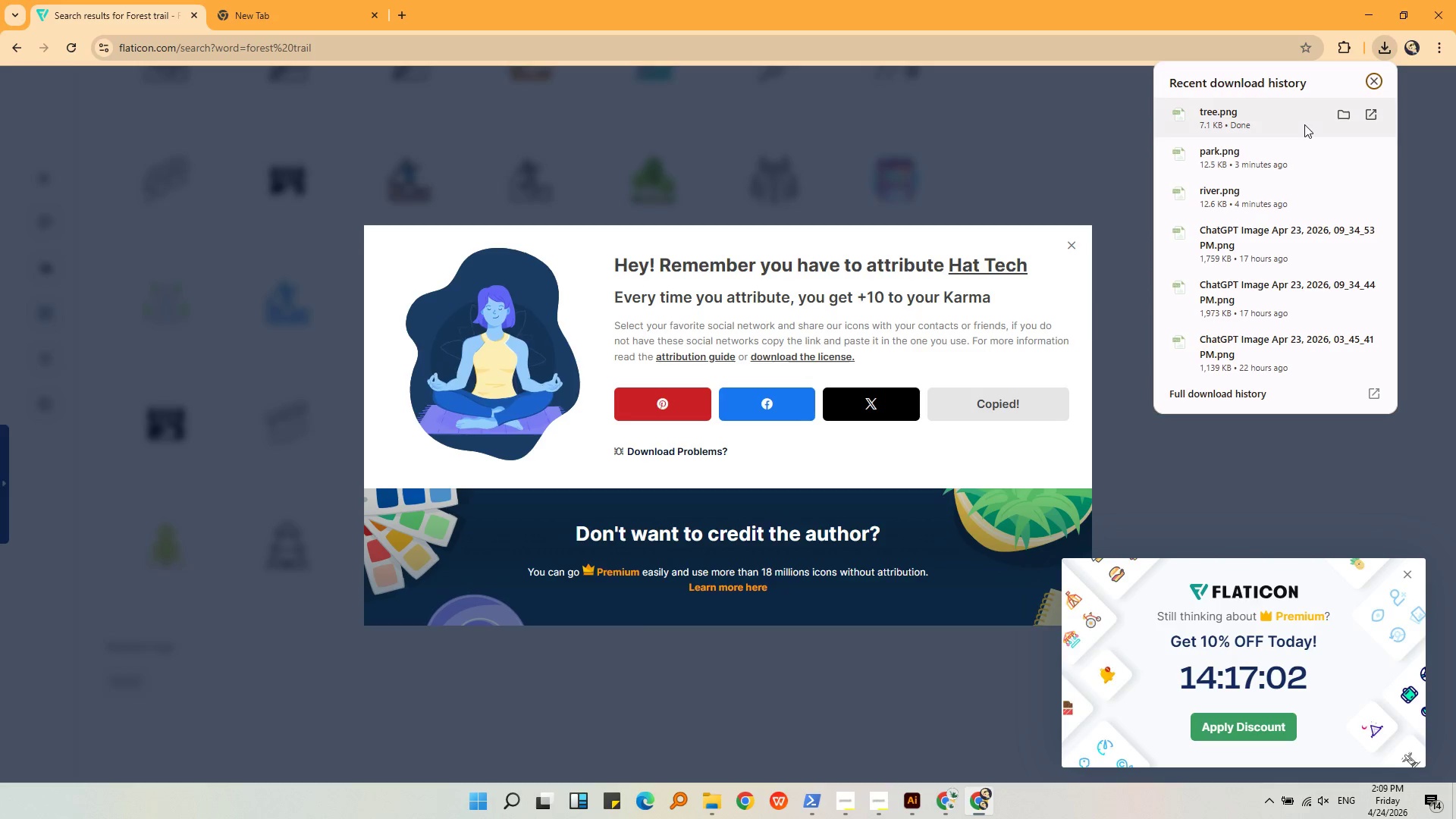 
left_click([1337, 111])
 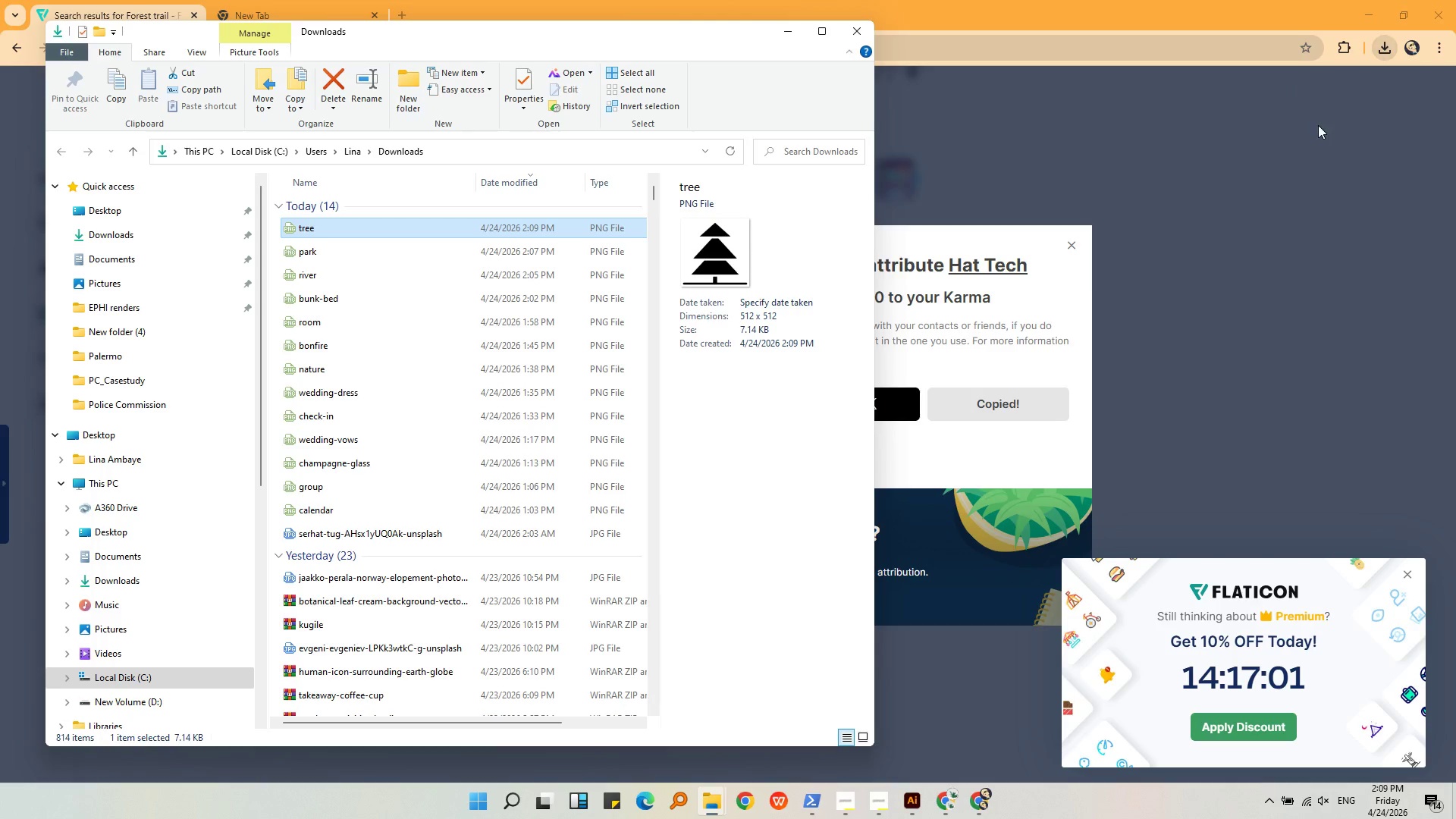 
key(Control+C)
 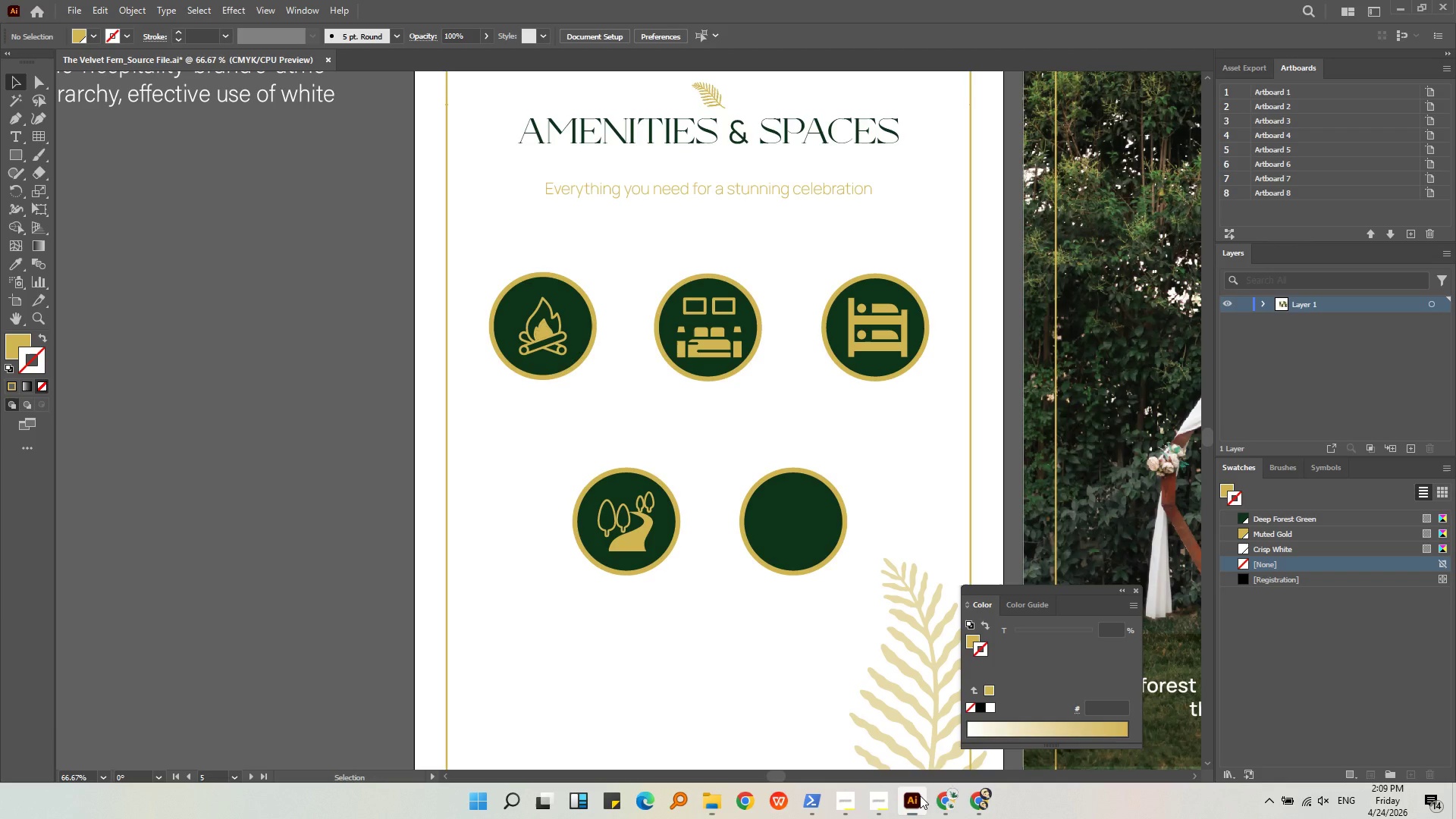 
key(Control+V)
 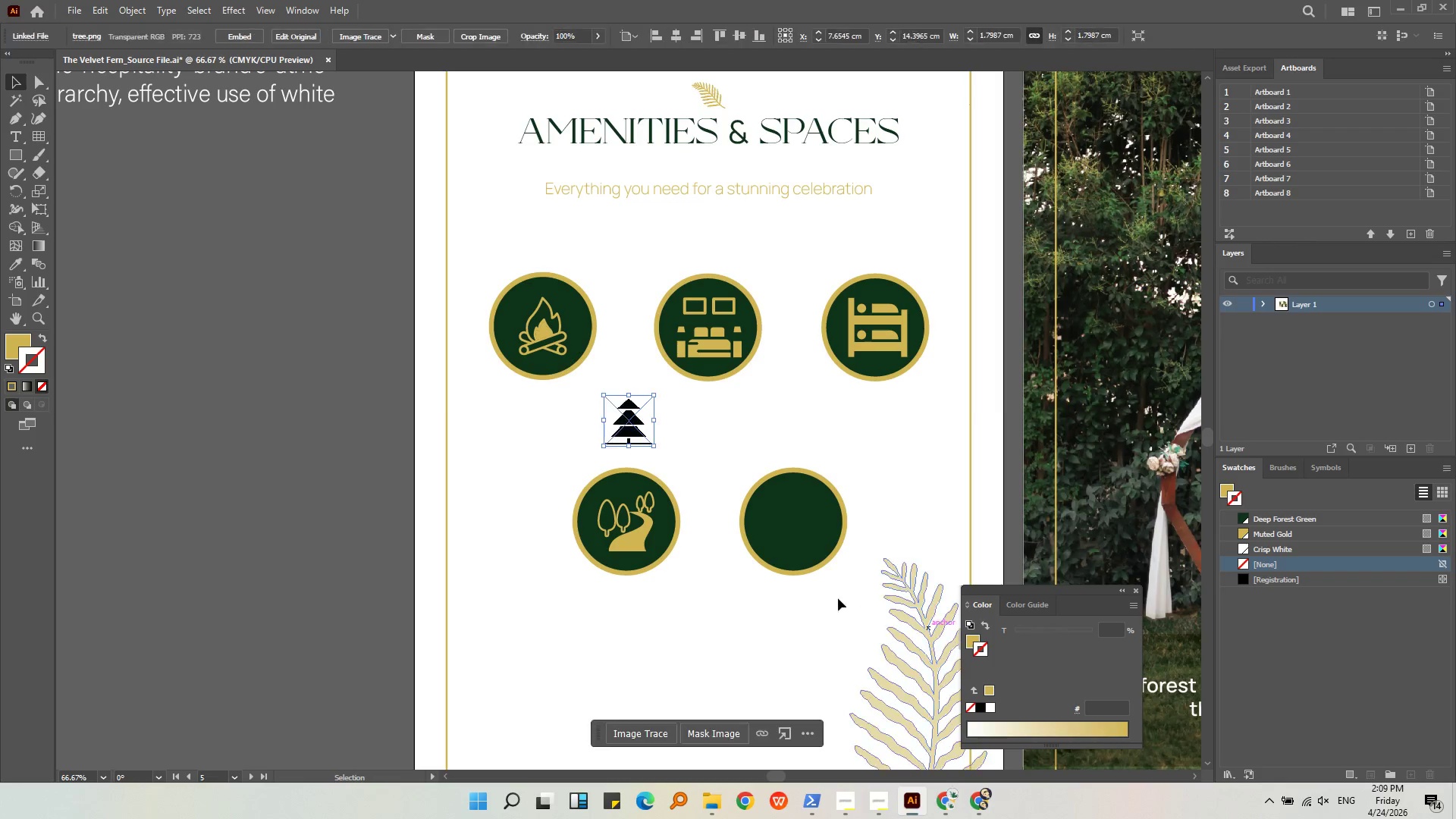 
hold_key(key=AltLeft, duration=0.41)
scroll: coordinate [703, 573], scroll_direction: down, amount: 1.0
 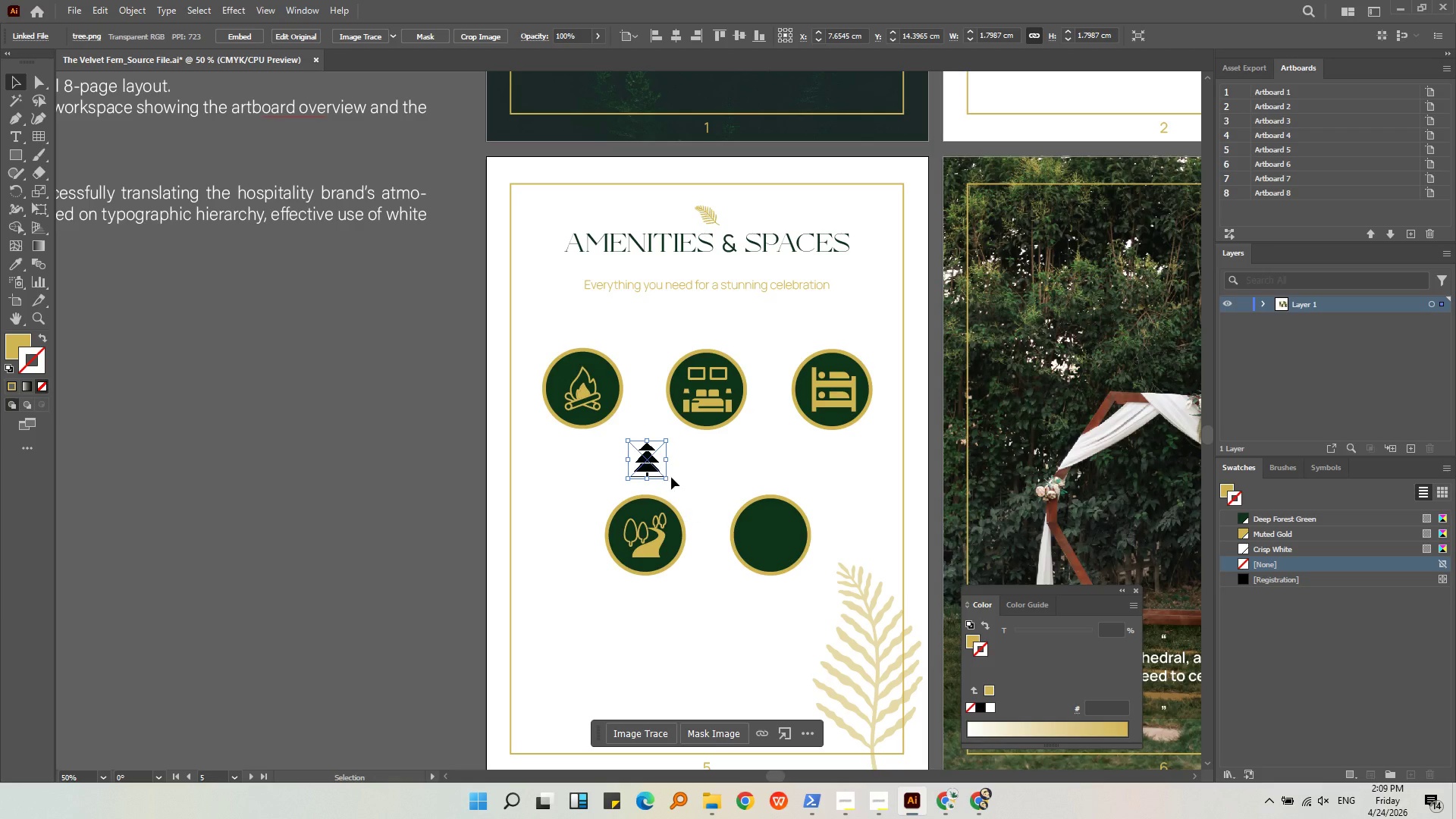 
hold_key(key=ShiftLeft, duration=0.62)
left_click_drag(start_coordinate=[667, 476], to_coordinate=[687, 501])
 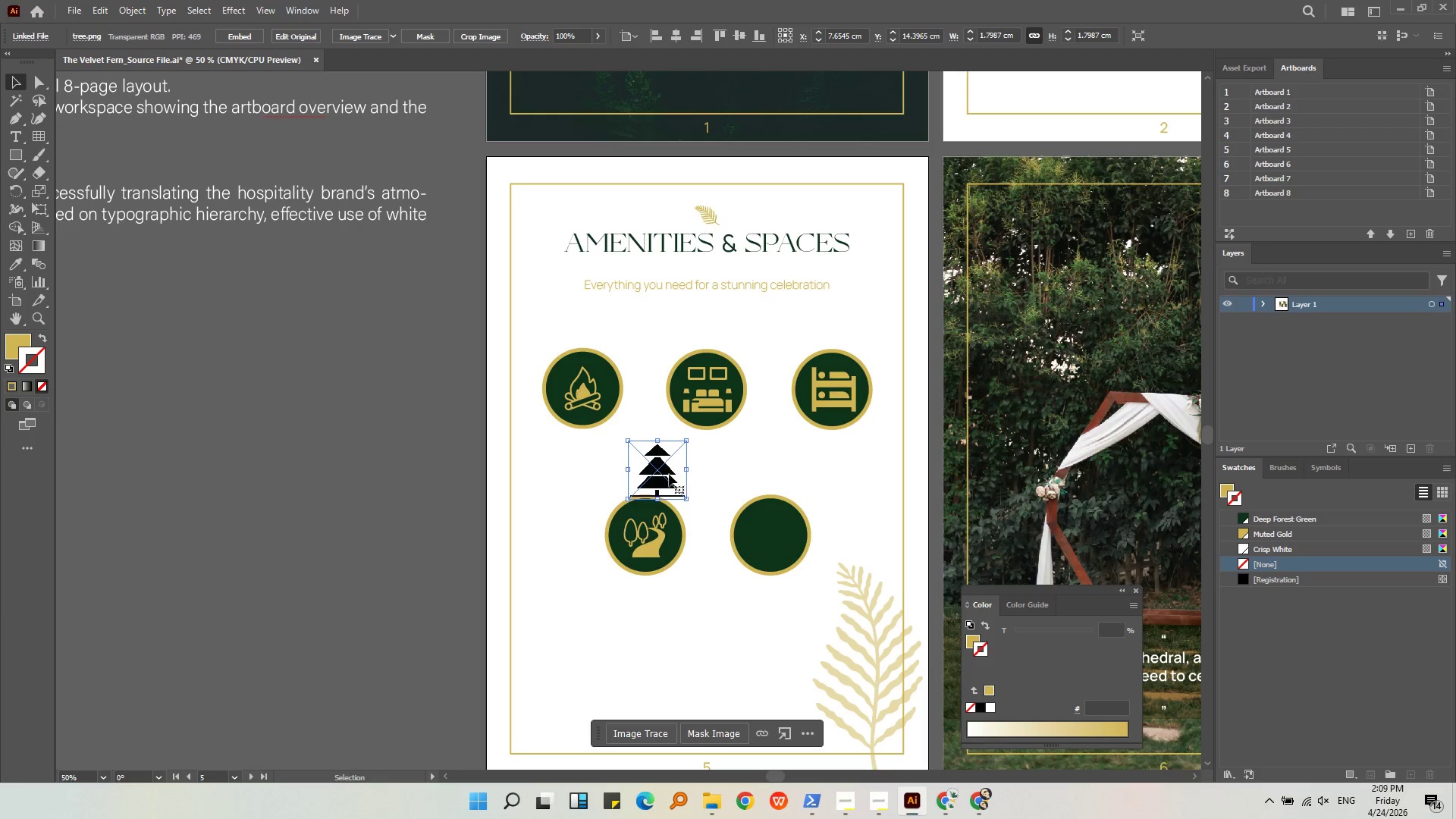 
left_click_drag(start_coordinate=[669, 474], to_coordinate=[493, 494])
 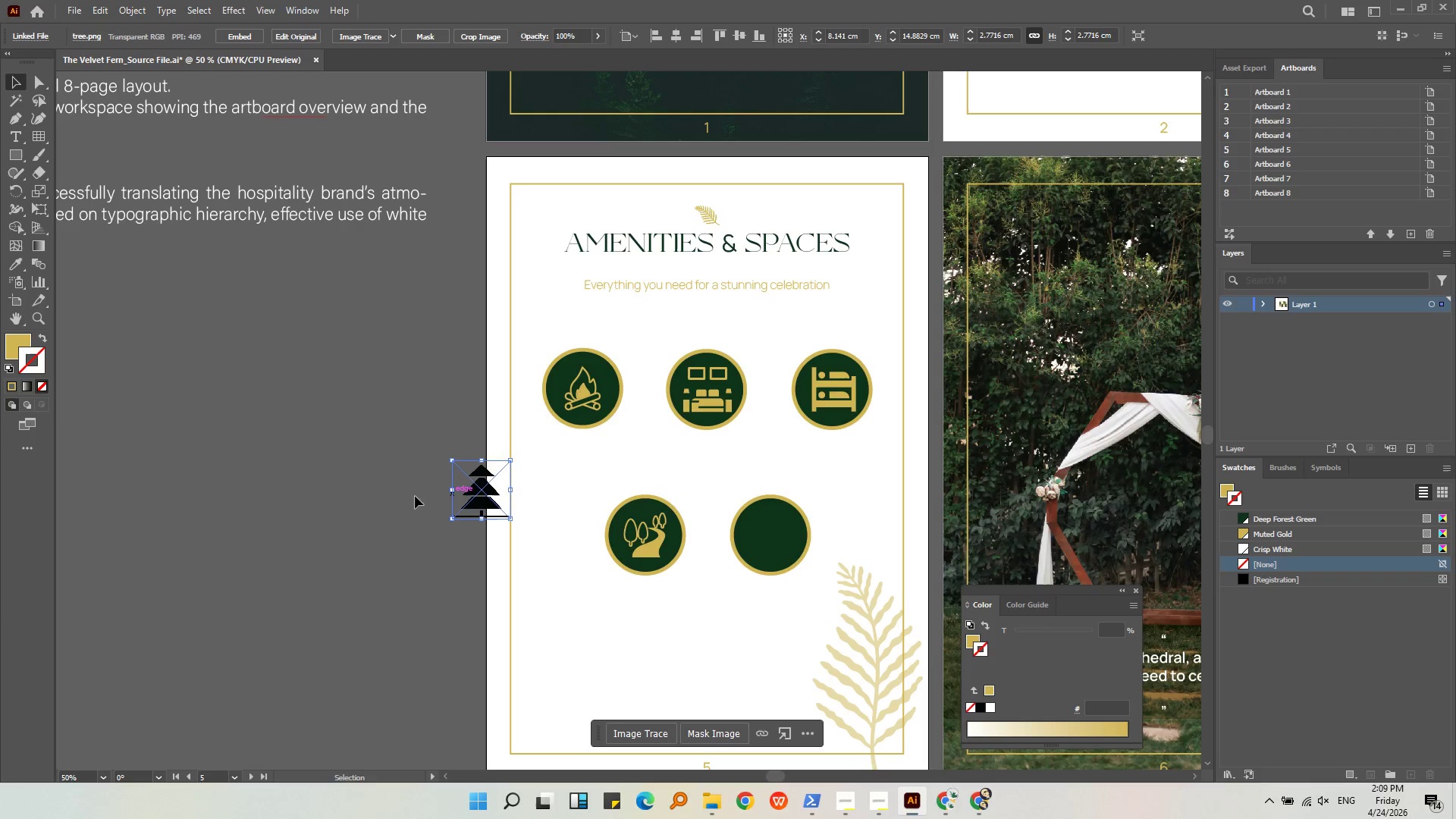 
key(Alt+AltLeft)
 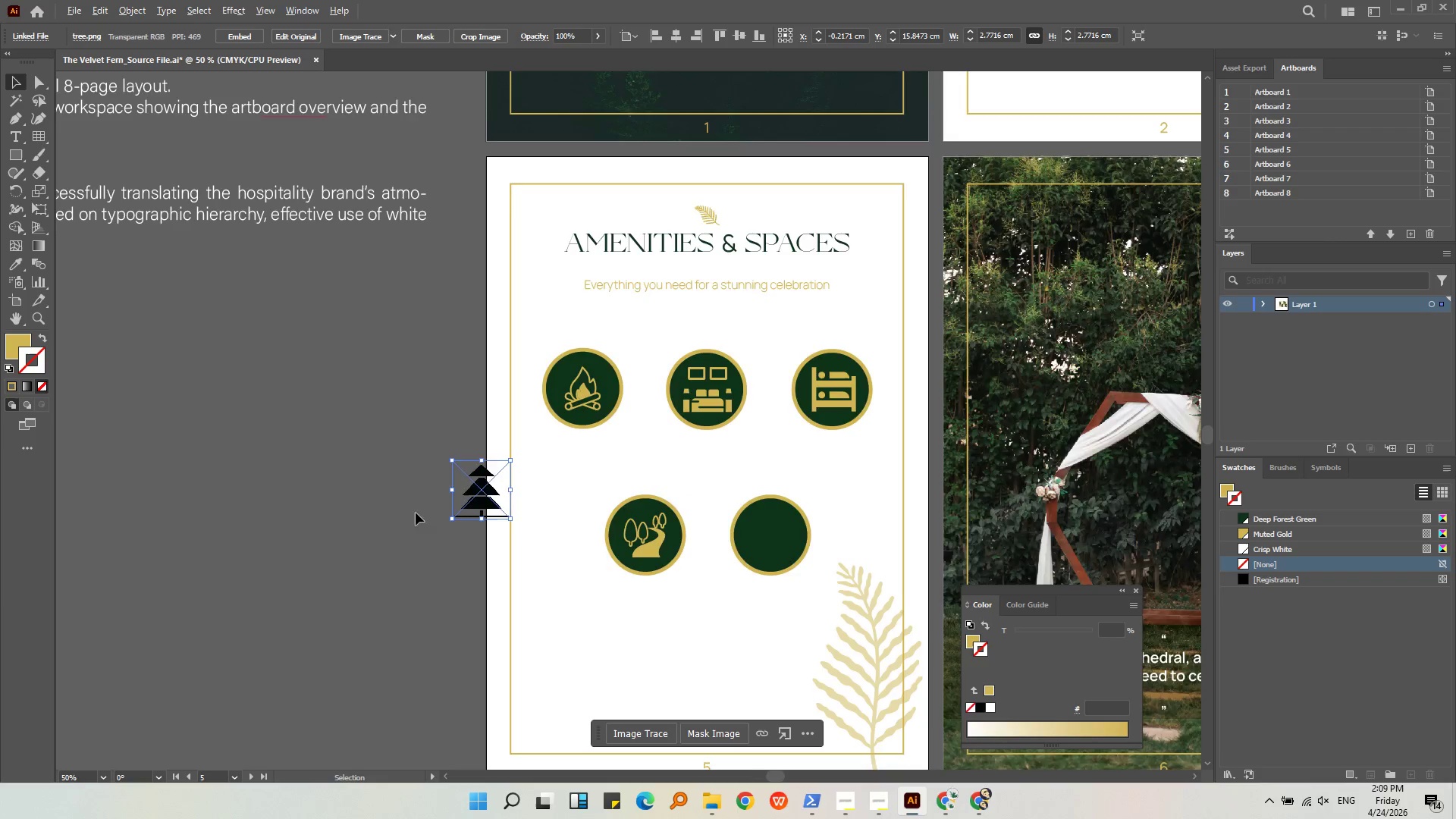 
left_click_drag(start_coordinate=[525, 518], to_coordinate=[502, 515])
 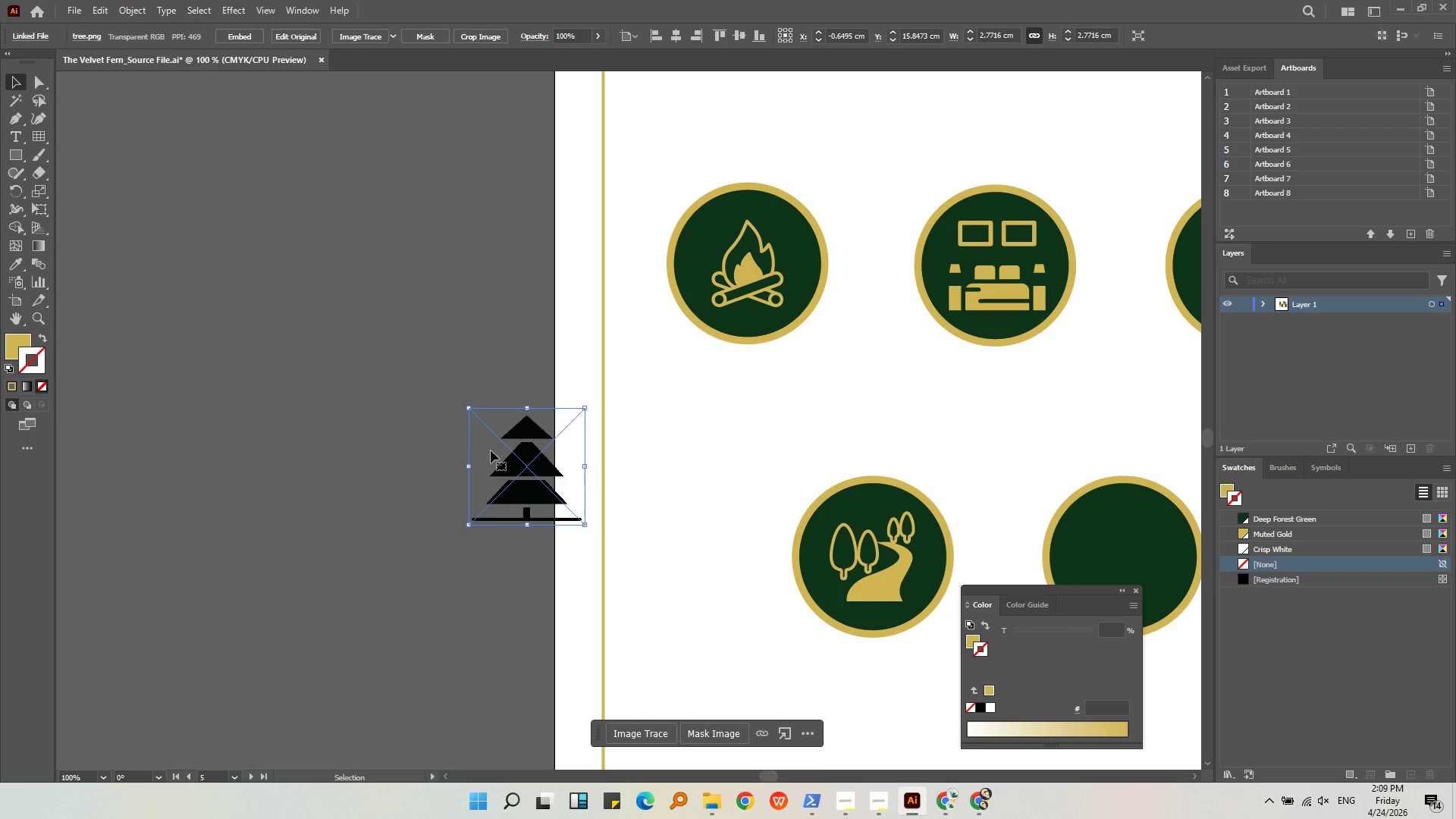 
scroll: coordinate [419, 513], scroll_direction: up, amount: 2.0
 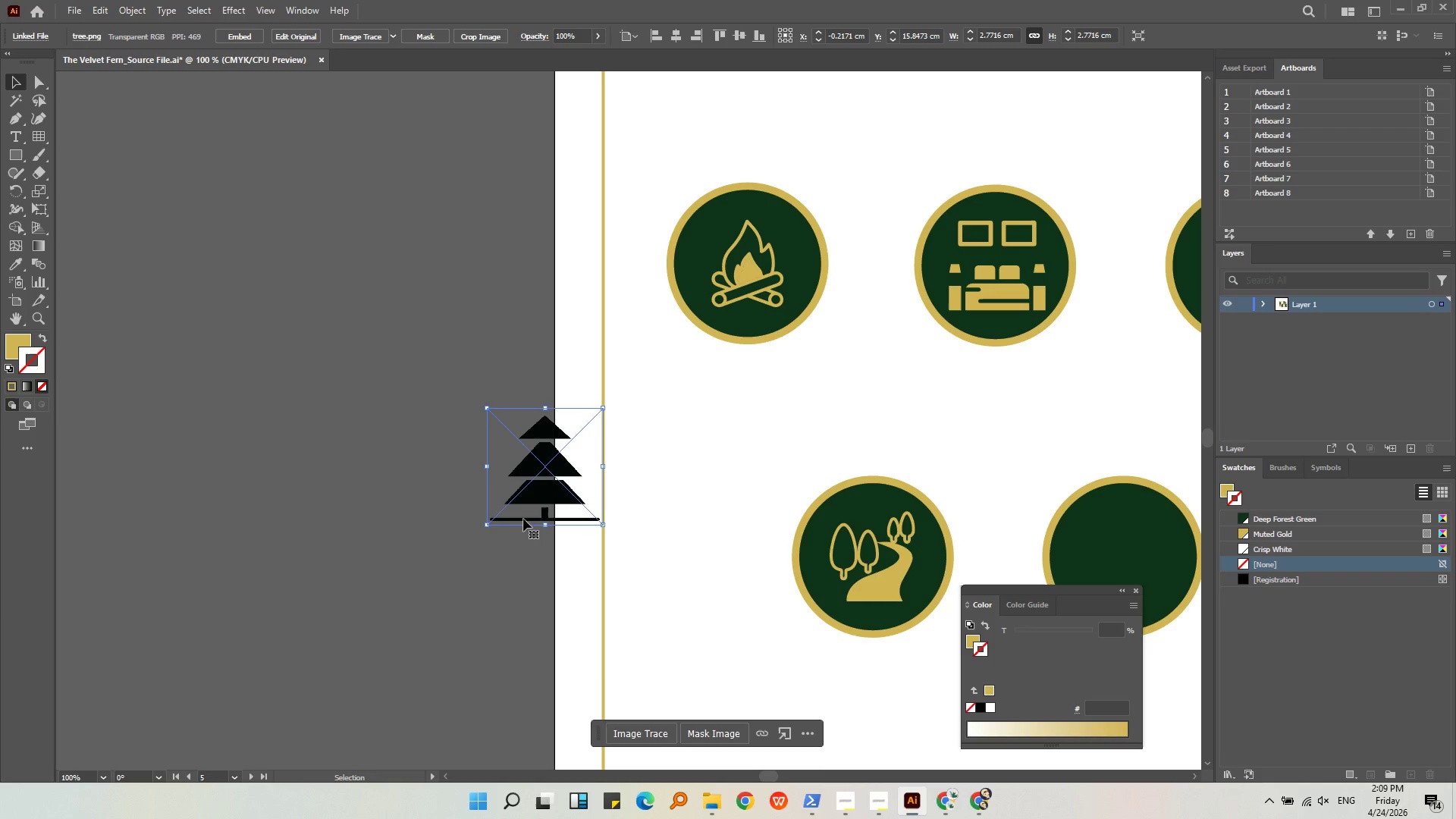 
left_click_drag(start_coordinate=[529, 463], to_coordinate=[472, 459])
 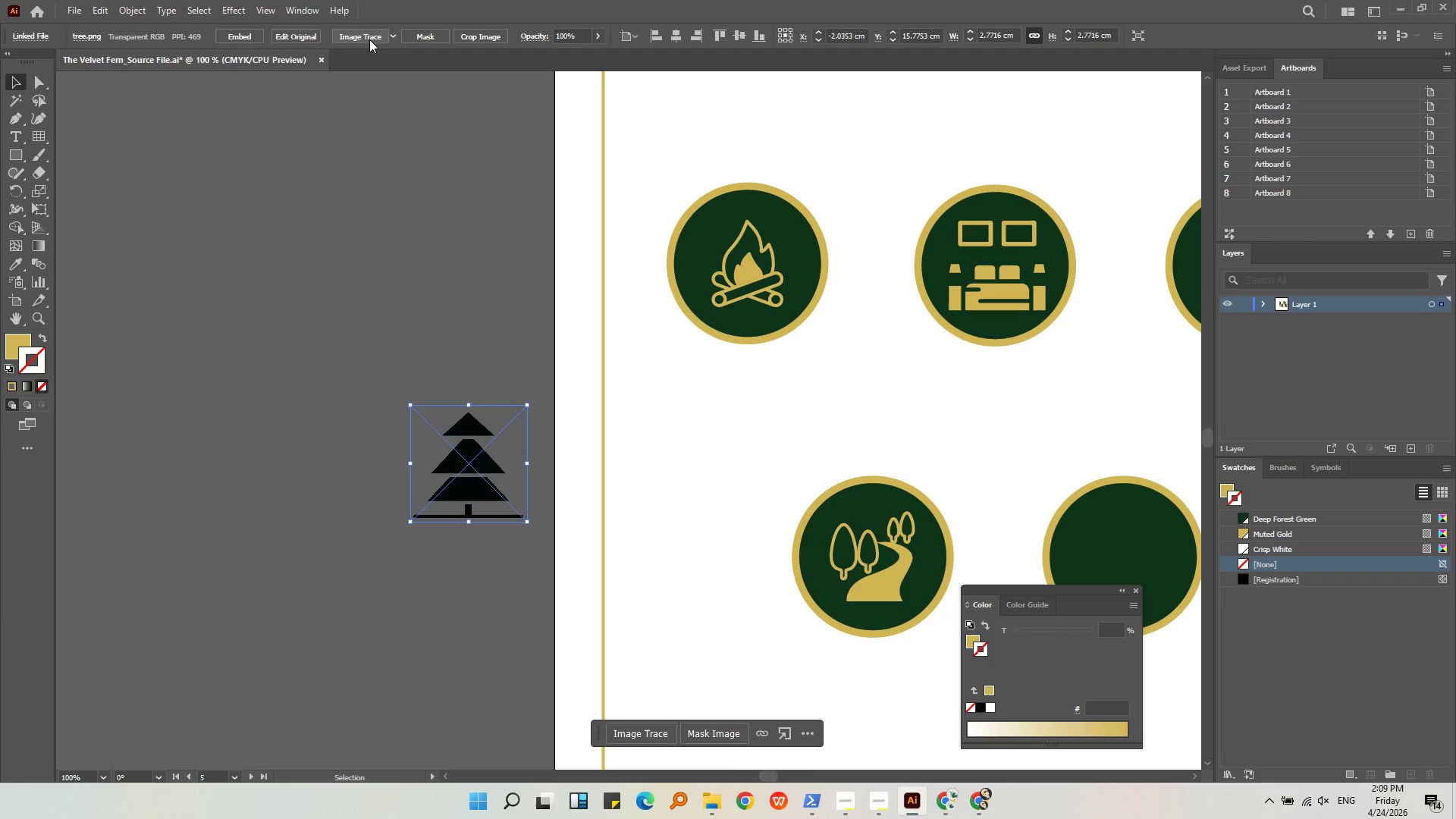 
left_click([369, 40])
 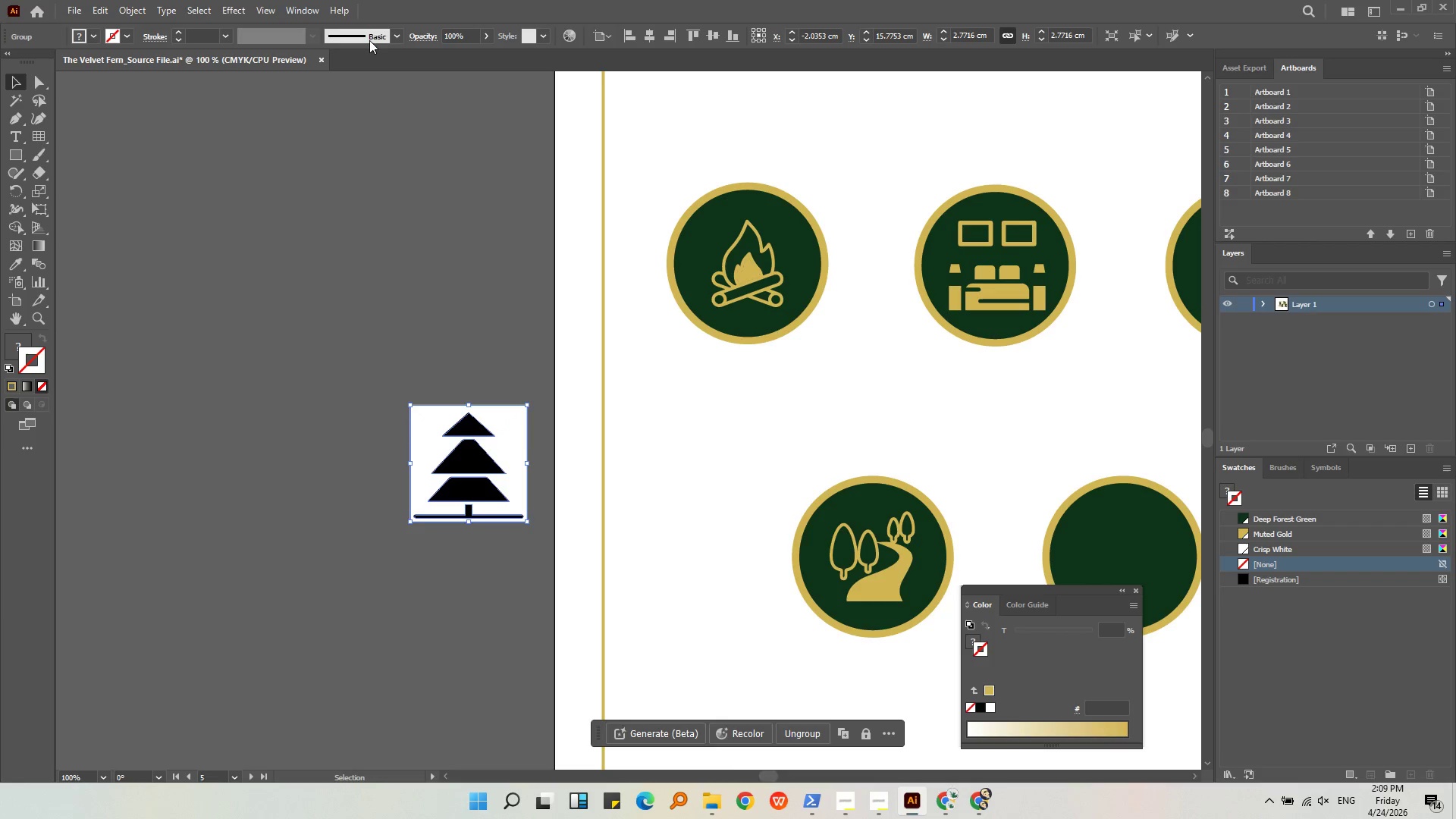 
key(Control+Shift+G)
 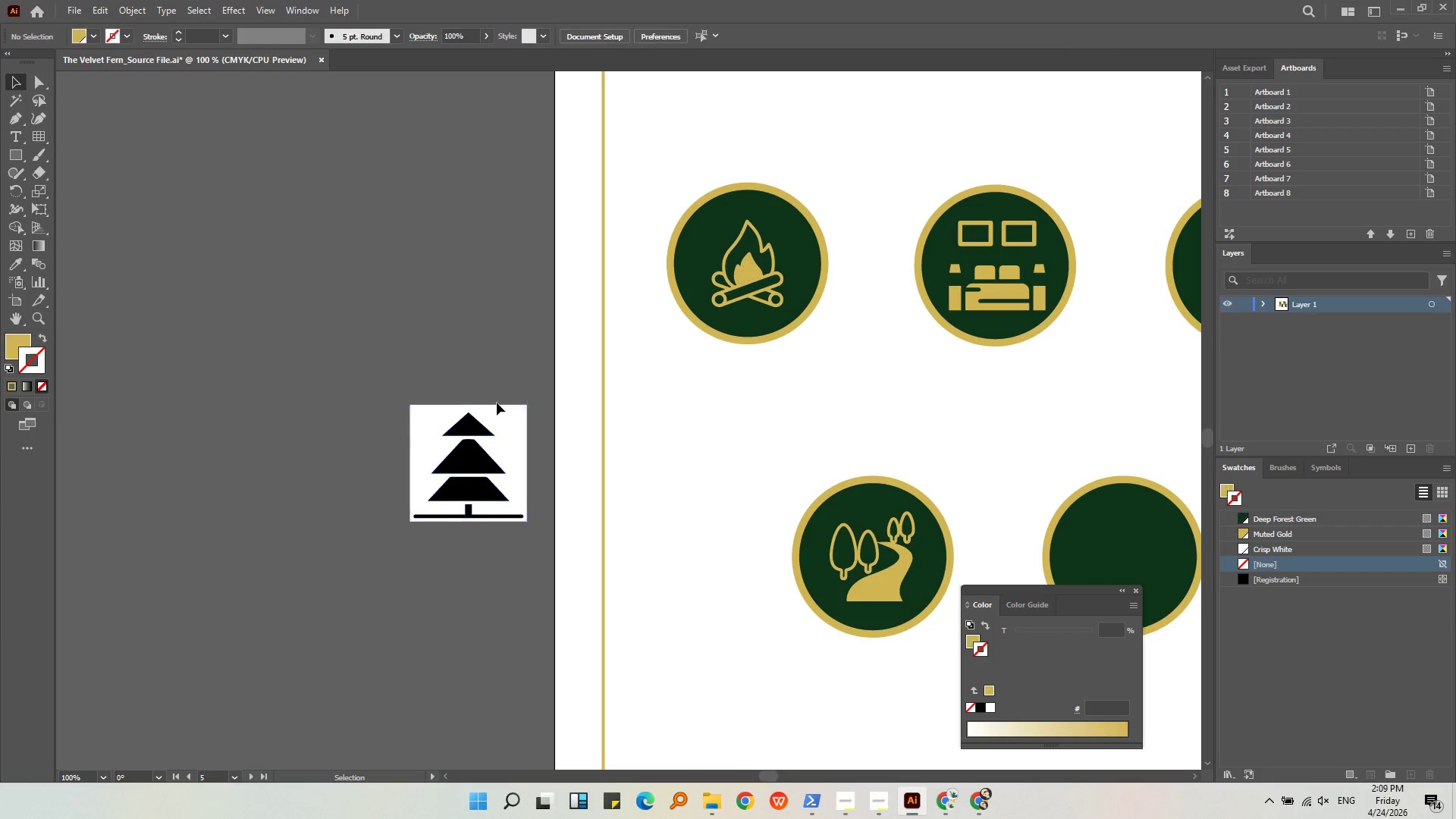 
double_click([494, 411])
 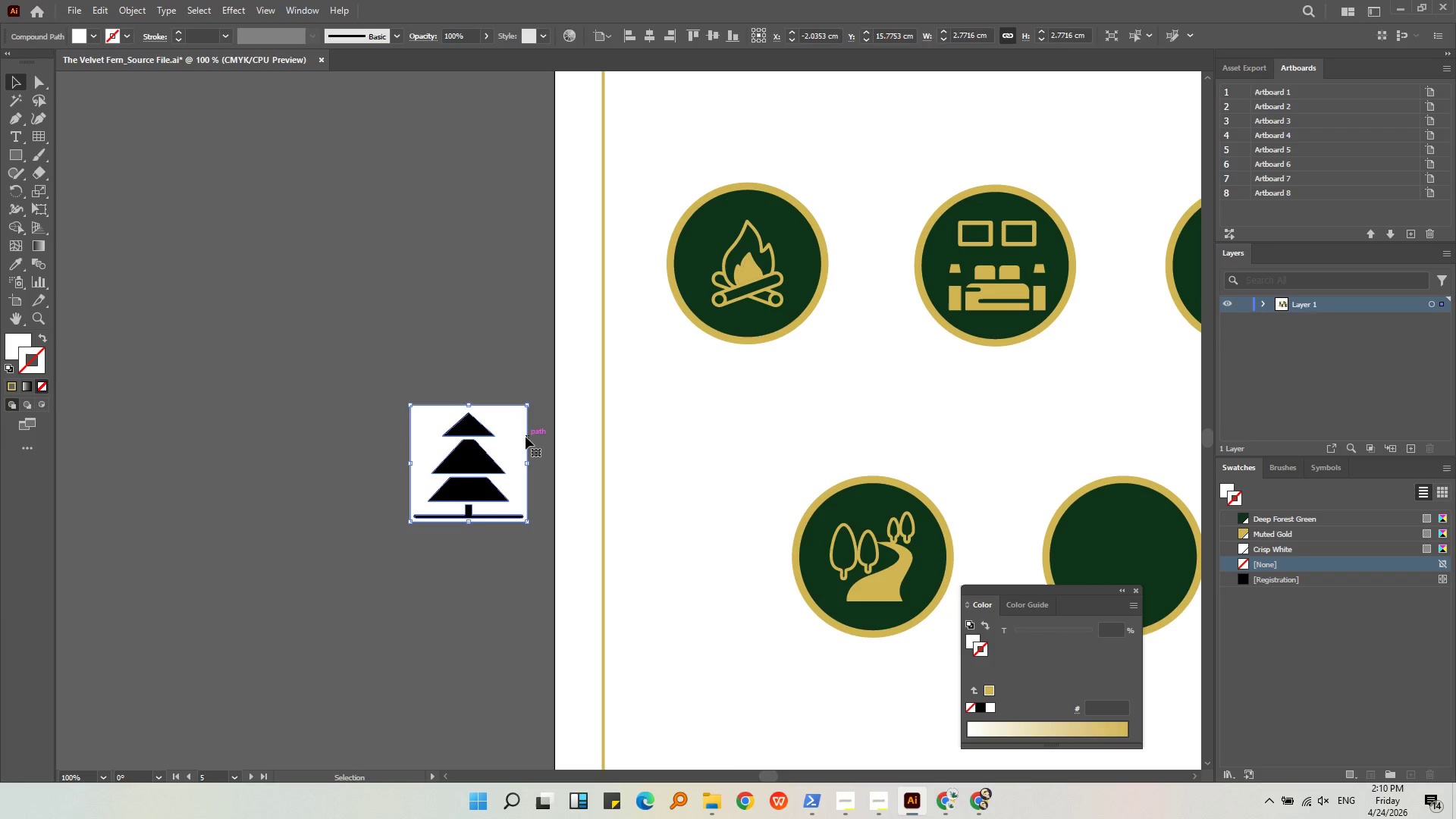 
key(Backspace)
 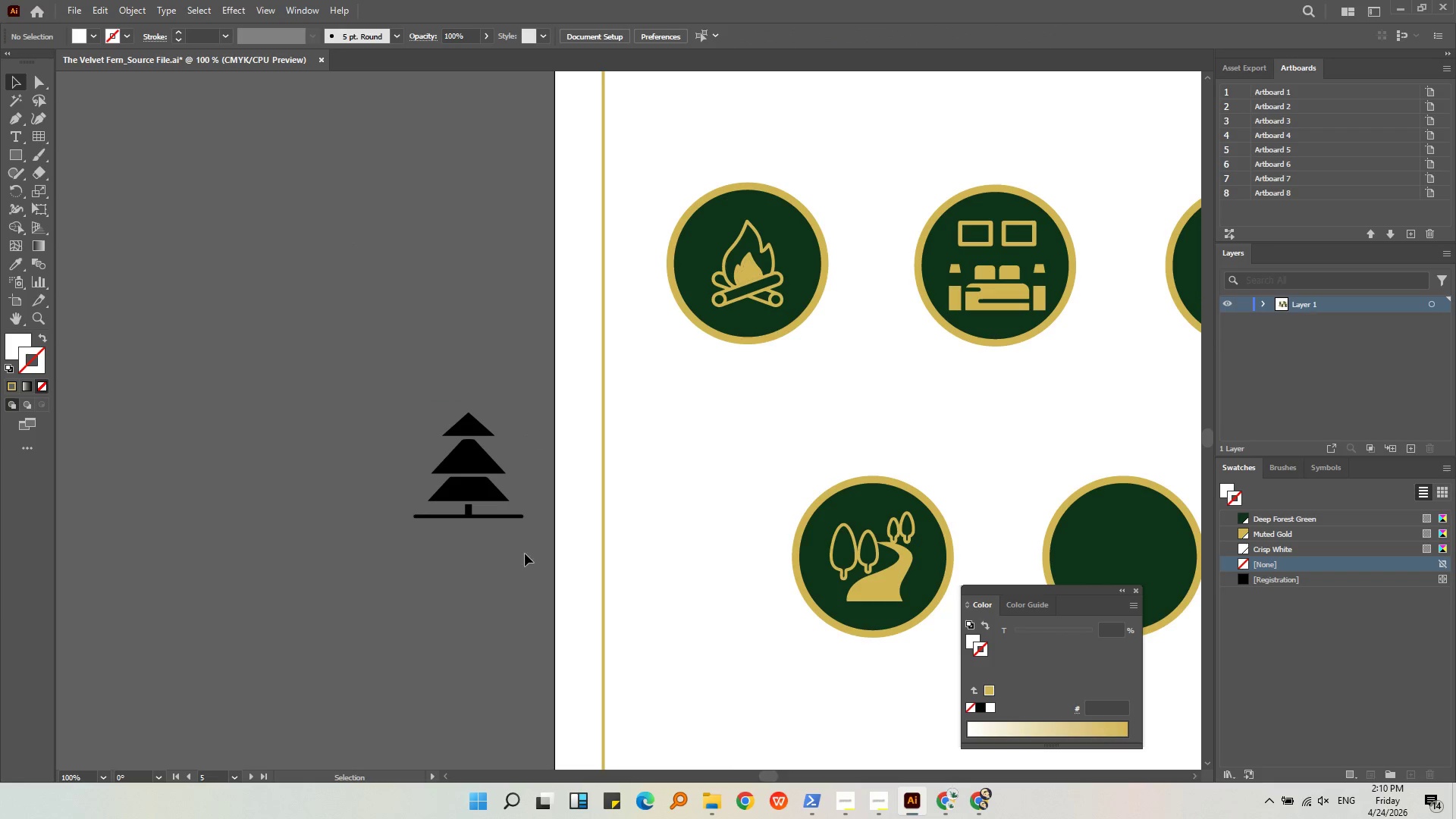 
left_click_drag(start_coordinate=[524, 556], to_coordinate=[306, 337])
 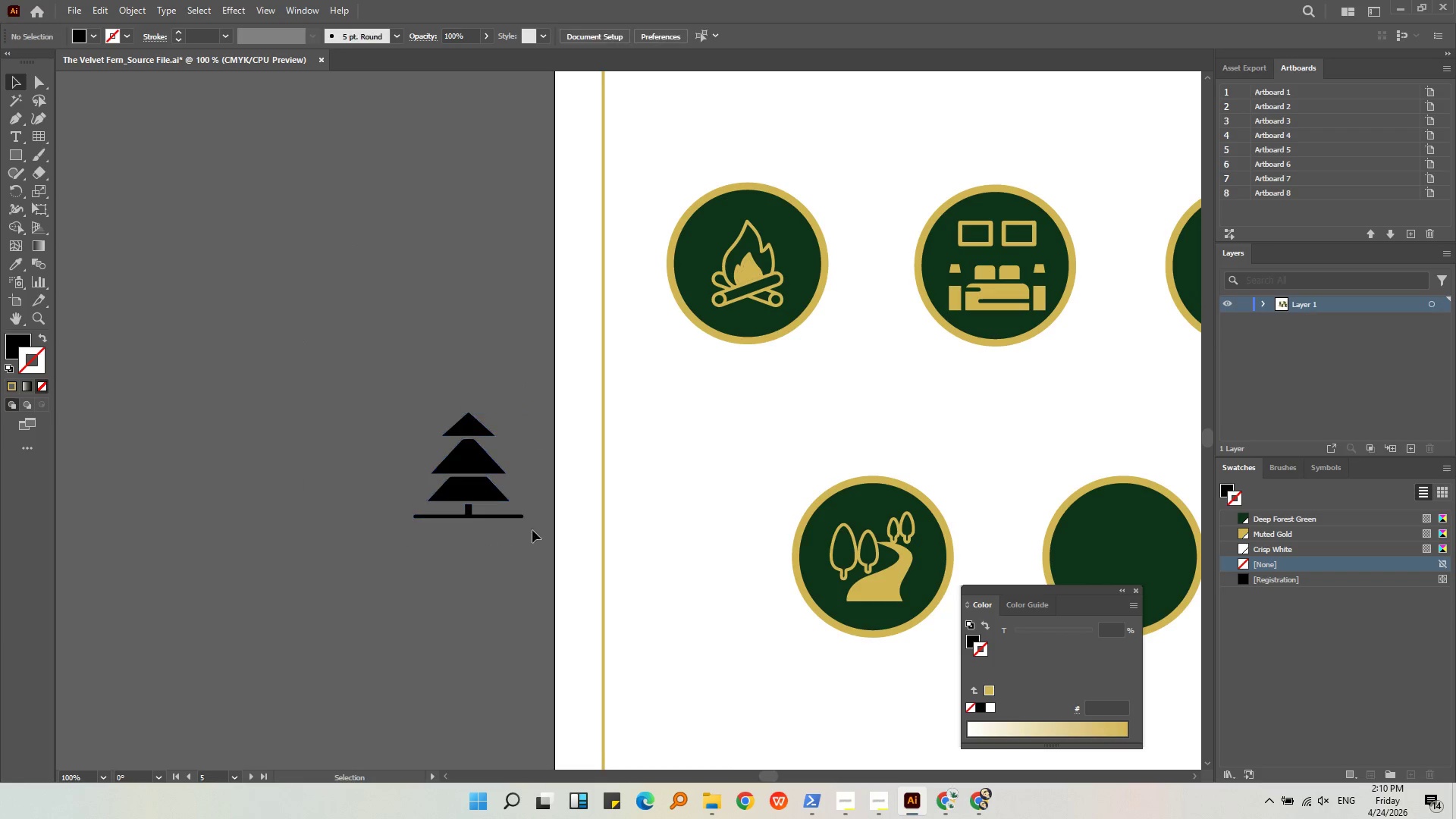 
left_click_drag(start_coordinate=[531, 508], to_coordinate=[378, 367])
 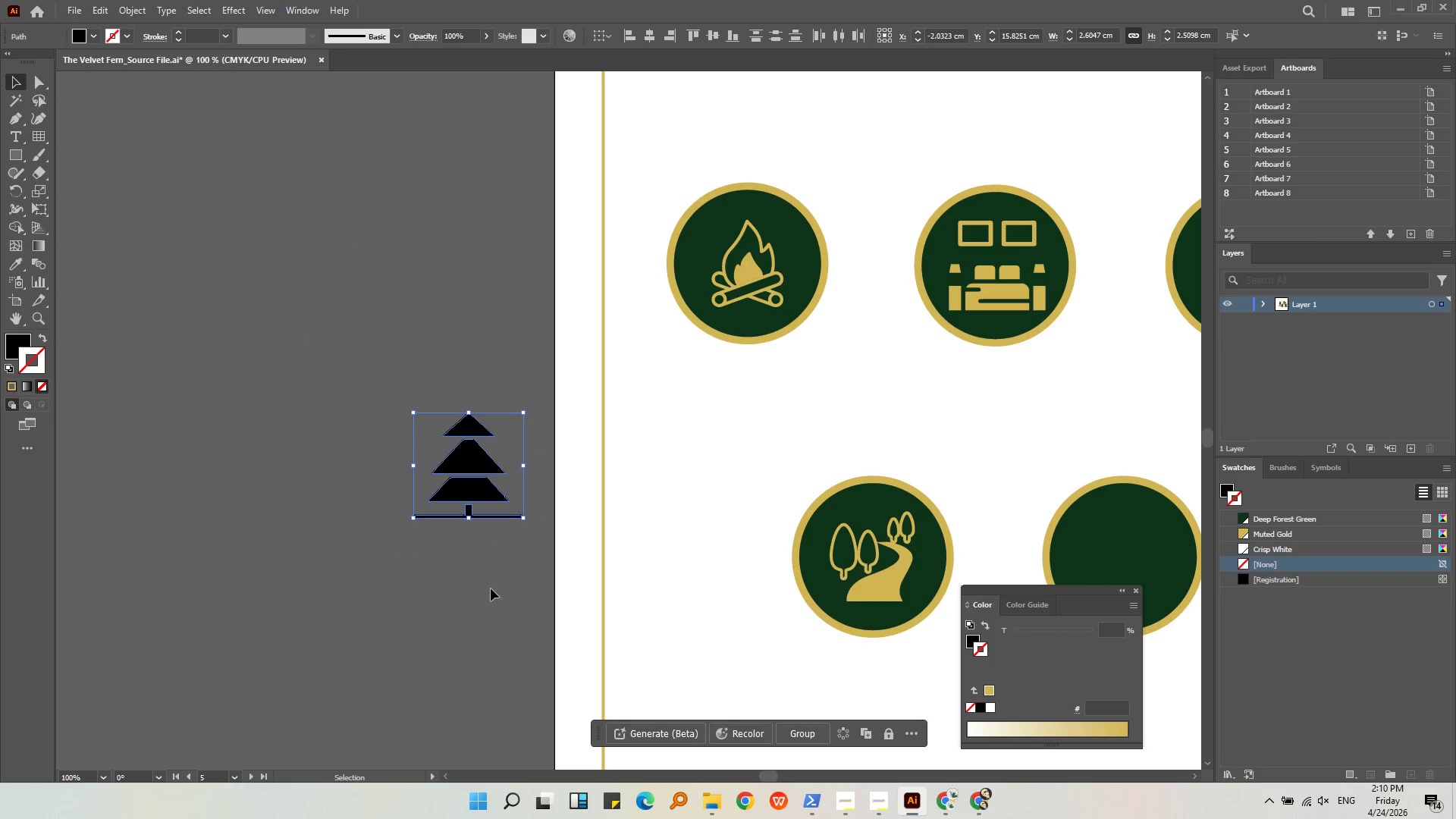 
left_click([498, 584])
 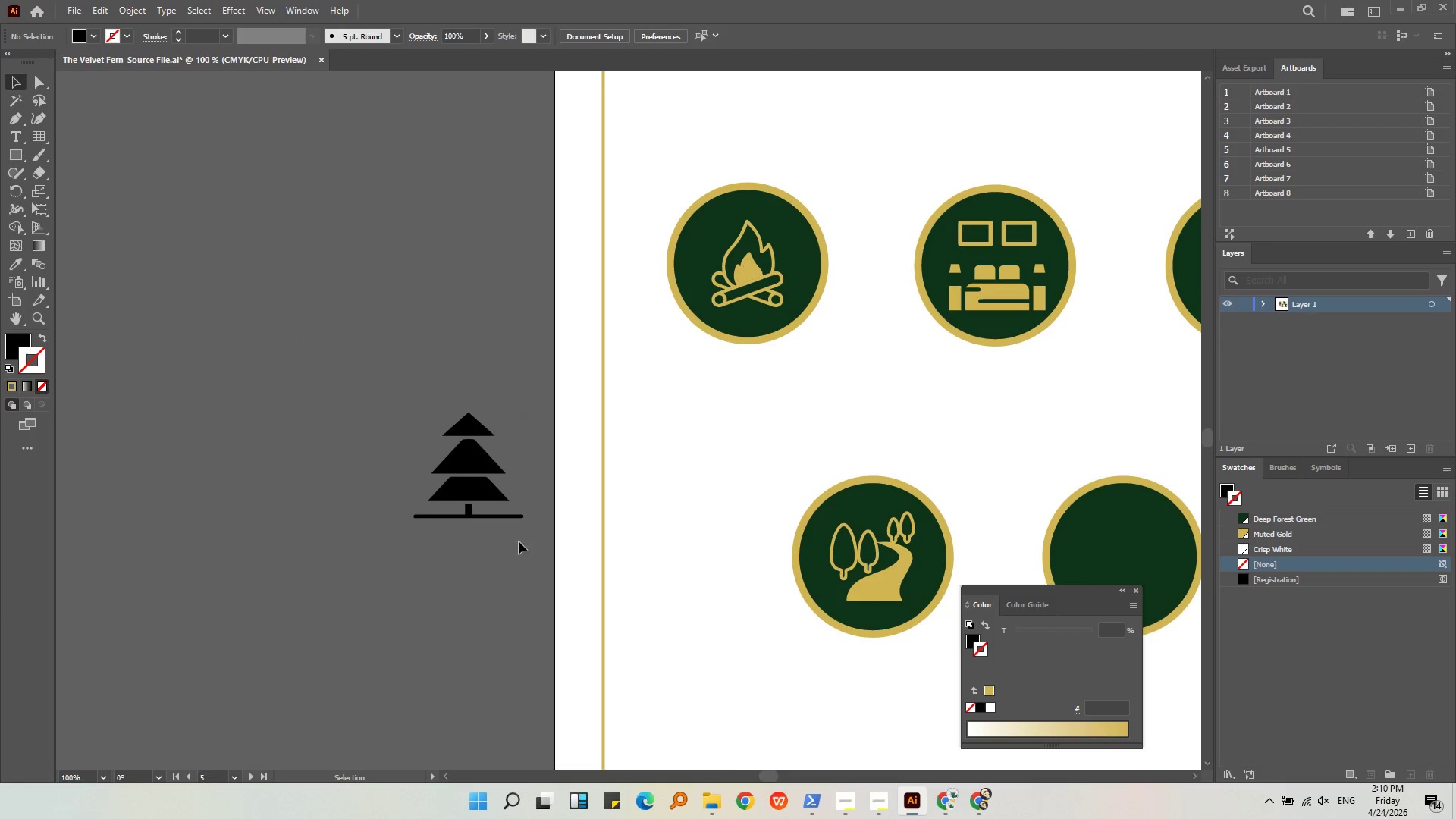 
left_click_drag(start_coordinate=[524, 542], to_coordinate=[356, 325])
 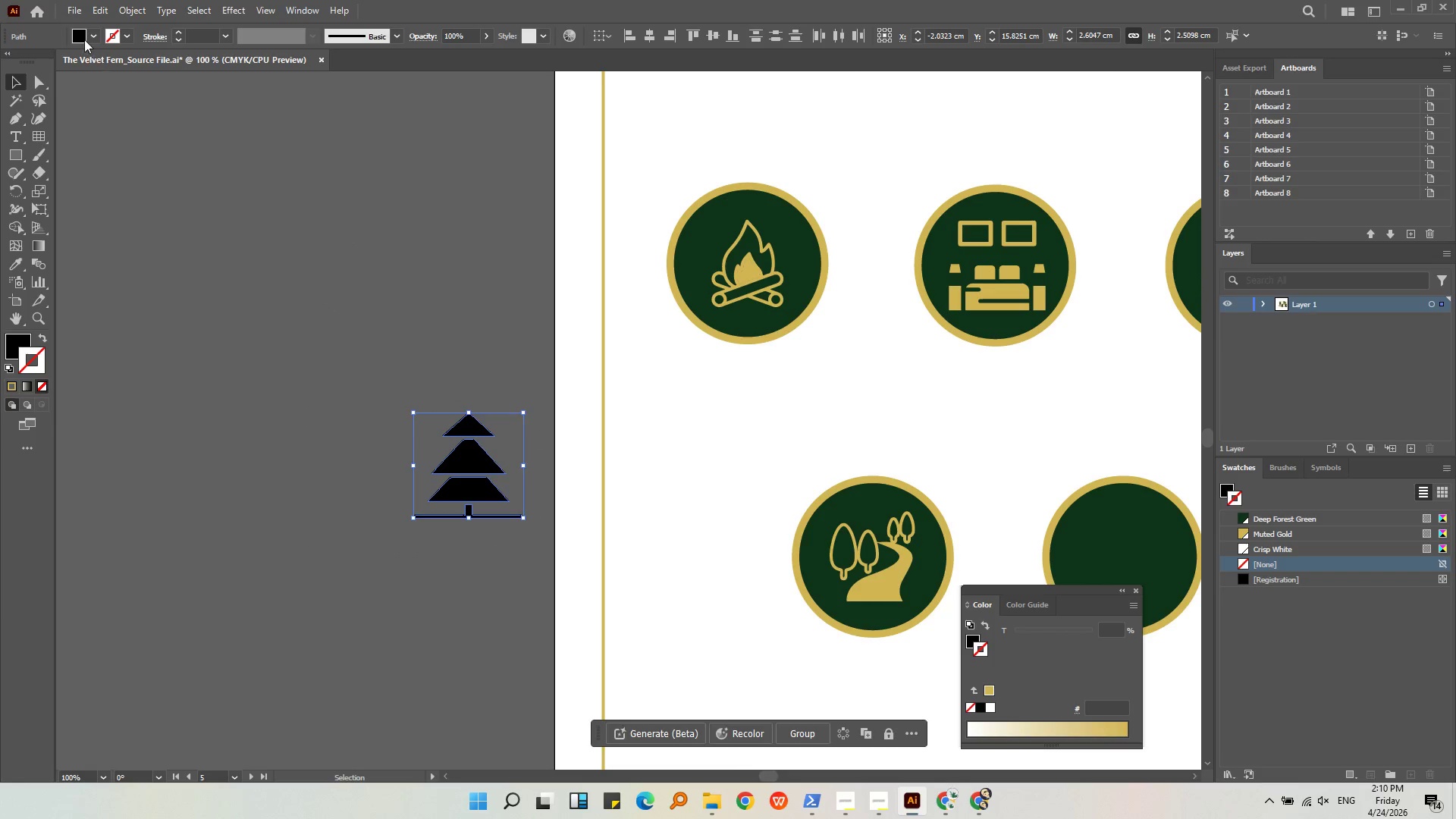 
left_click([89, 34])
 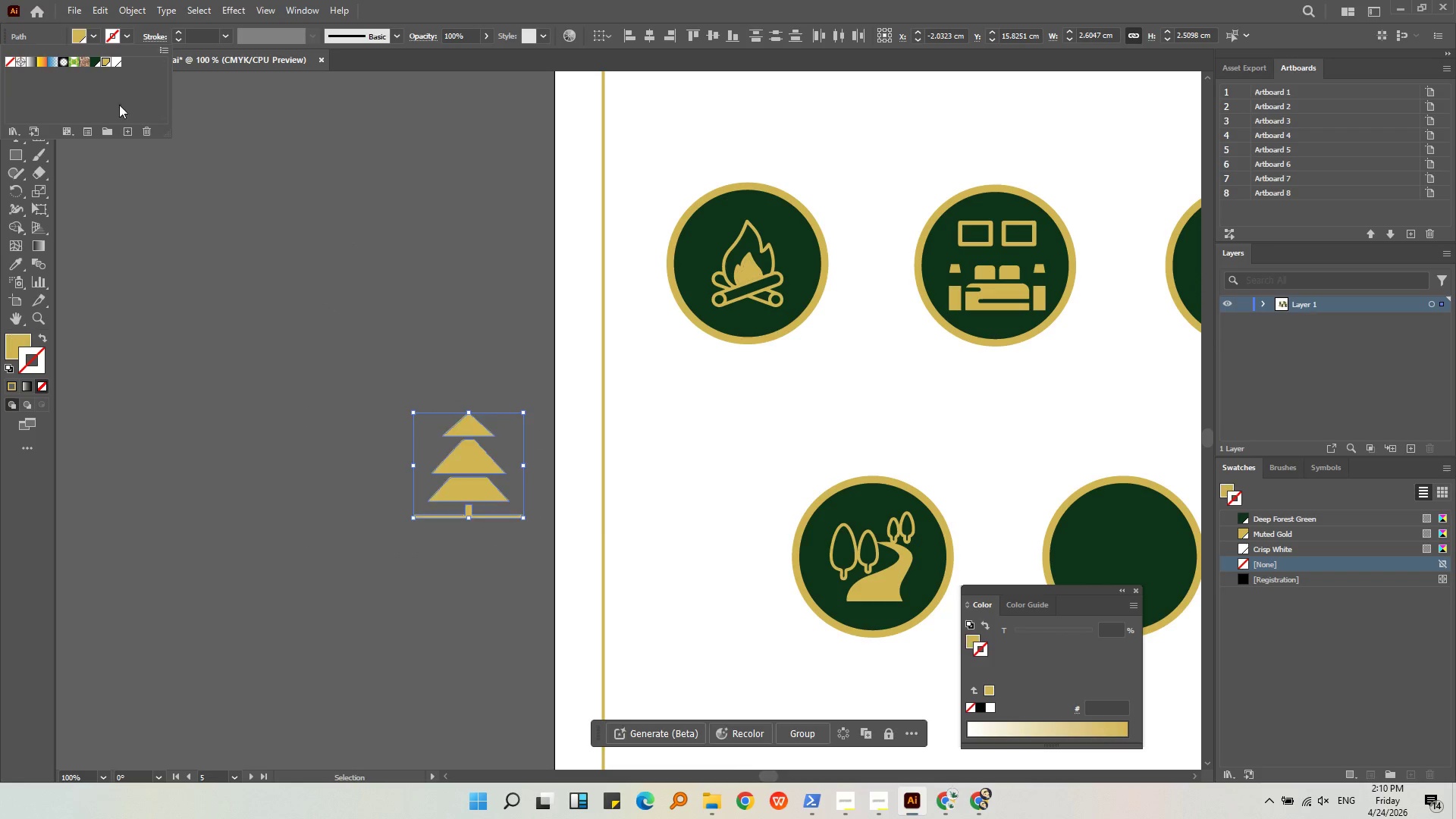 
triple_click([239, 328])
 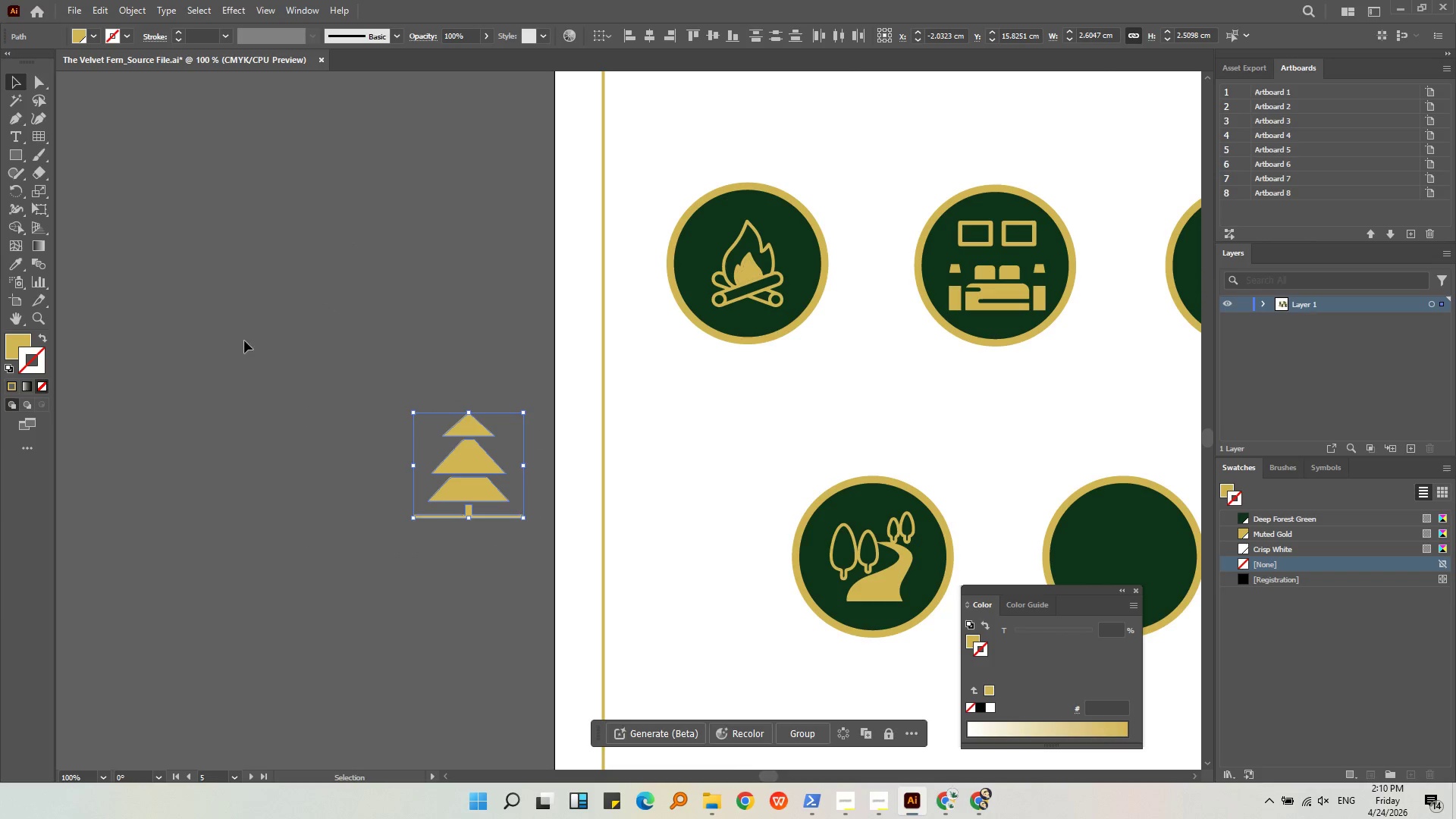 
triple_click([244, 340])
 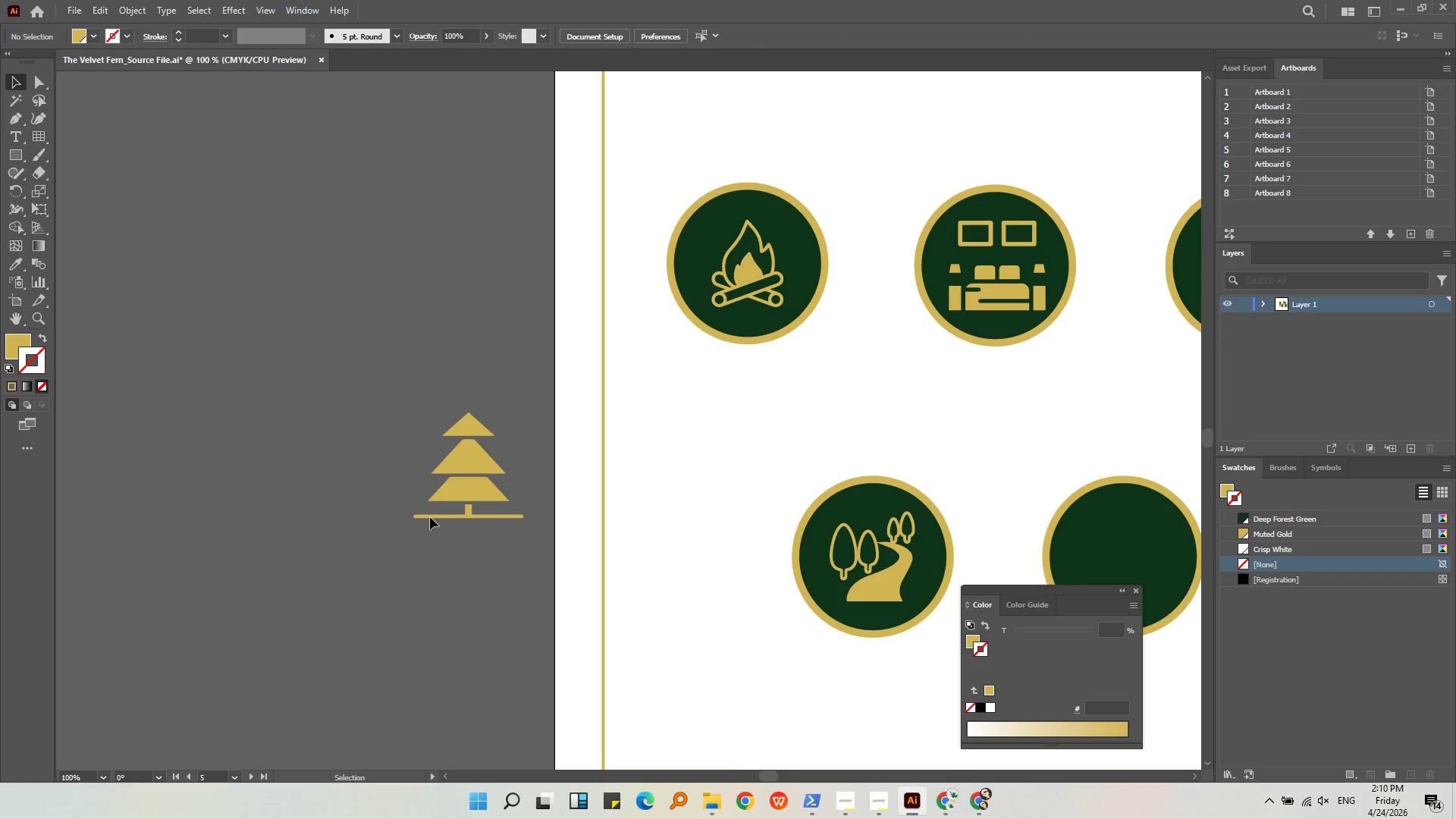 
triple_click([435, 504])
 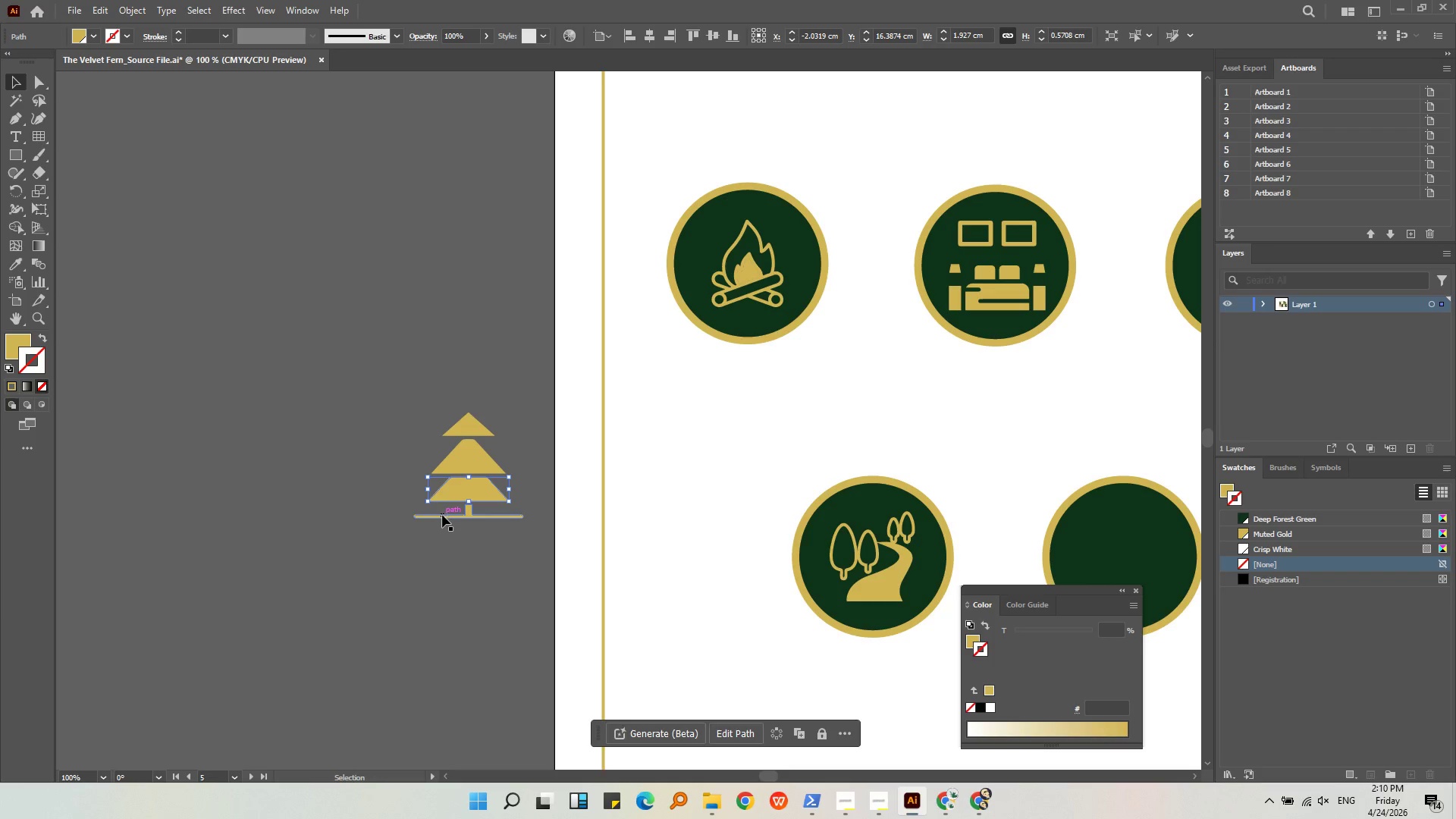 
left_click([352, 362])
 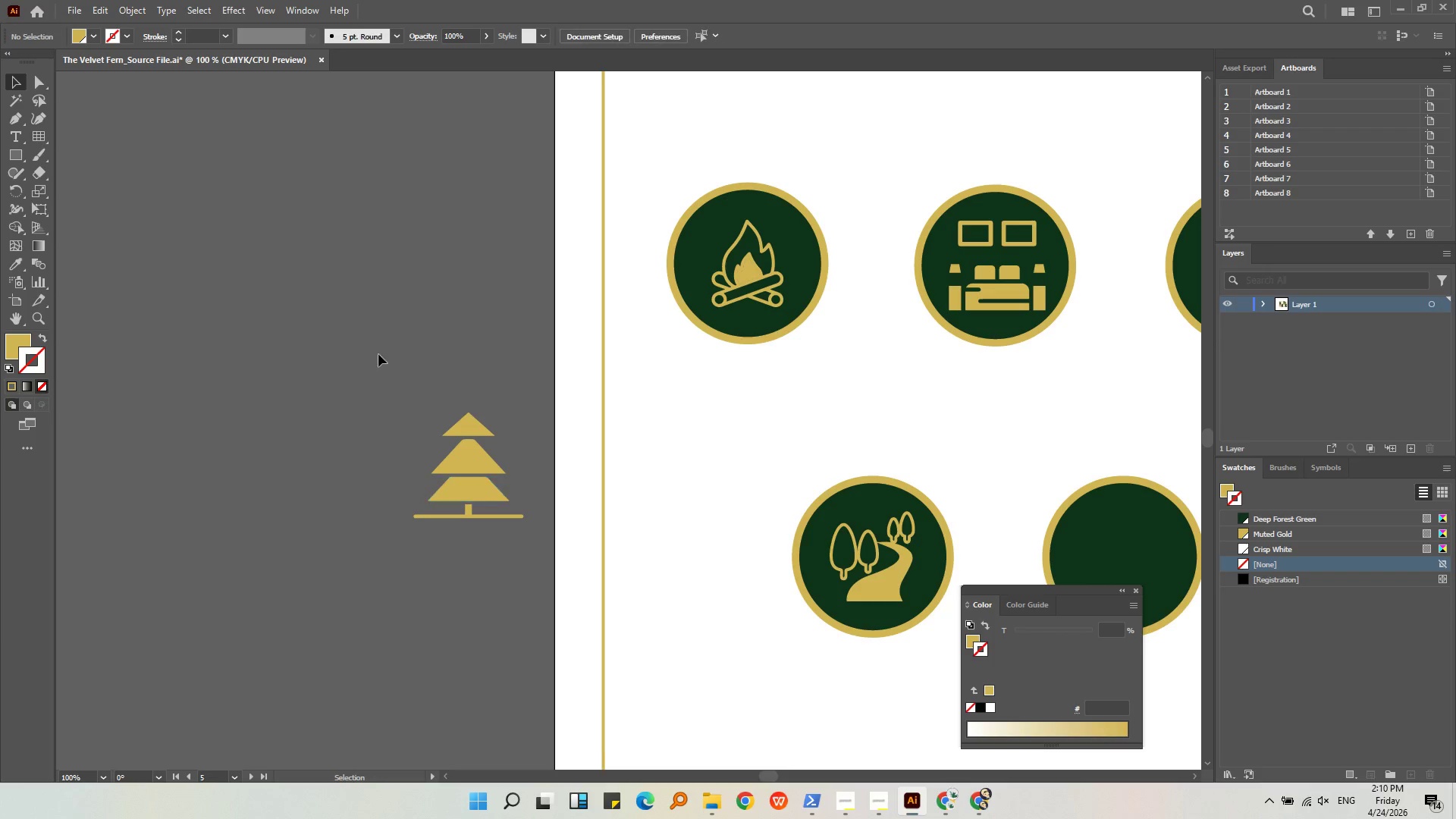 
left_click_drag(start_coordinate=[391, 375], to_coordinate=[507, 554])
 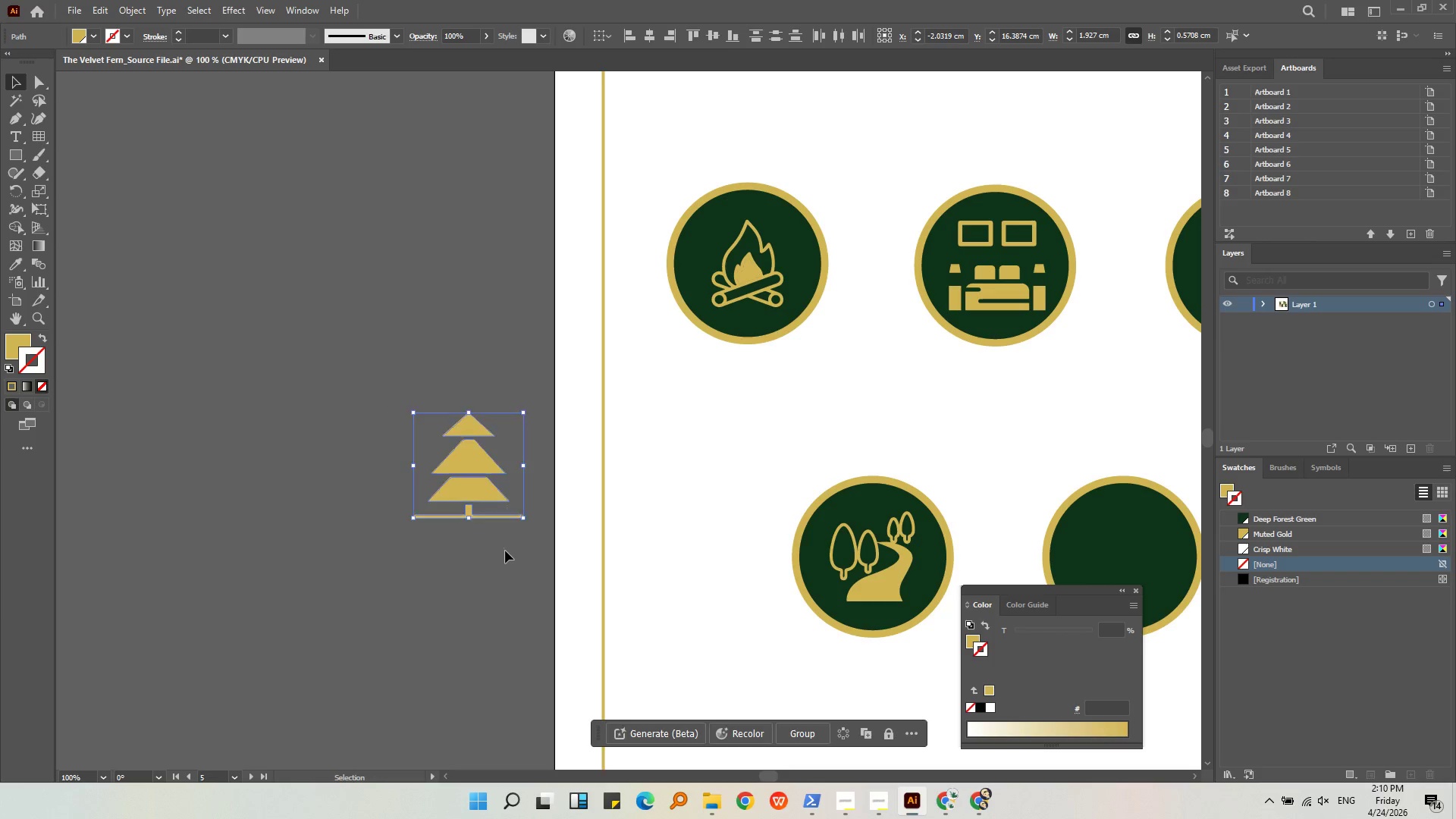 
key(Control+G)
 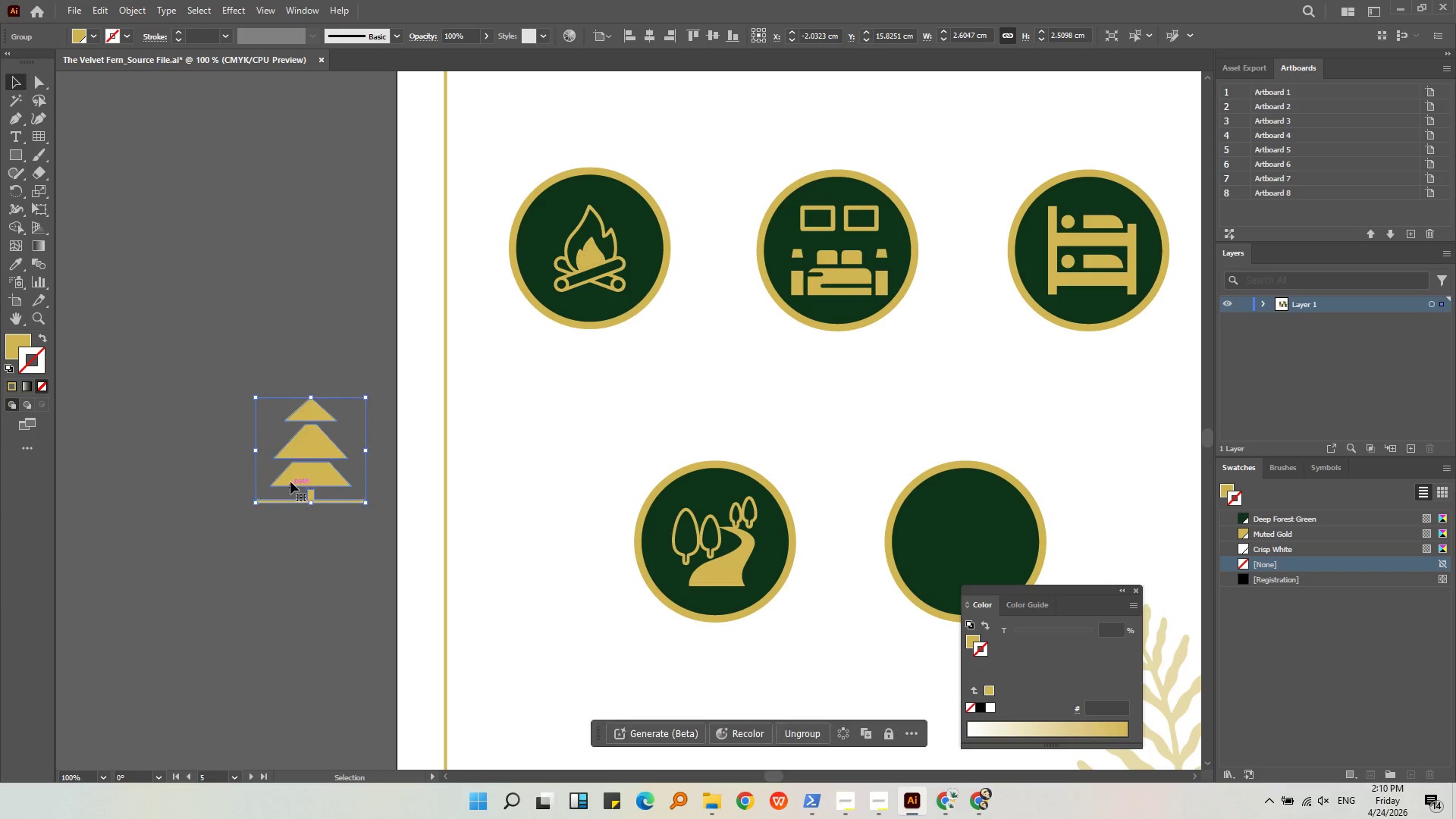 
left_click_drag(start_coordinate=[291, 482], to_coordinate=[920, 547])
 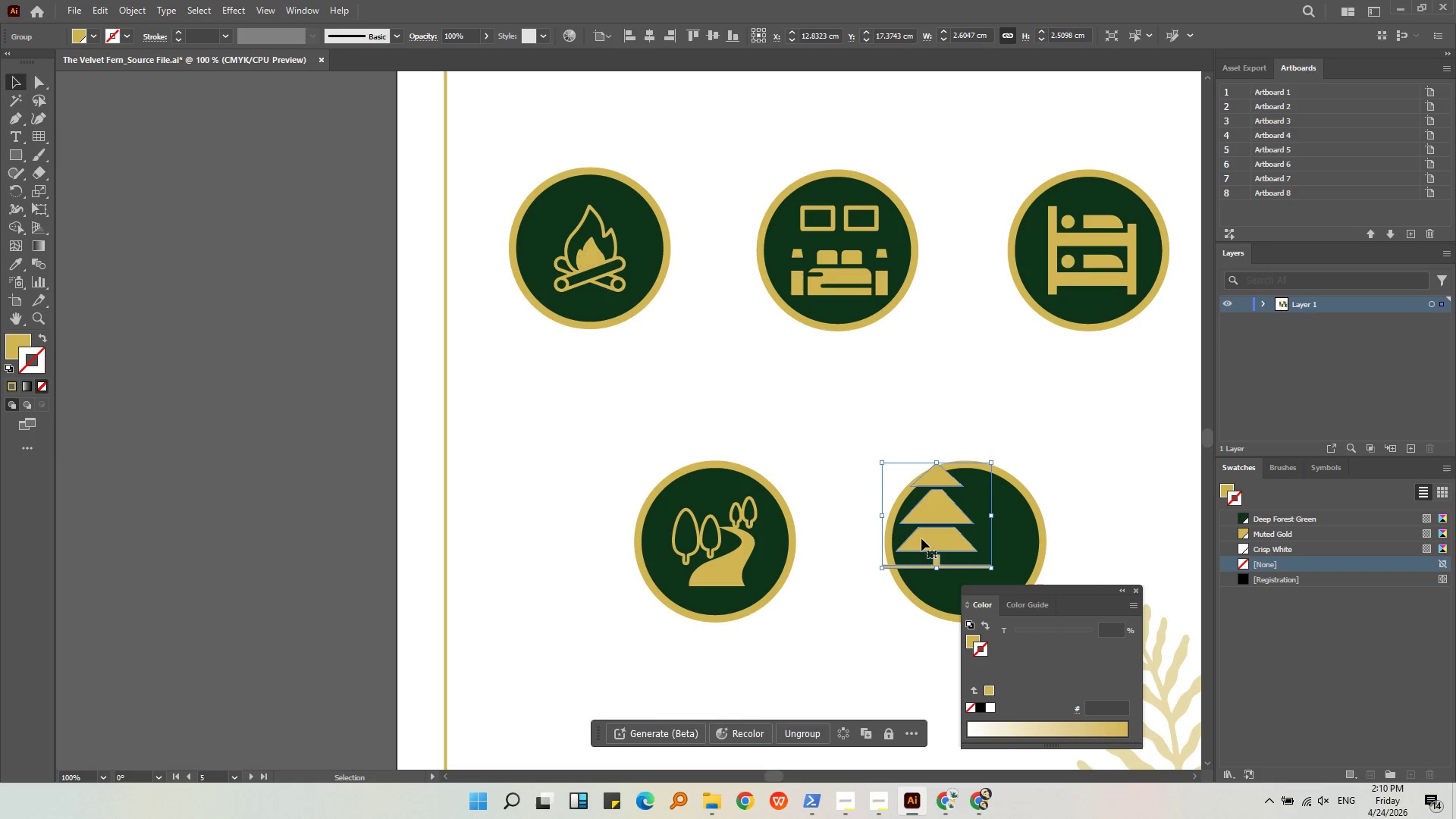 
left_click_drag(start_coordinate=[923, 538], to_coordinate=[773, 674])
 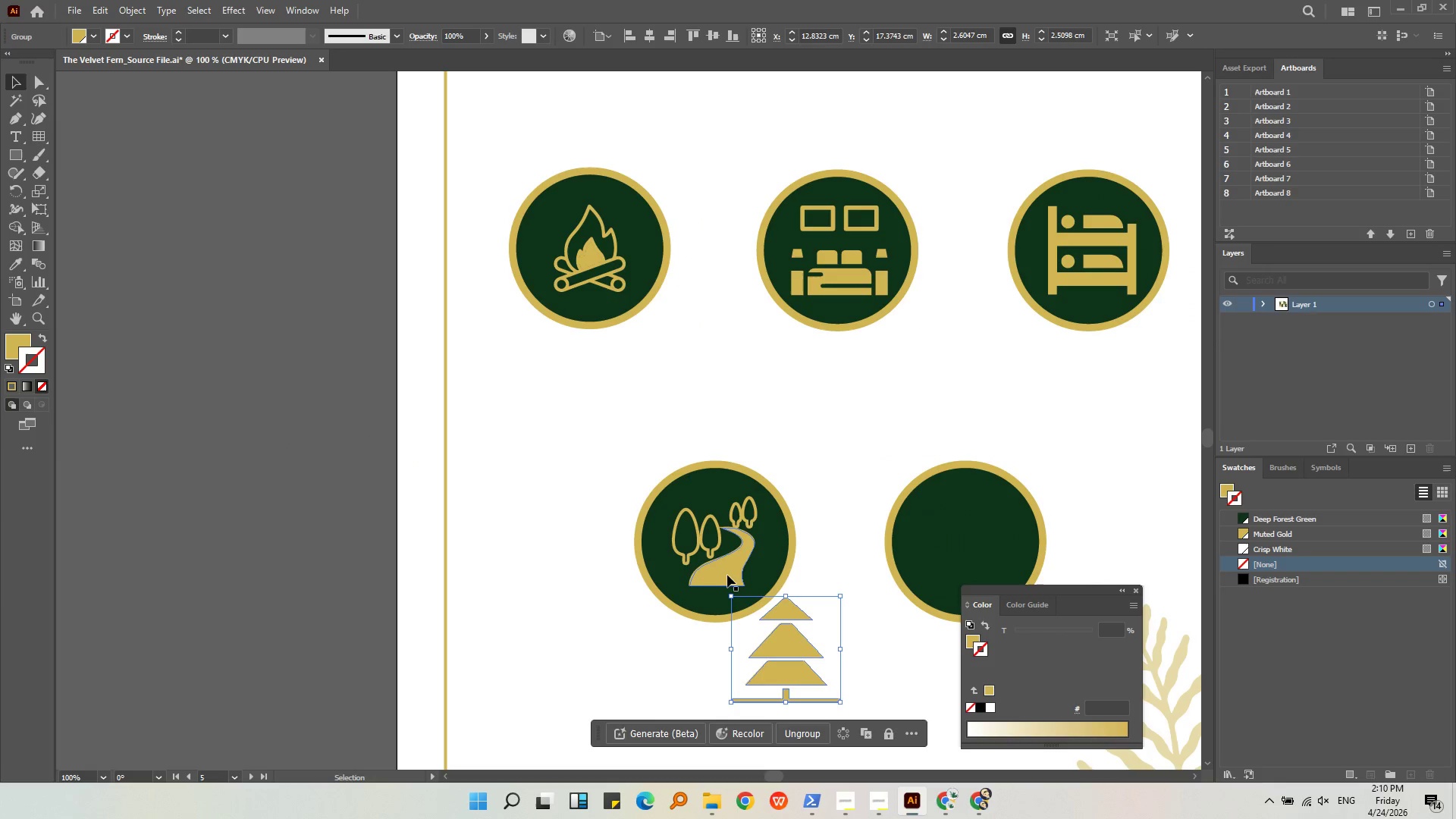 
double_click([727, 575])
 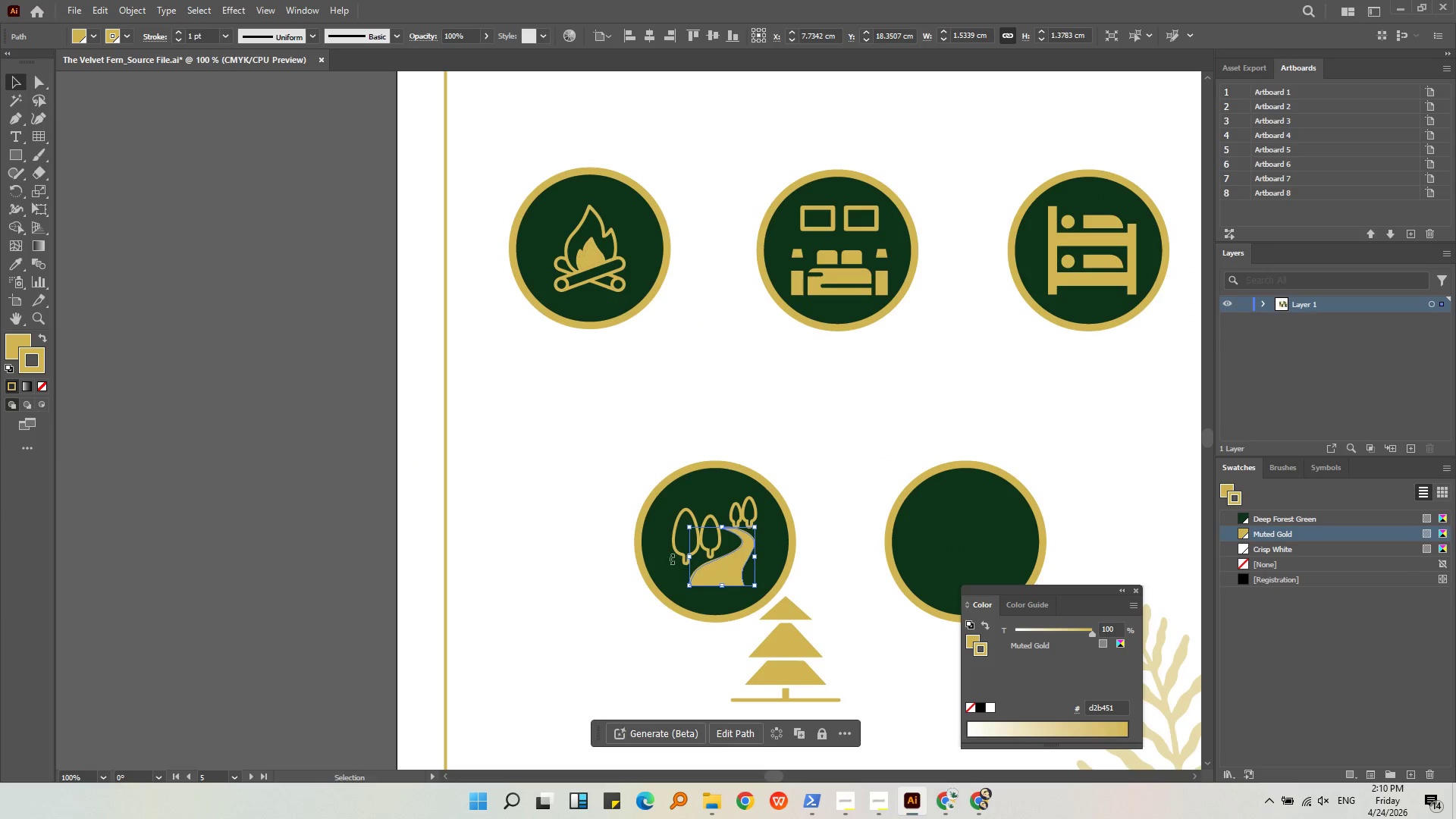 
left_click([585, 526])
 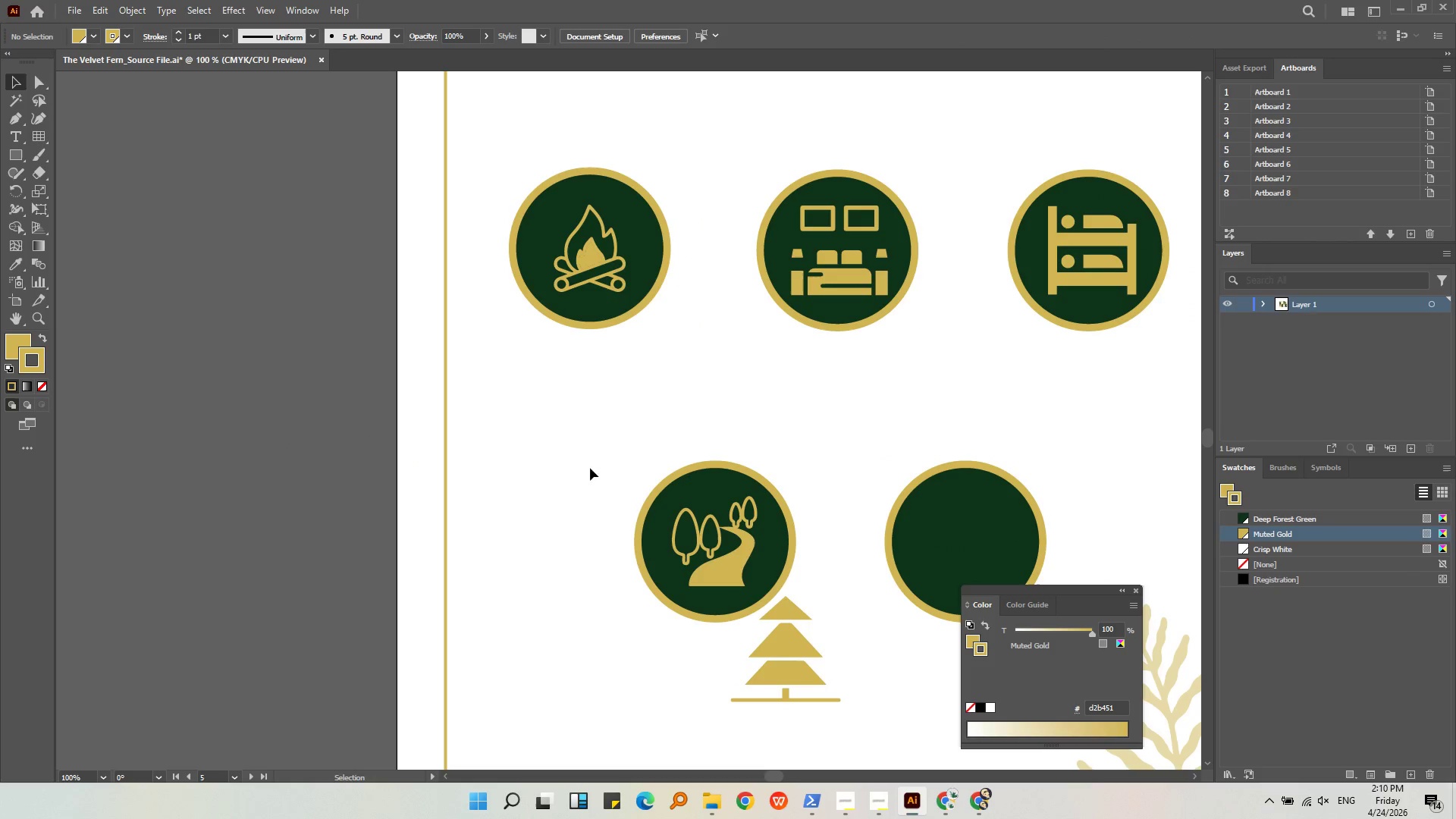 
left_click_drag(start_coordinate=[591, 465], to_coordinate=[836, 623])
 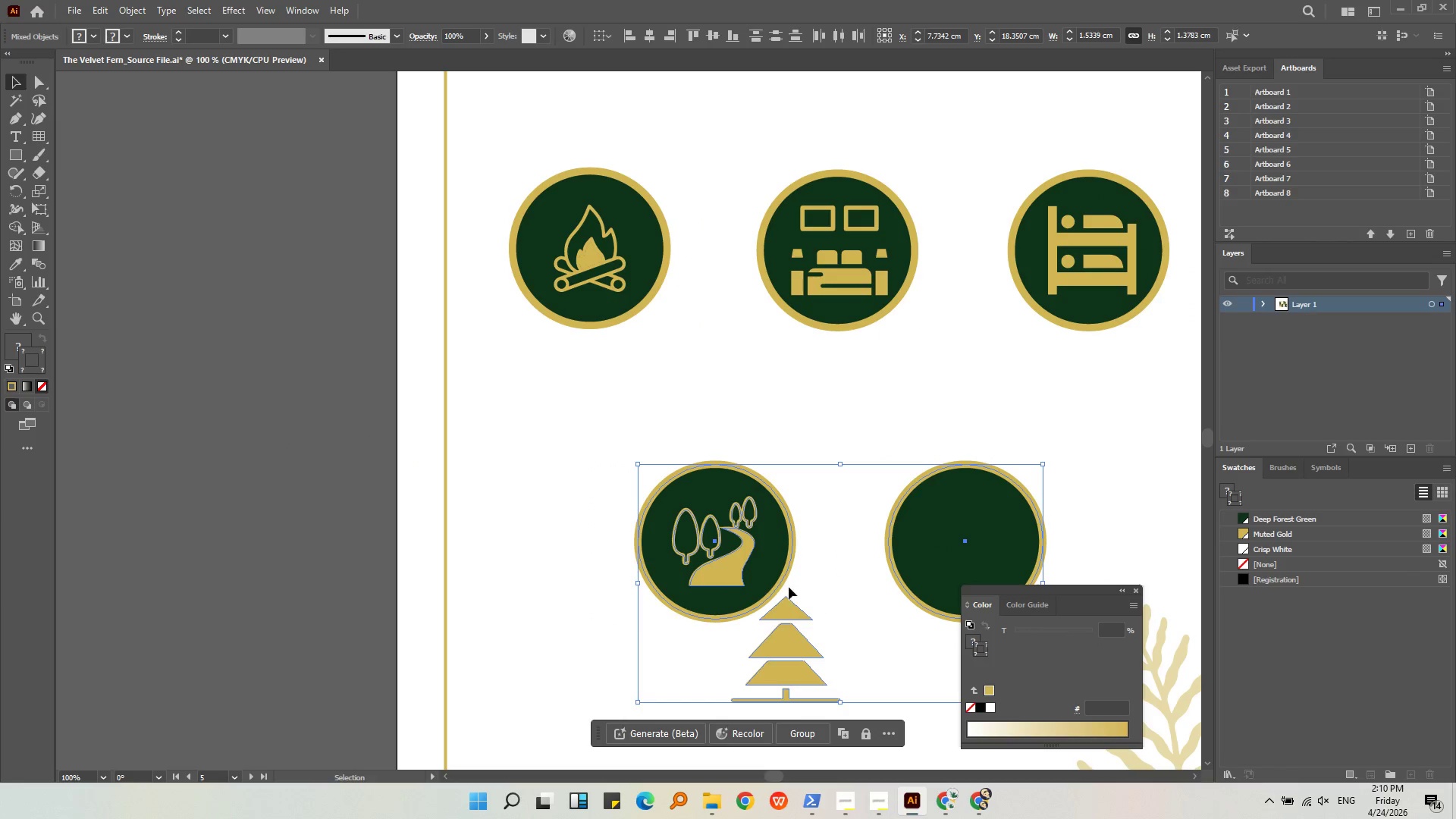 
hold_key(key=ShiftLeft, duration=0.94)
left_click([799, 659])
 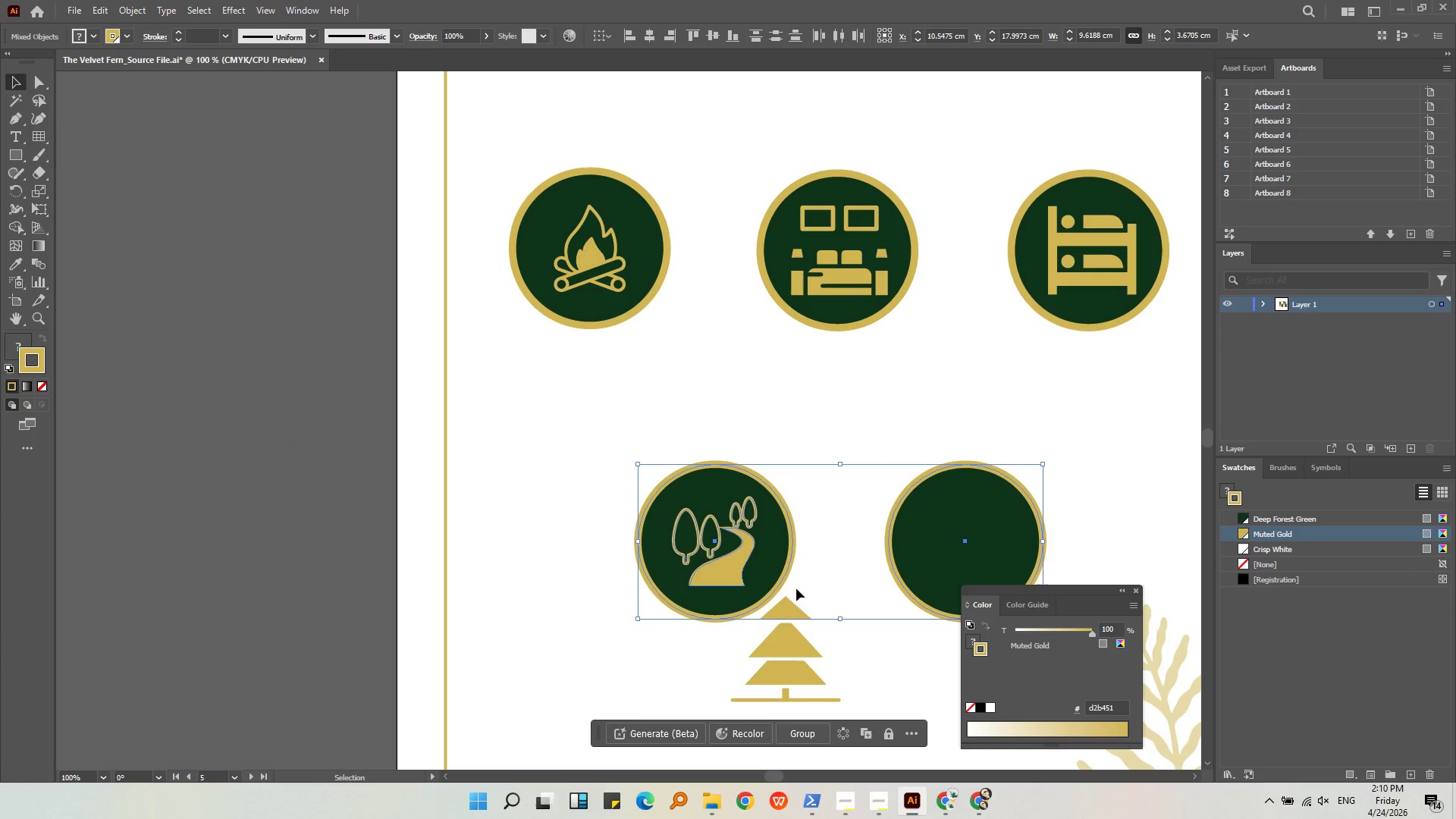 
left_click([654, 664])
 